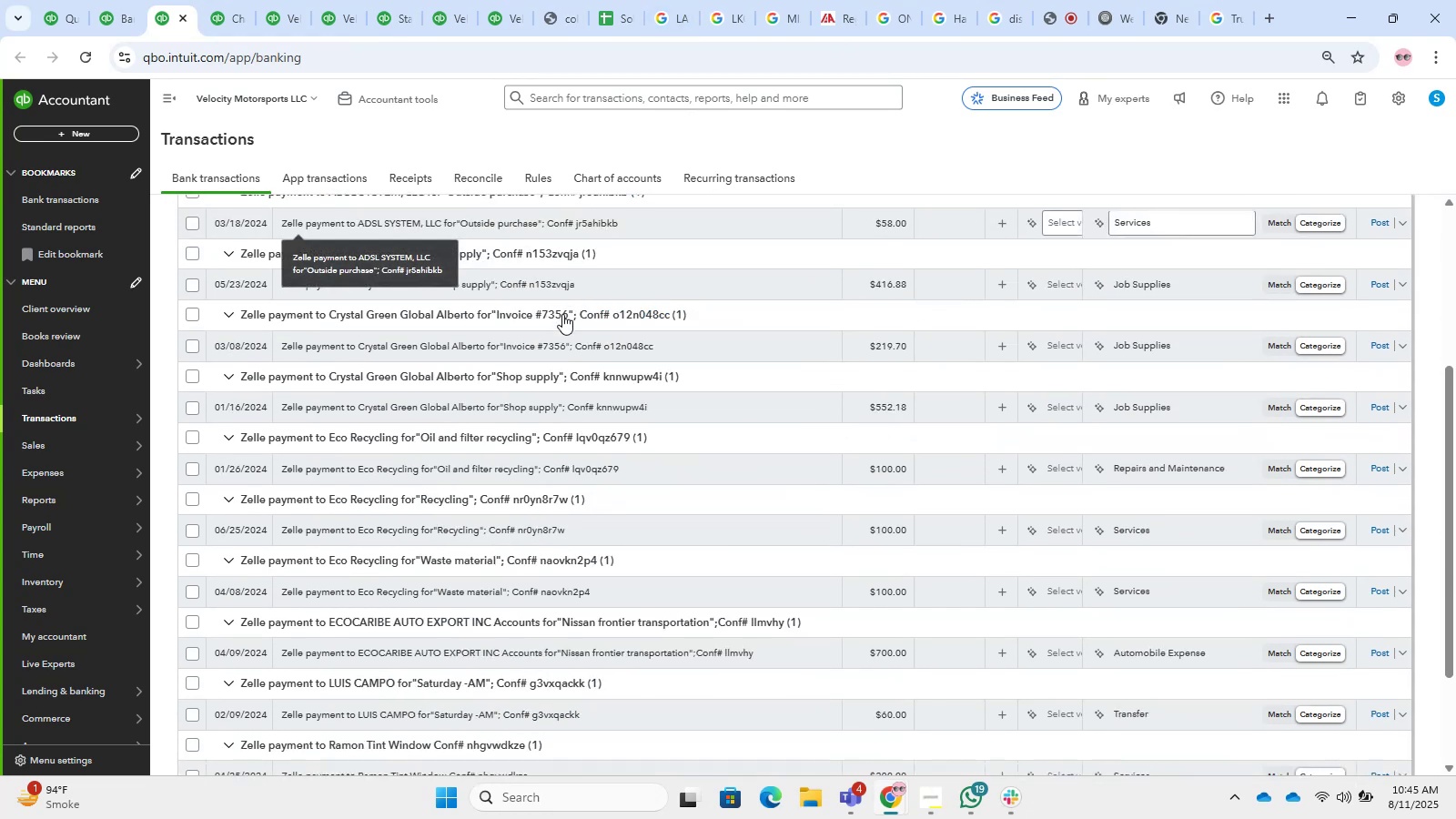 
scroll: coordinate [541, 309], scroll_direction: up, amount: 1.0
 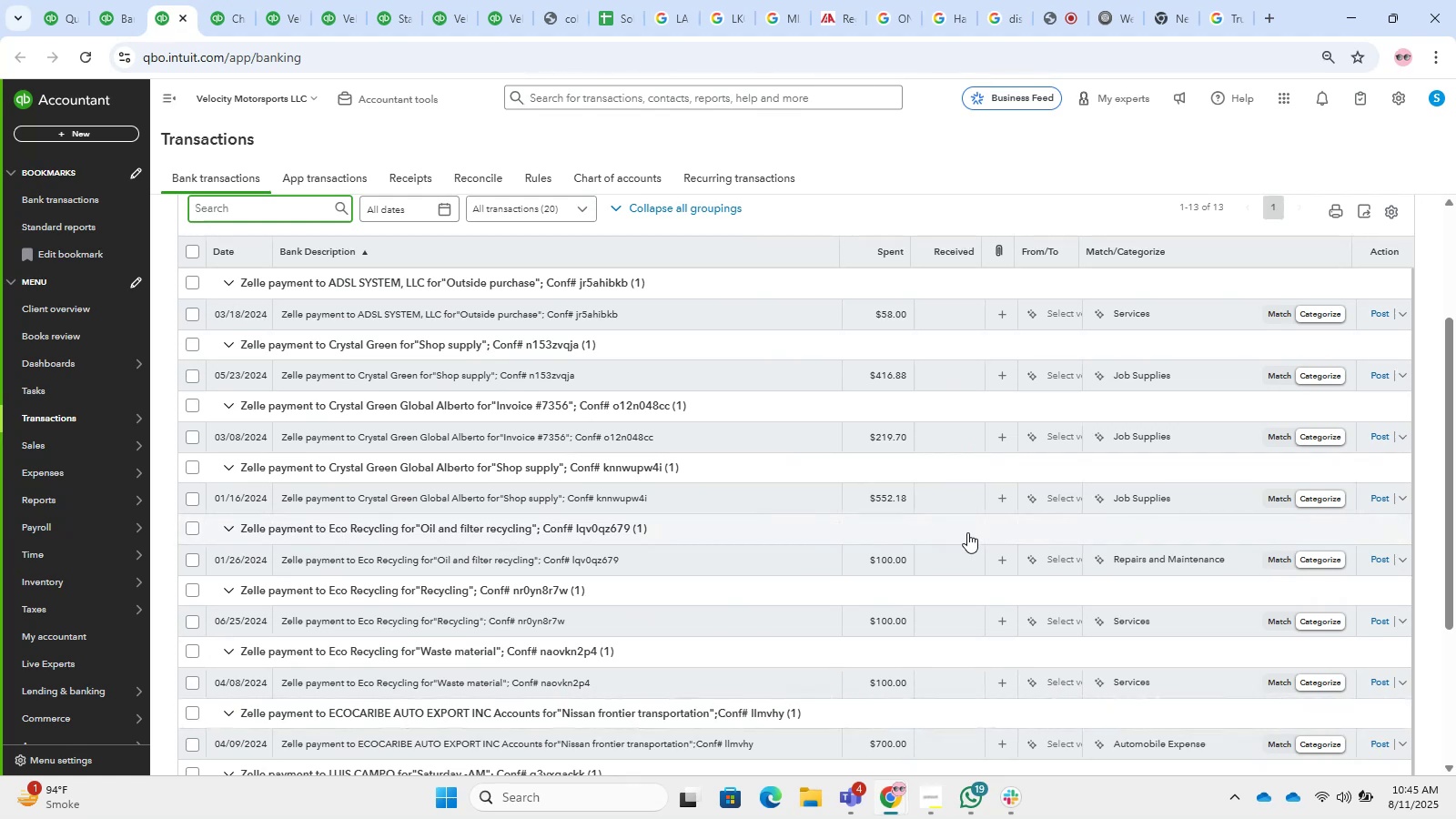 
wait(14.42)
 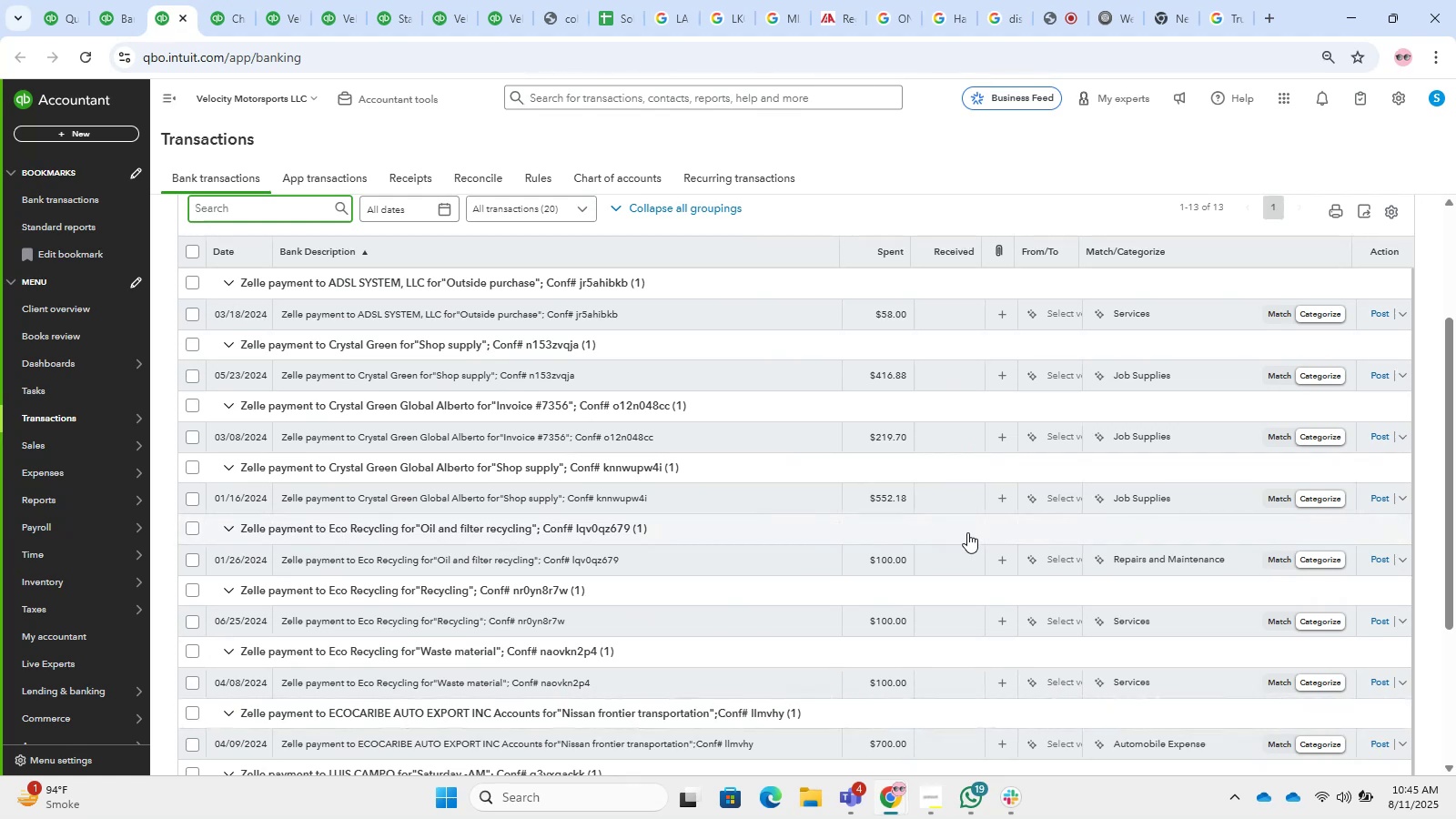 
scroll: coordinate [577, 525], scroll_direction: down, amount: 7.0
 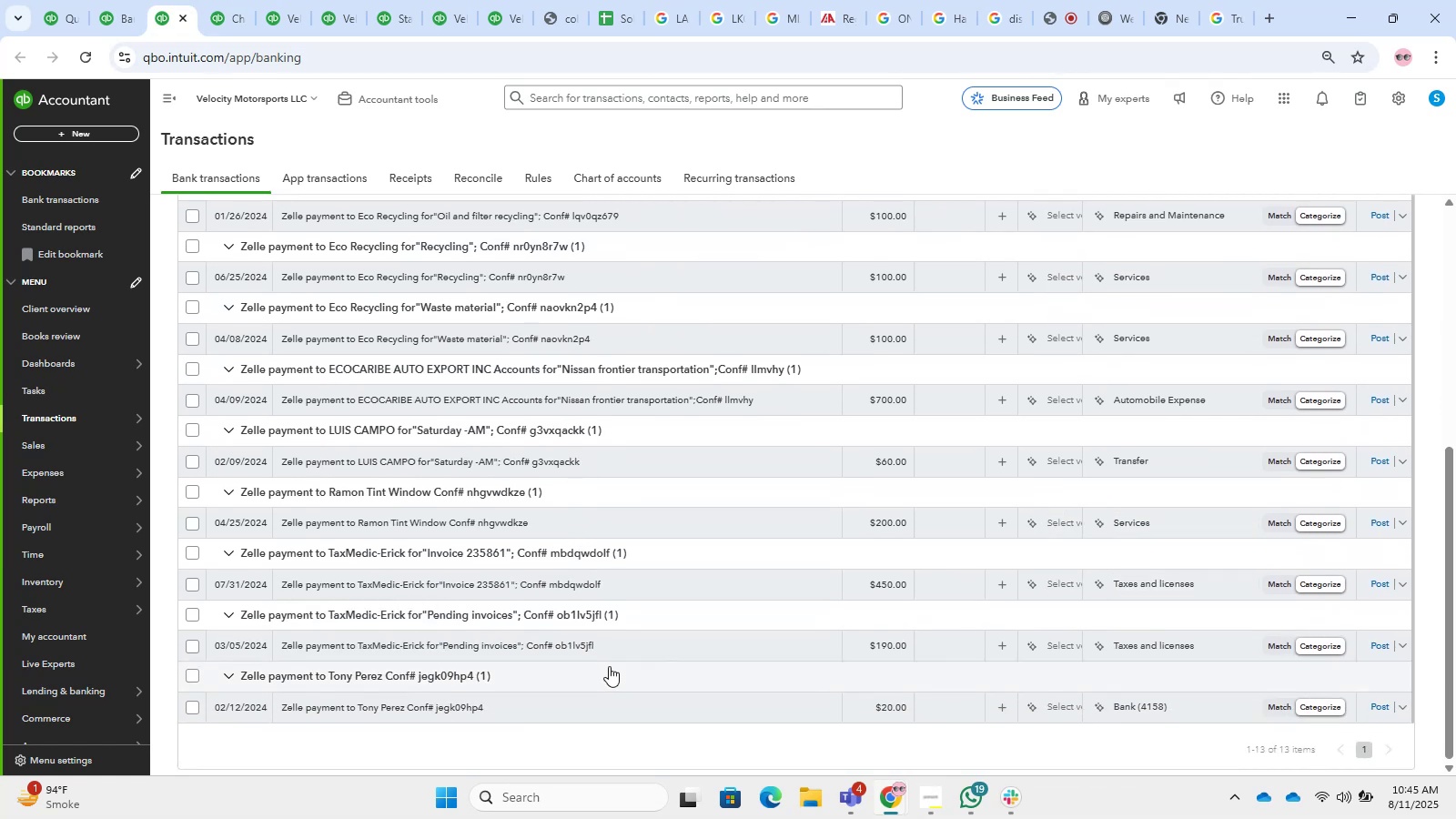 
scroll: coordinate [693, 503], scroll_direction: up, amount: 18.0
 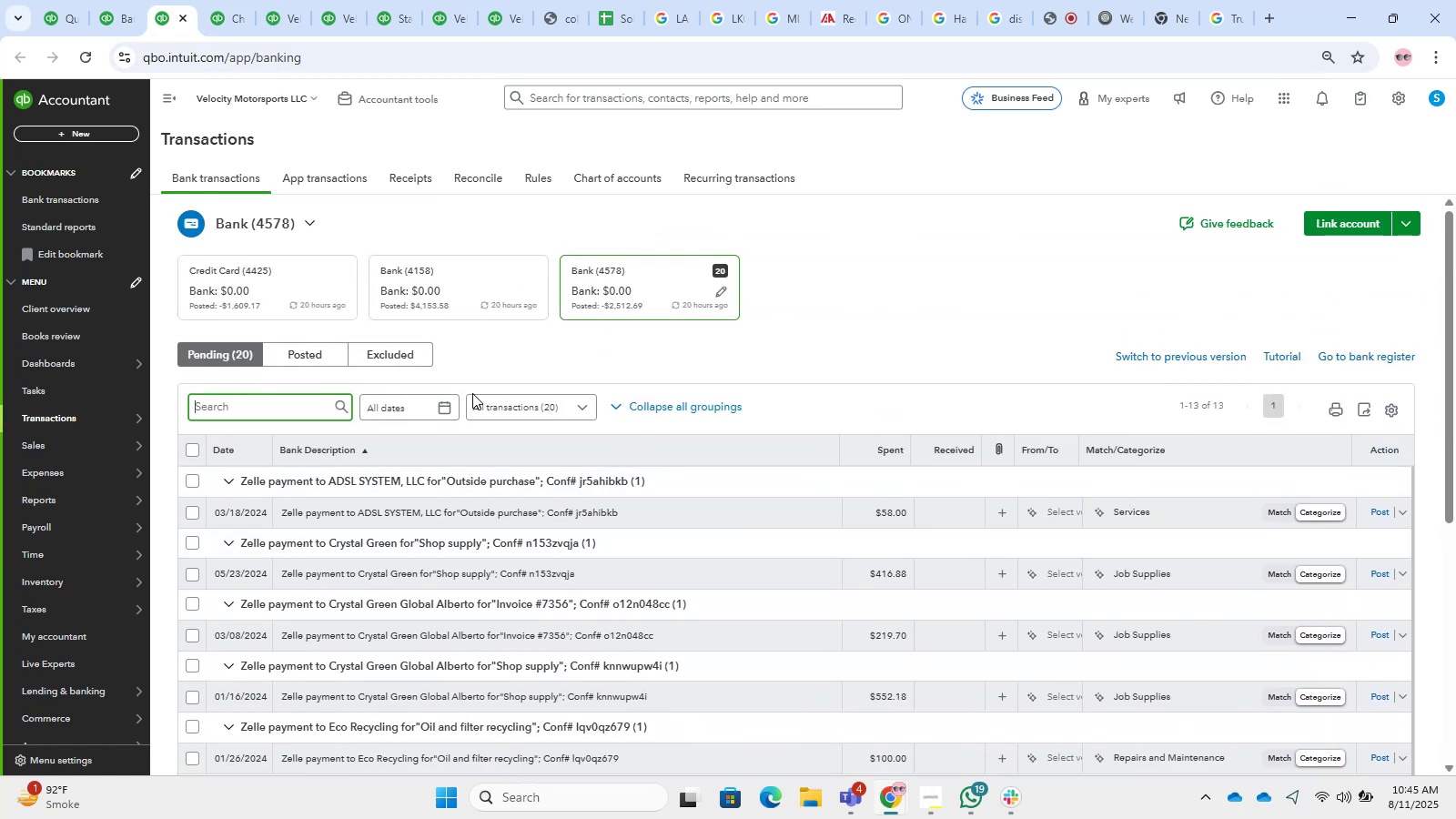 
scroll: coordinate [784, 393], scroll_direction: down, amount: 6.0
 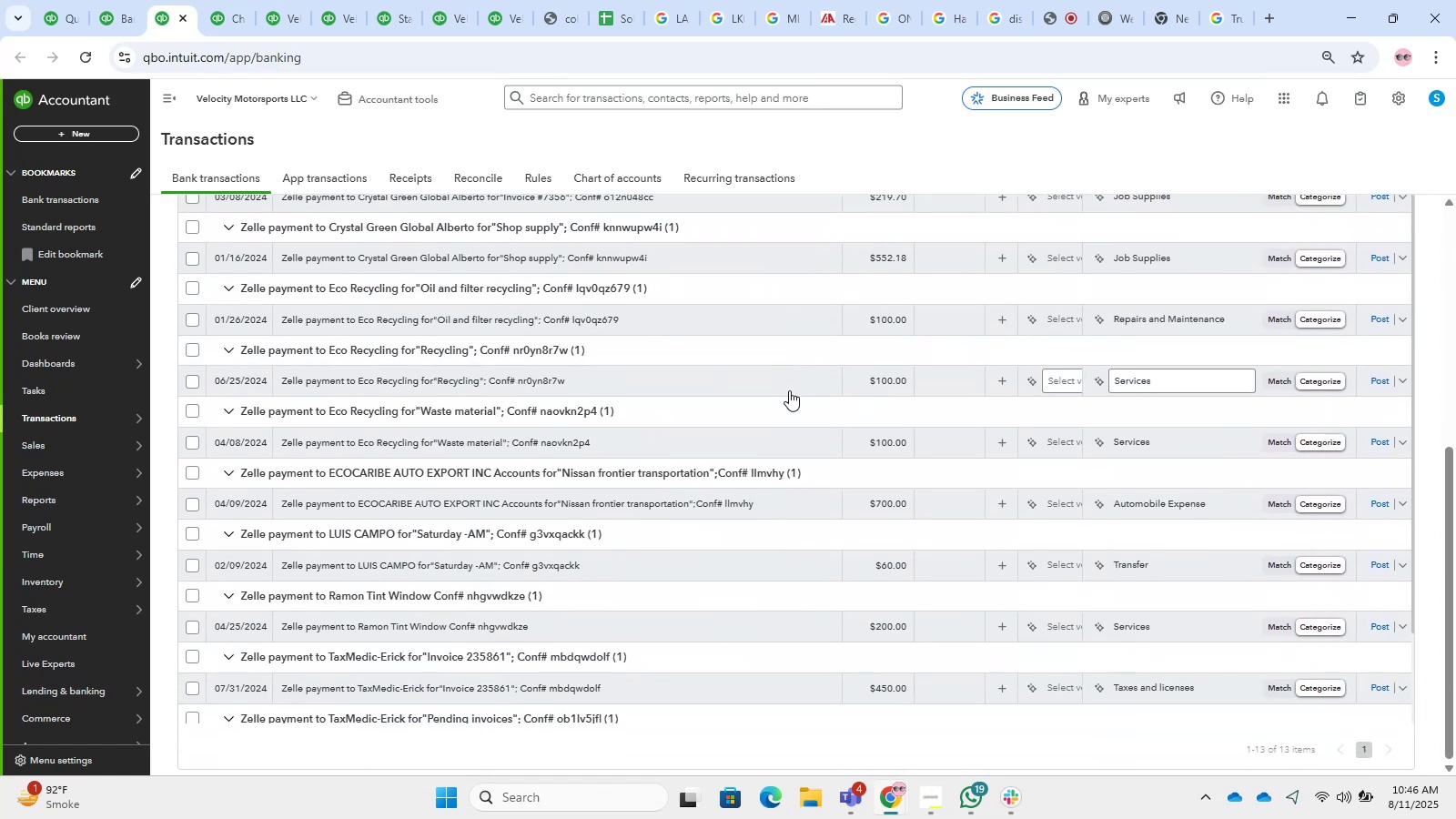 
scroll: coordinate [792, 382], scroll_direction: up, amount: 4.0
 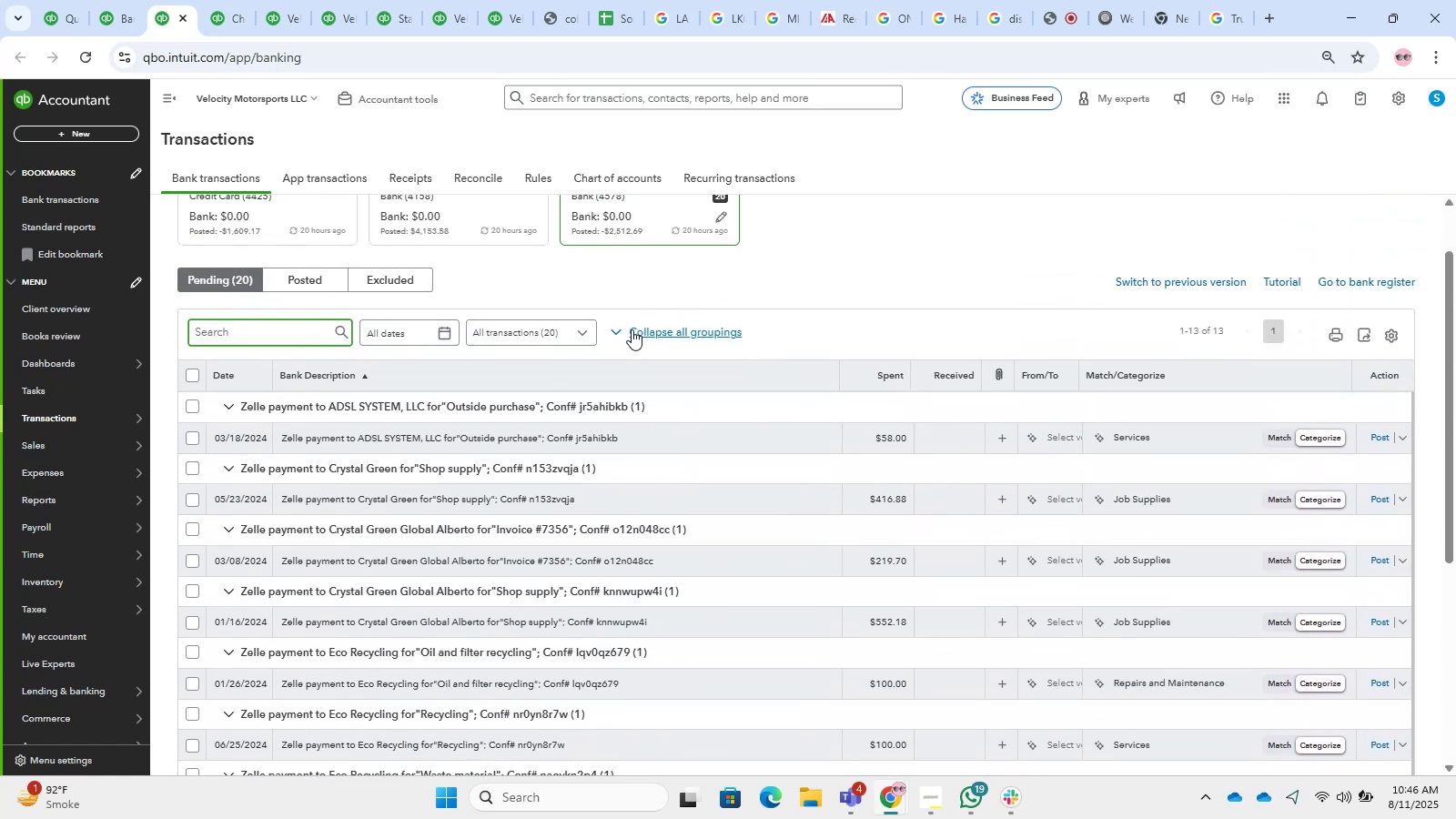 
left_click([577, 329])
 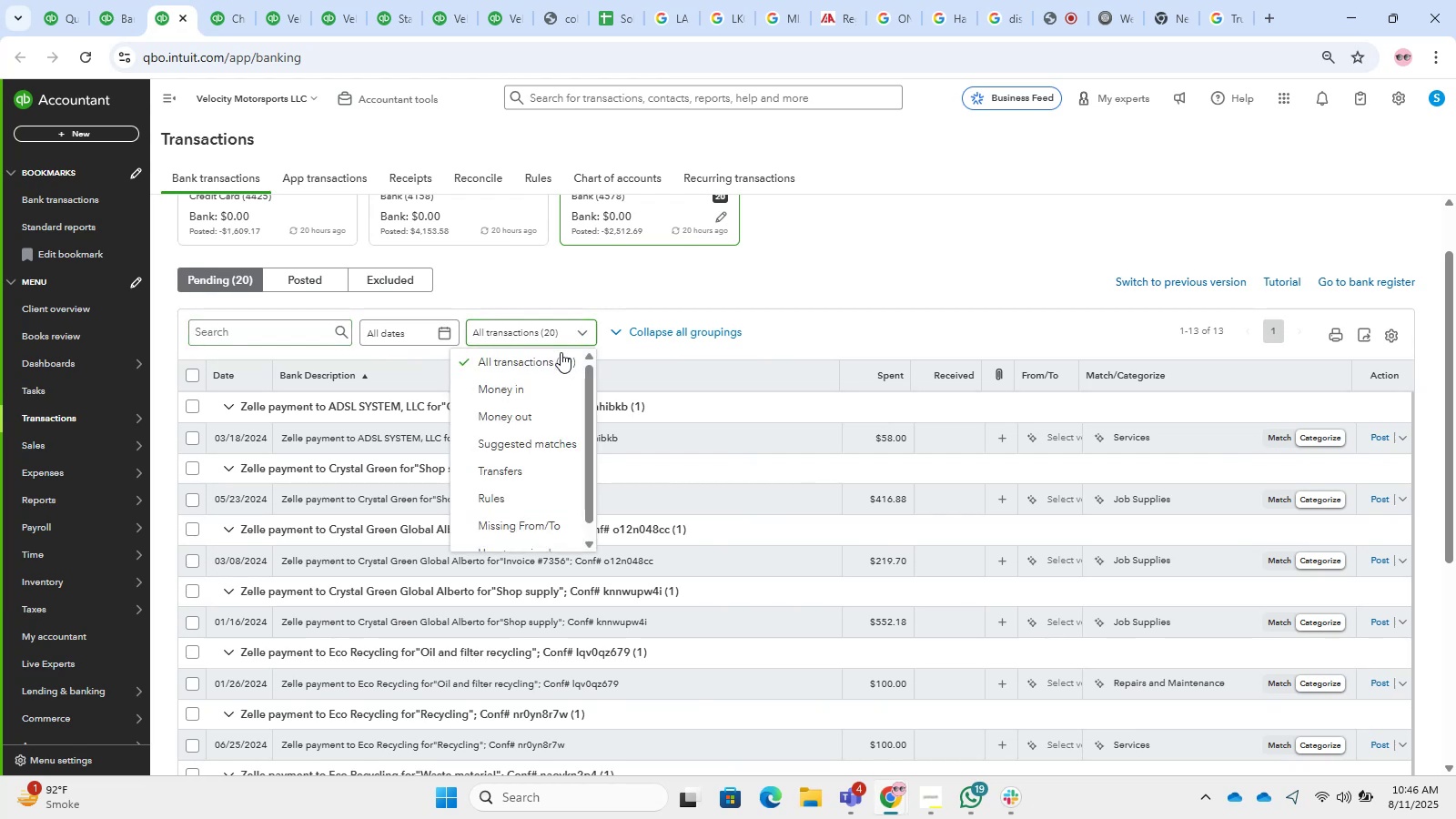 
left_click([551, 360])
 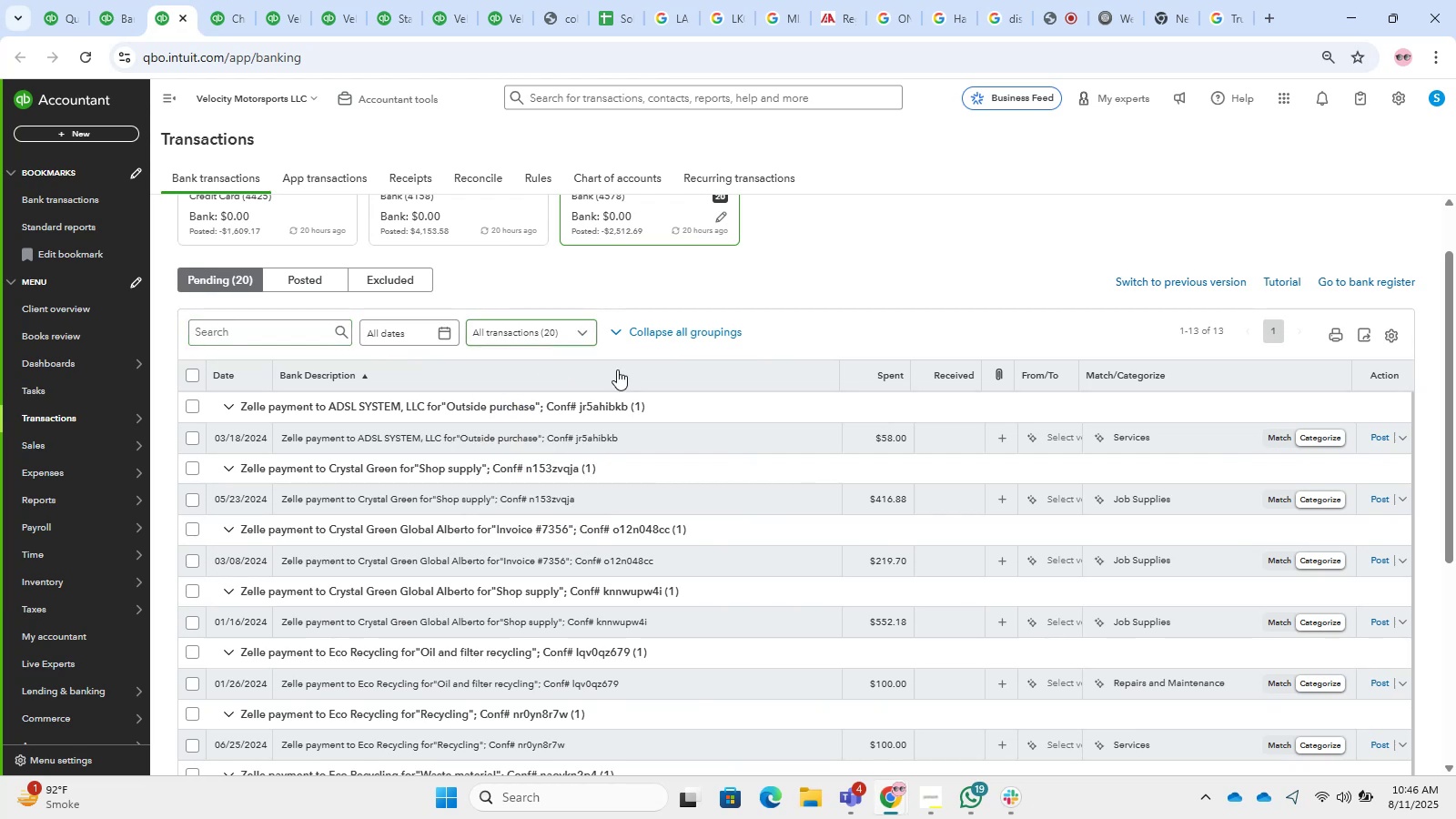 
scroll: coordinate [830, 328], scroll_direction: down, amount: 3.0
 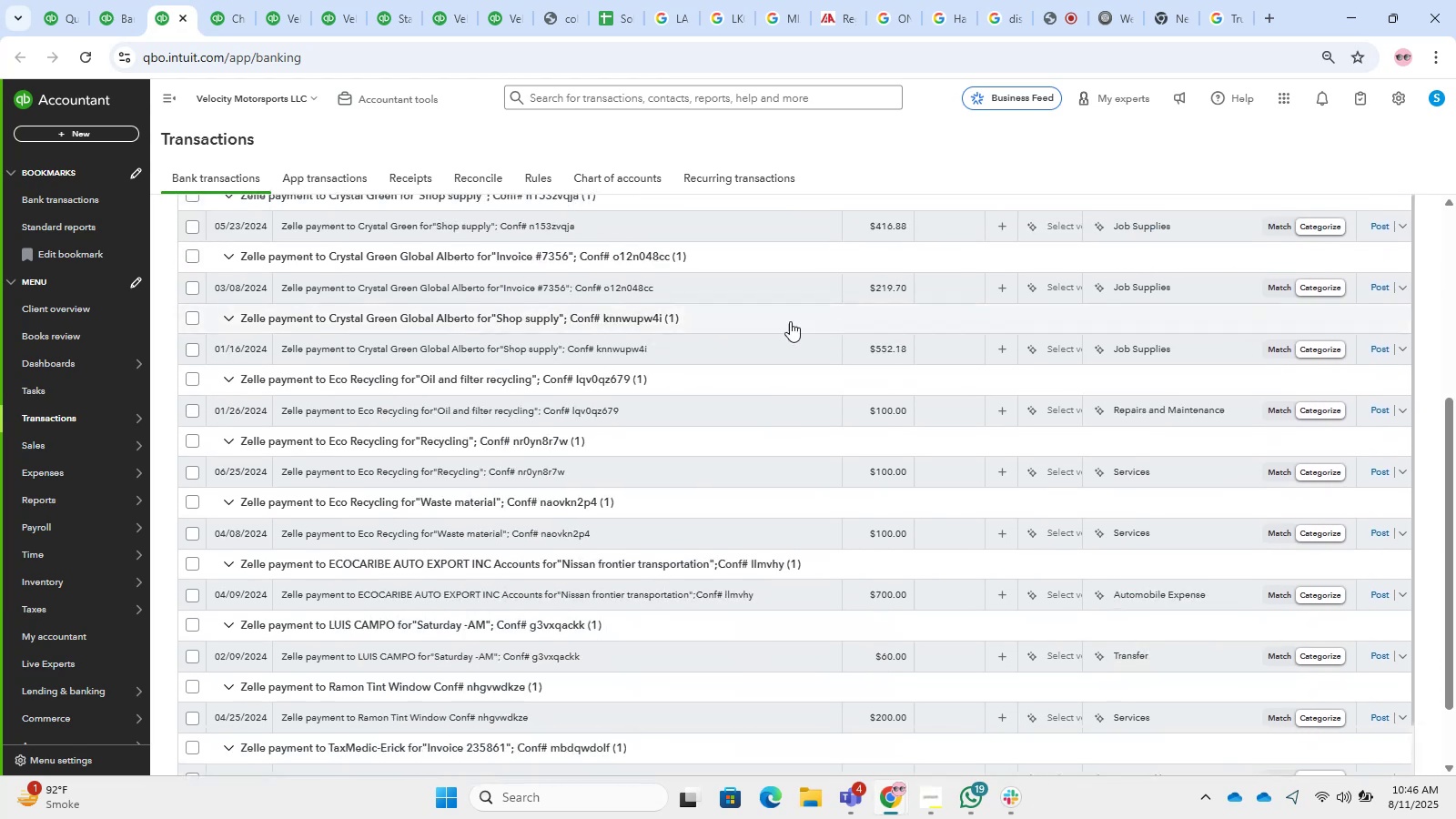 
scroll: coordinate [694, 391], scroll_direction: up, amount: 3.0
 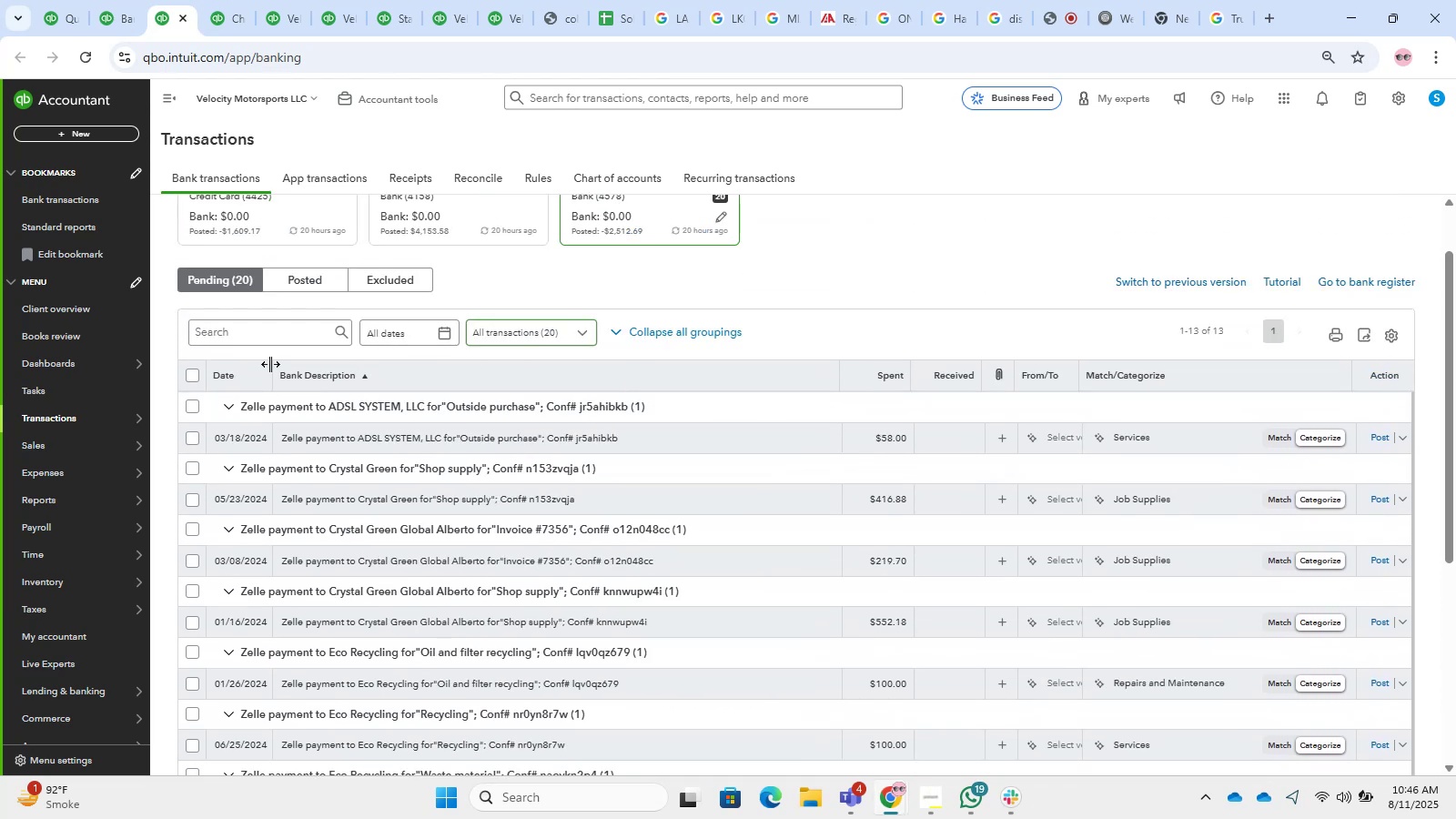 
left_click([248, 332])
 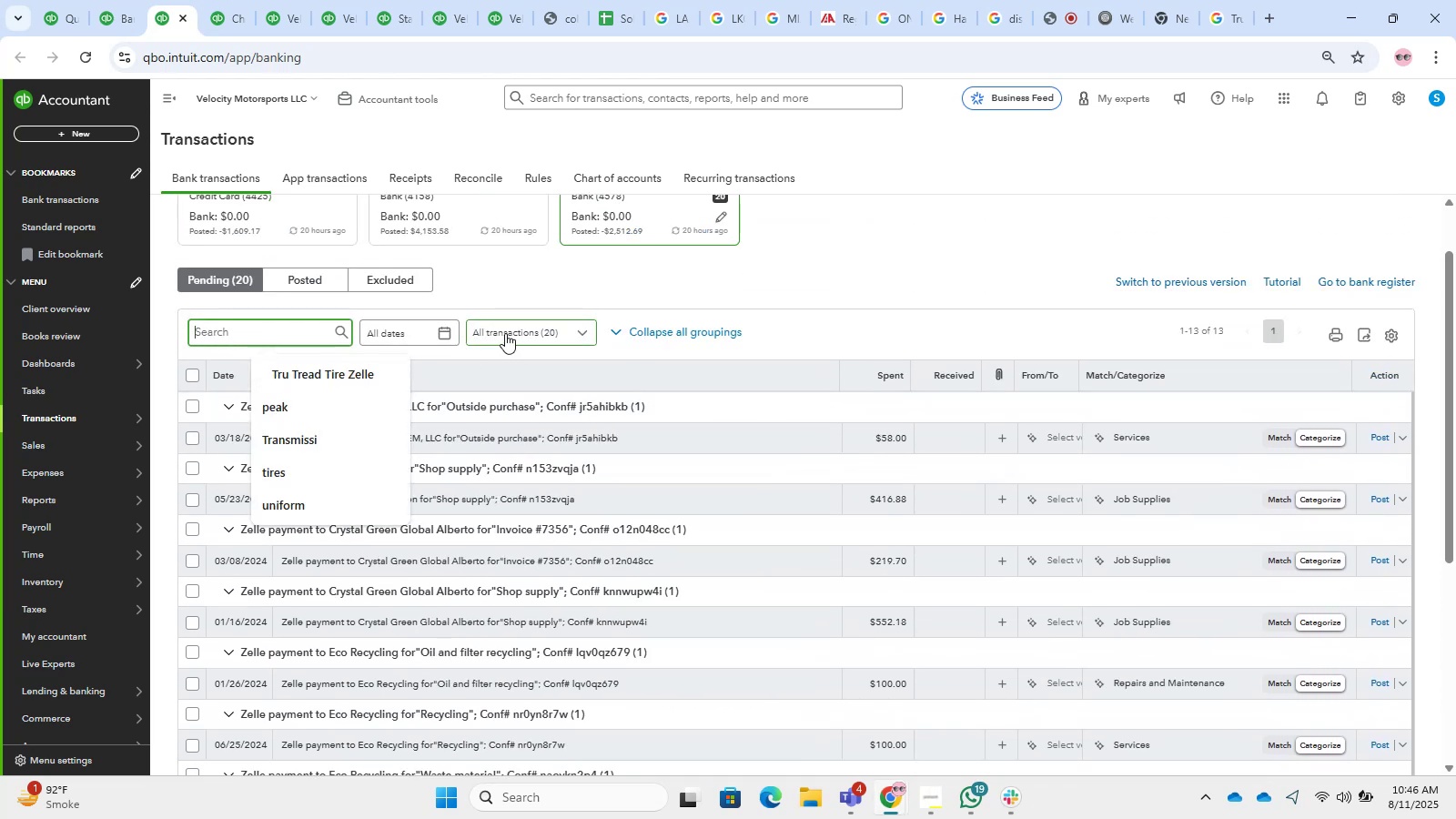 
type(supply)
 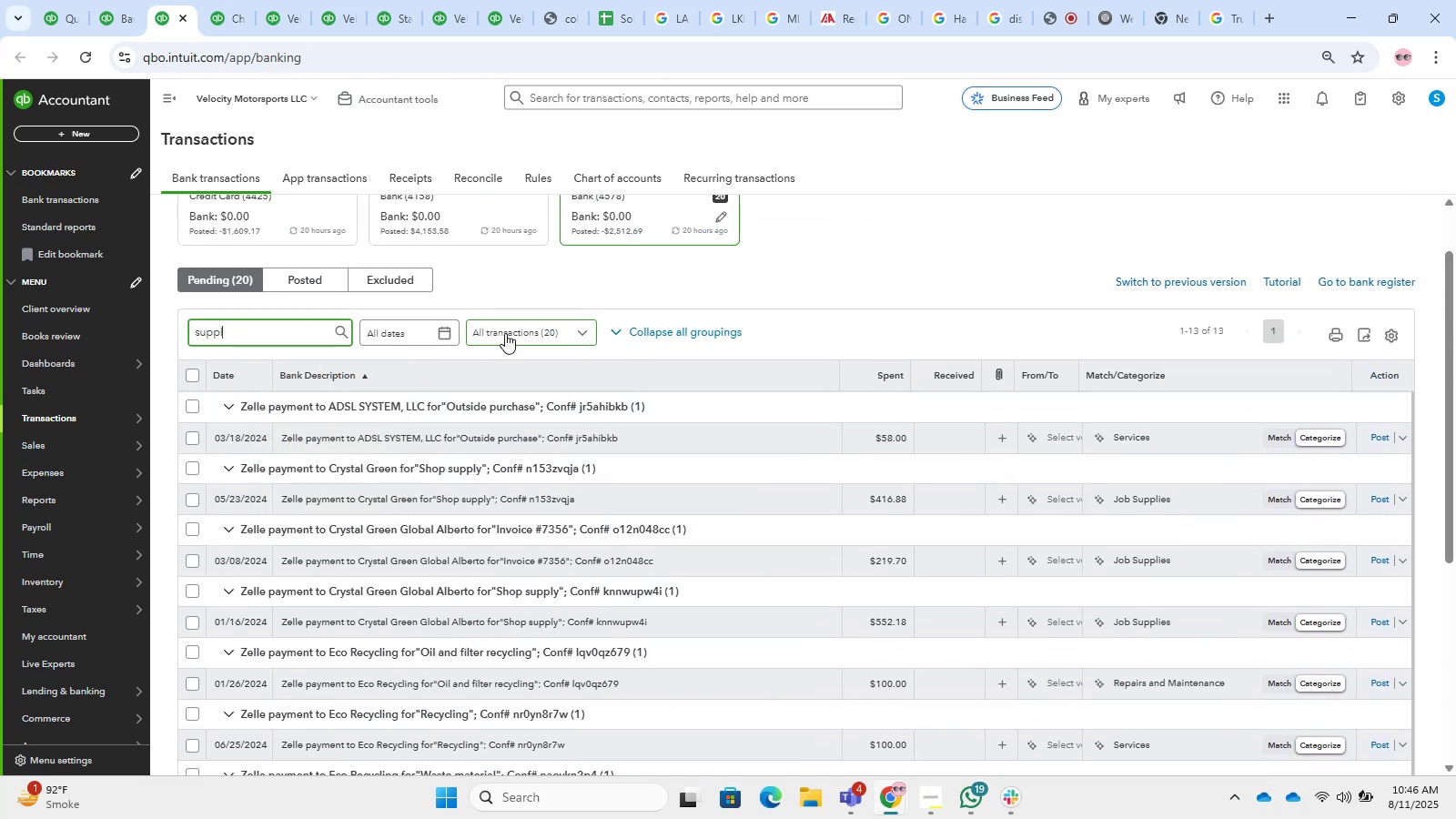 
key(Enter)
 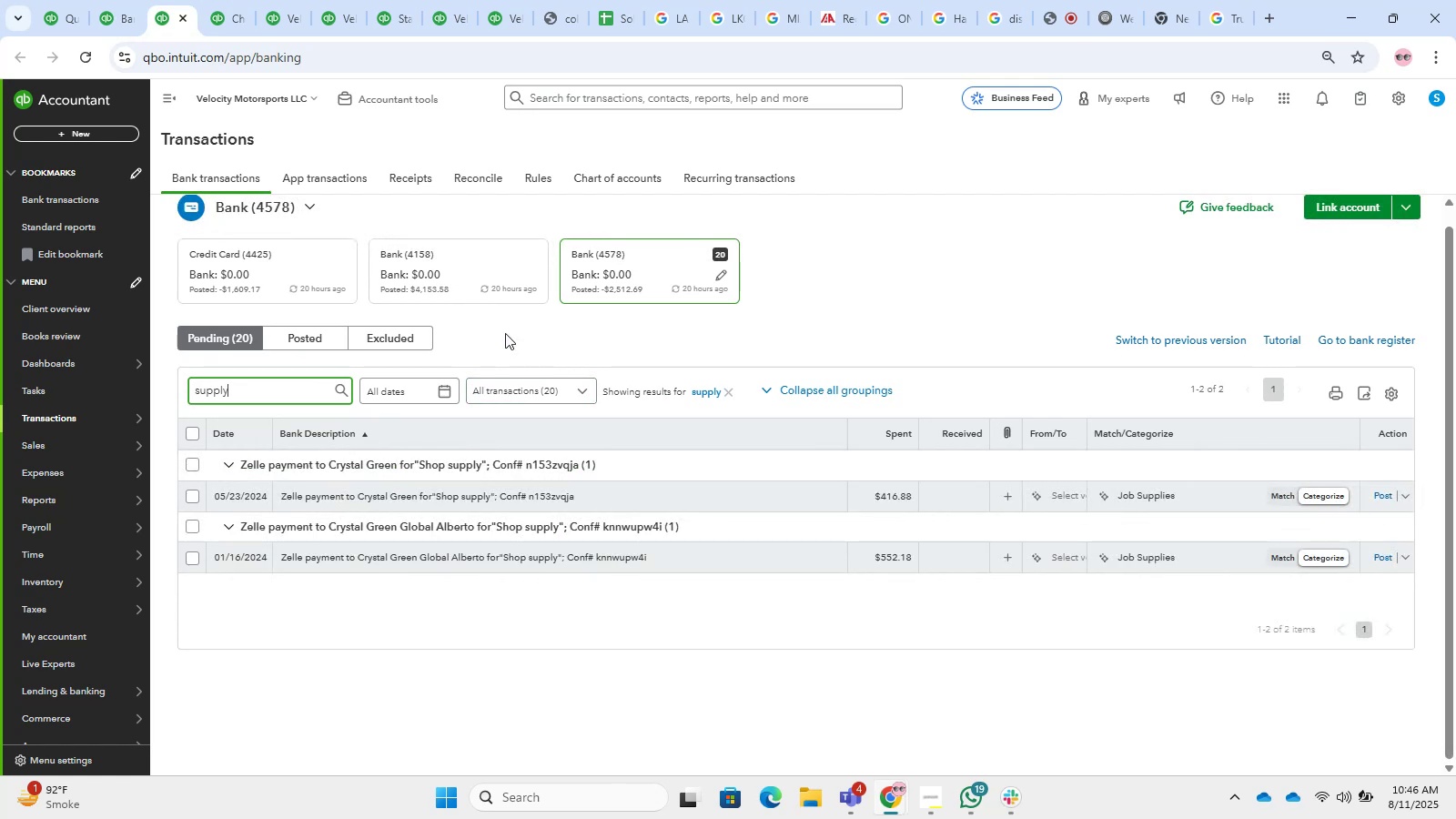 
wait(5.89)
 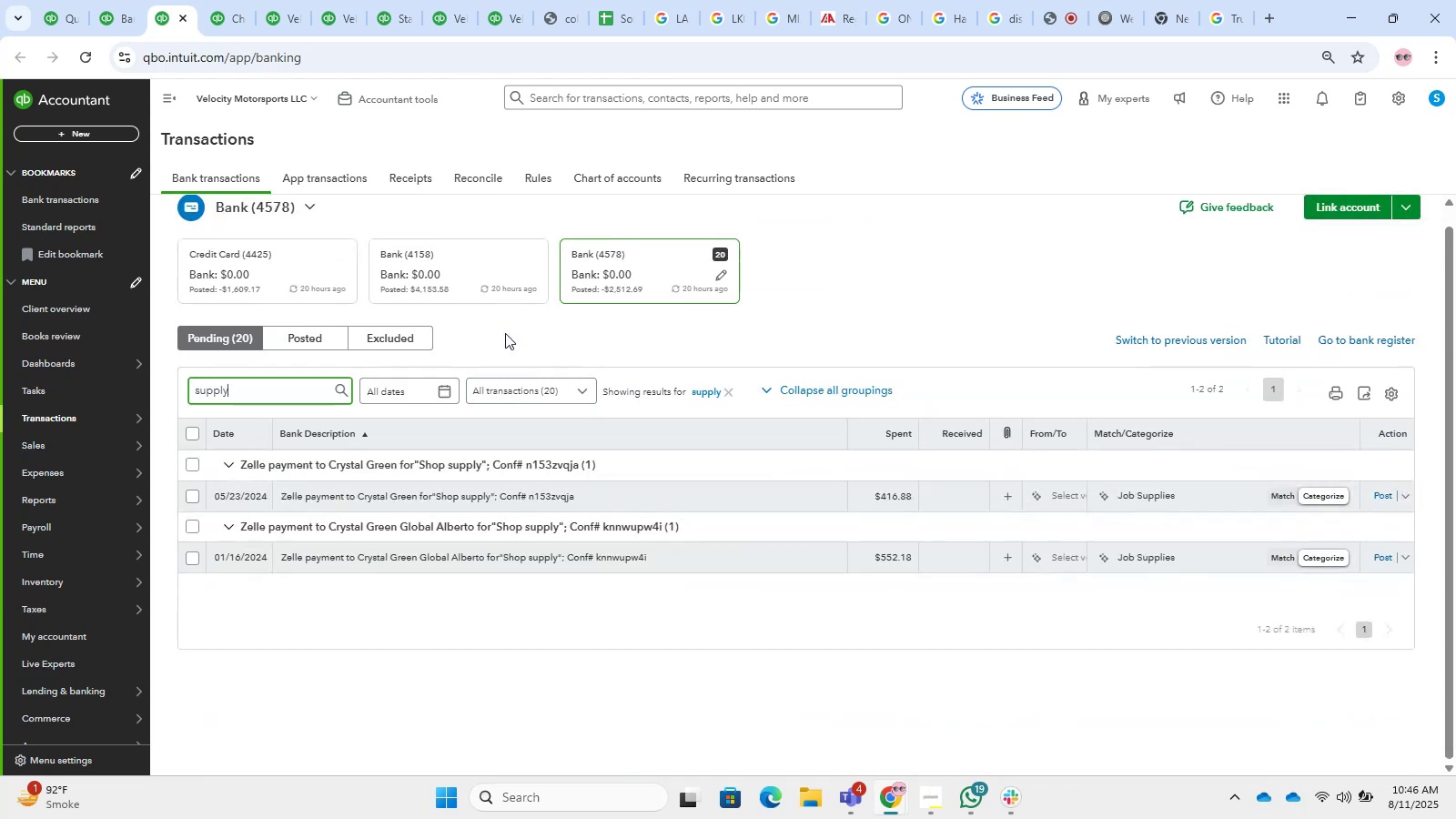 
left_click([196, 429])
 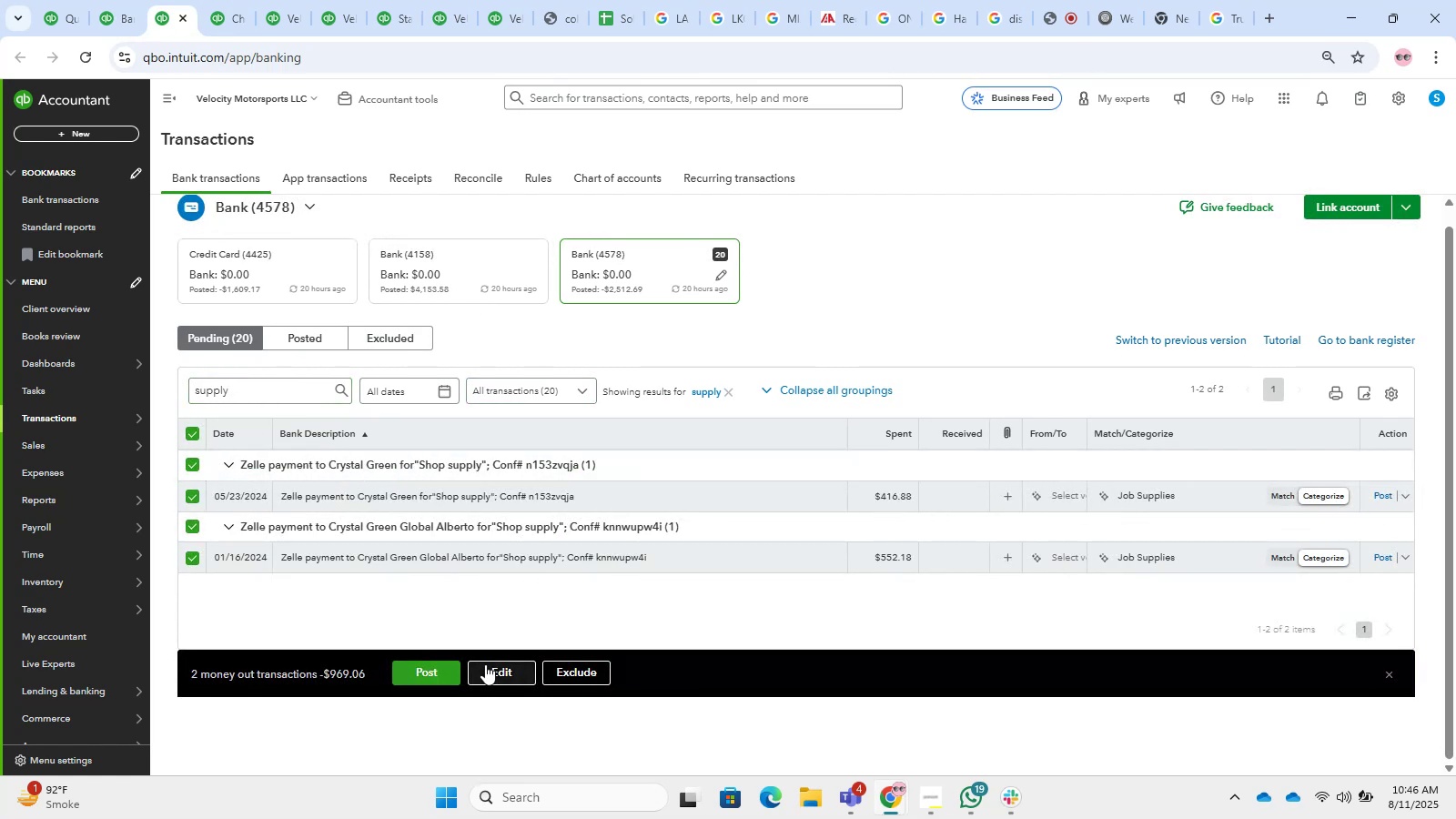 
left_click([485, 664])
 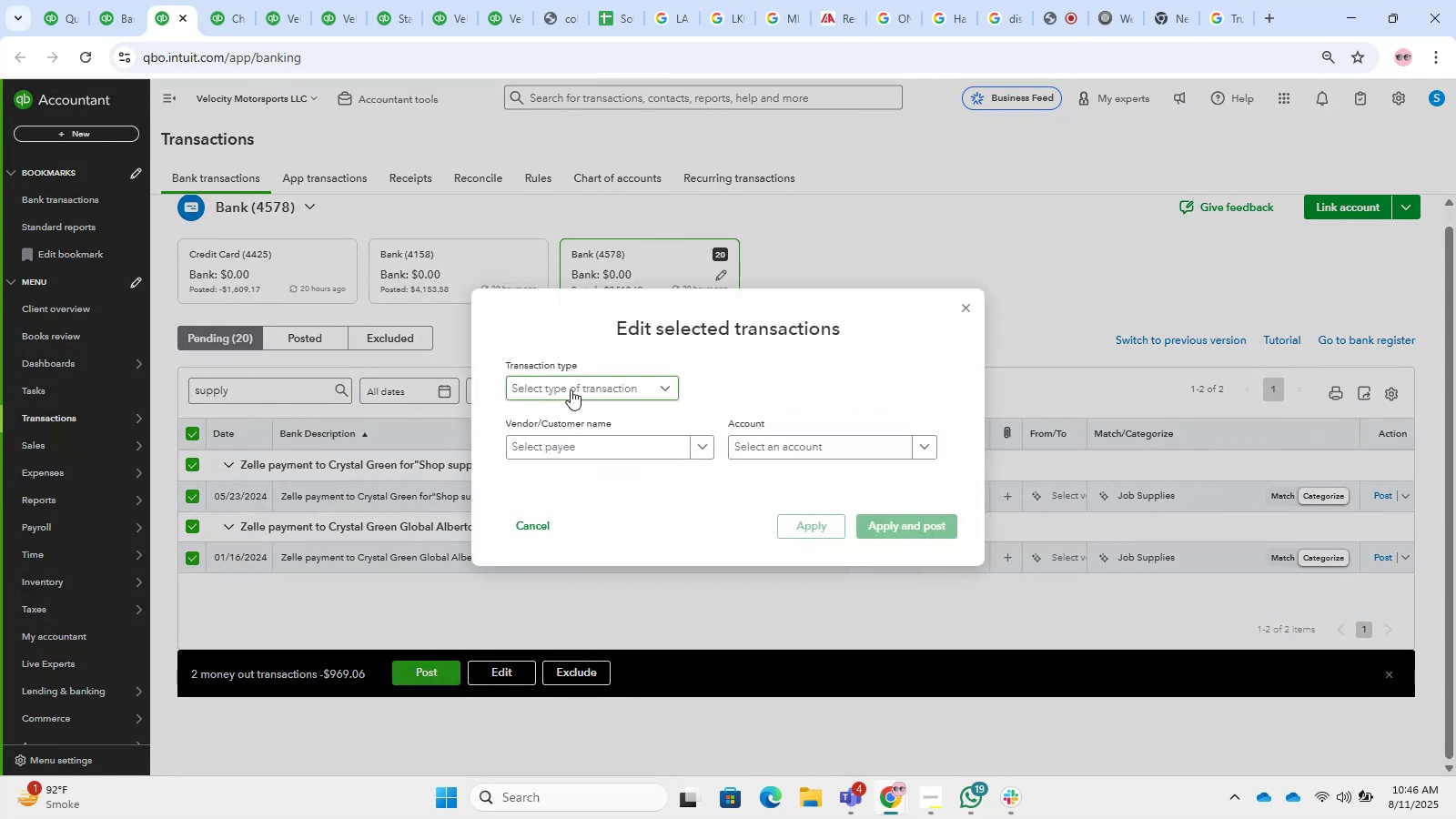 
double_click([574, 412])
 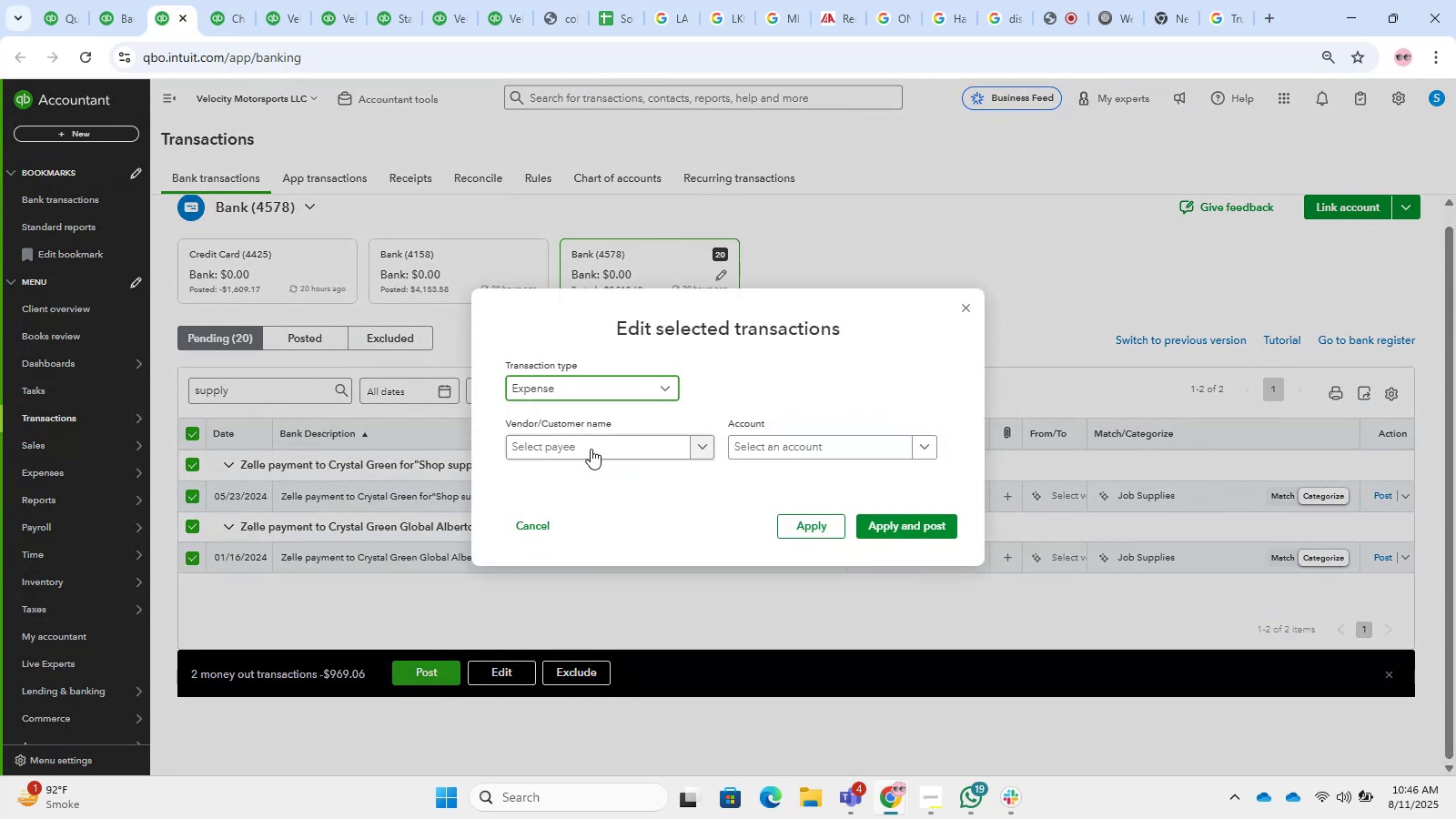 
triple_click([591, 449])
 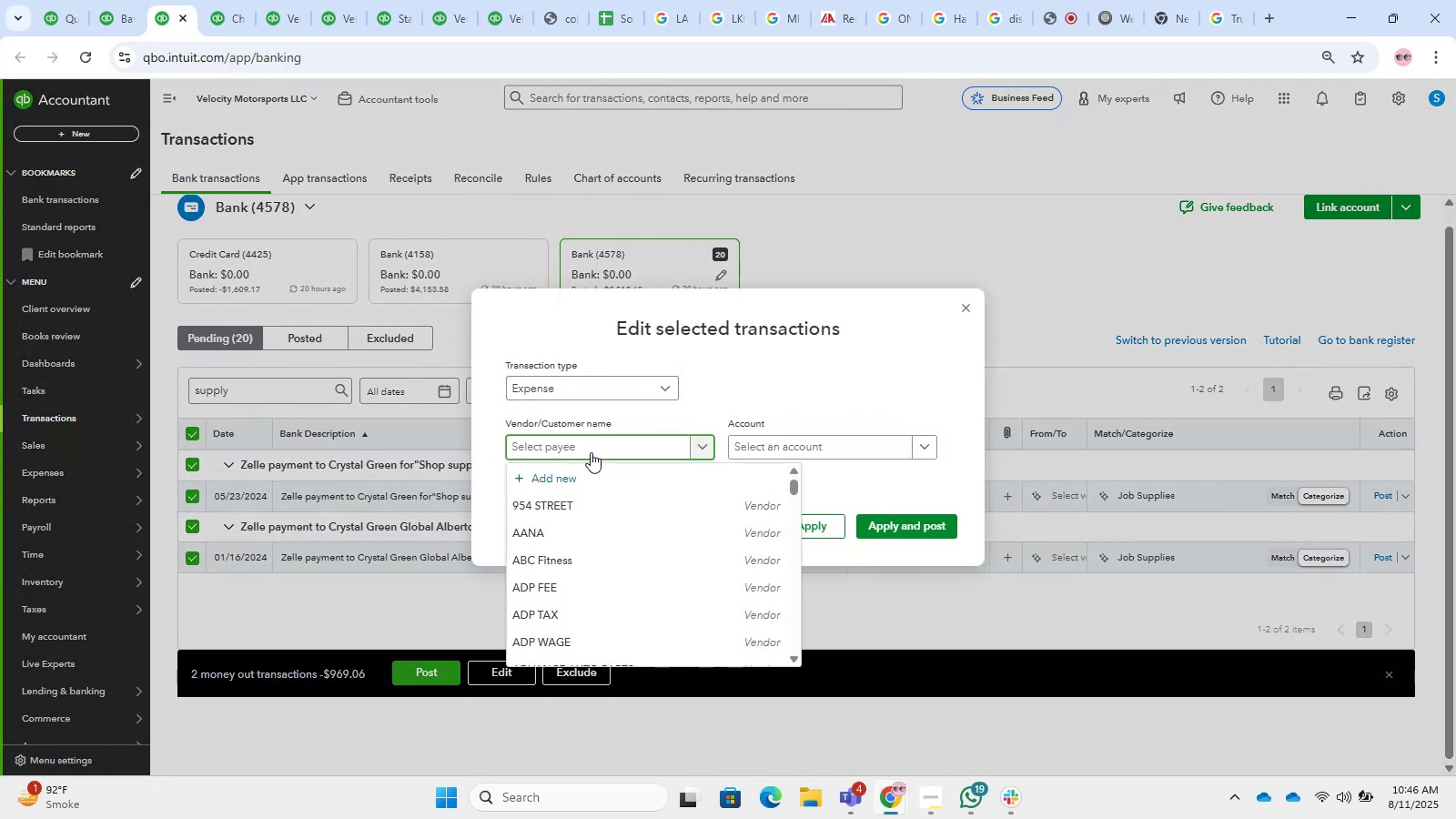 
type(Crystal Green)
 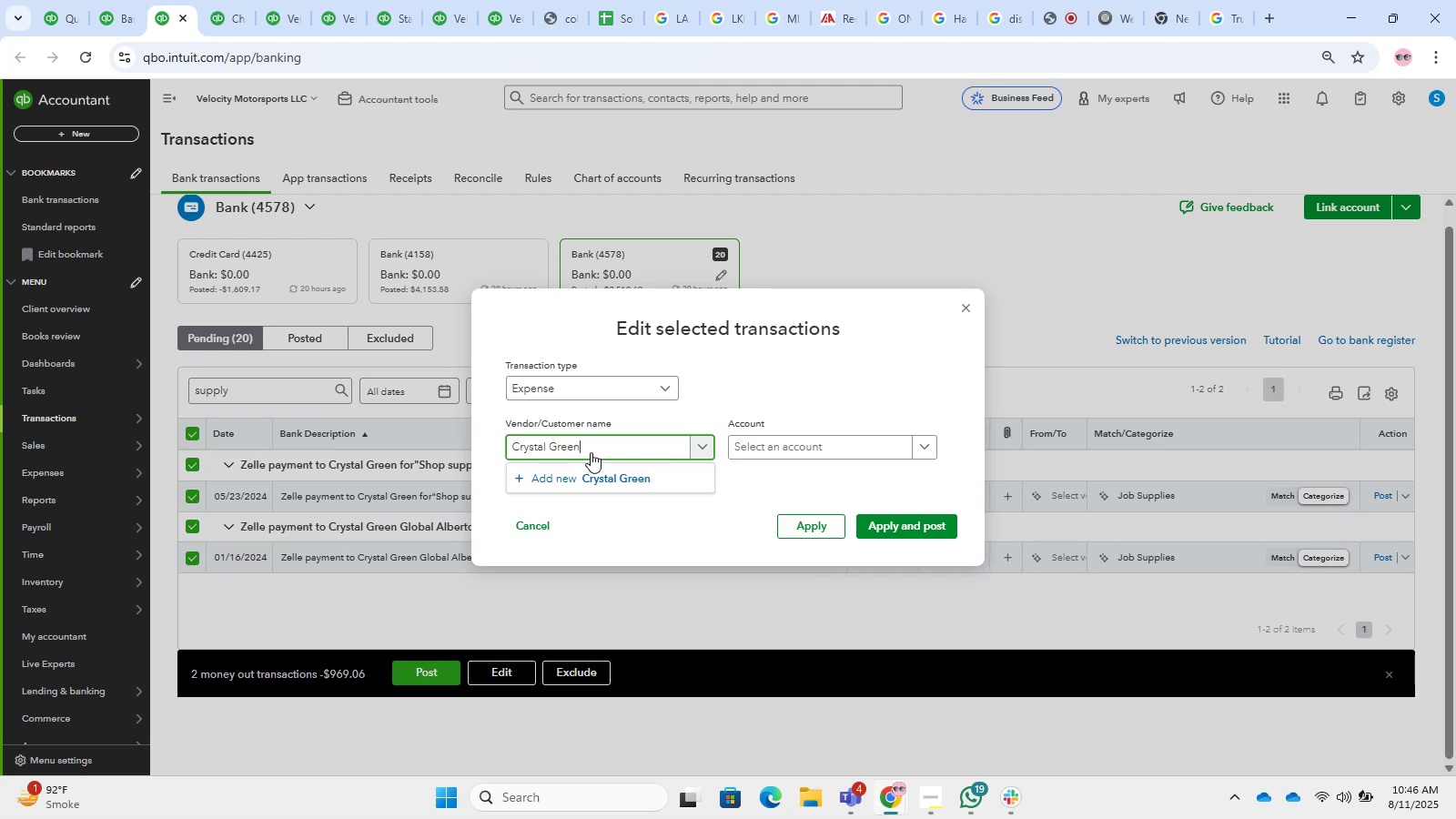 
wait(5.42)
 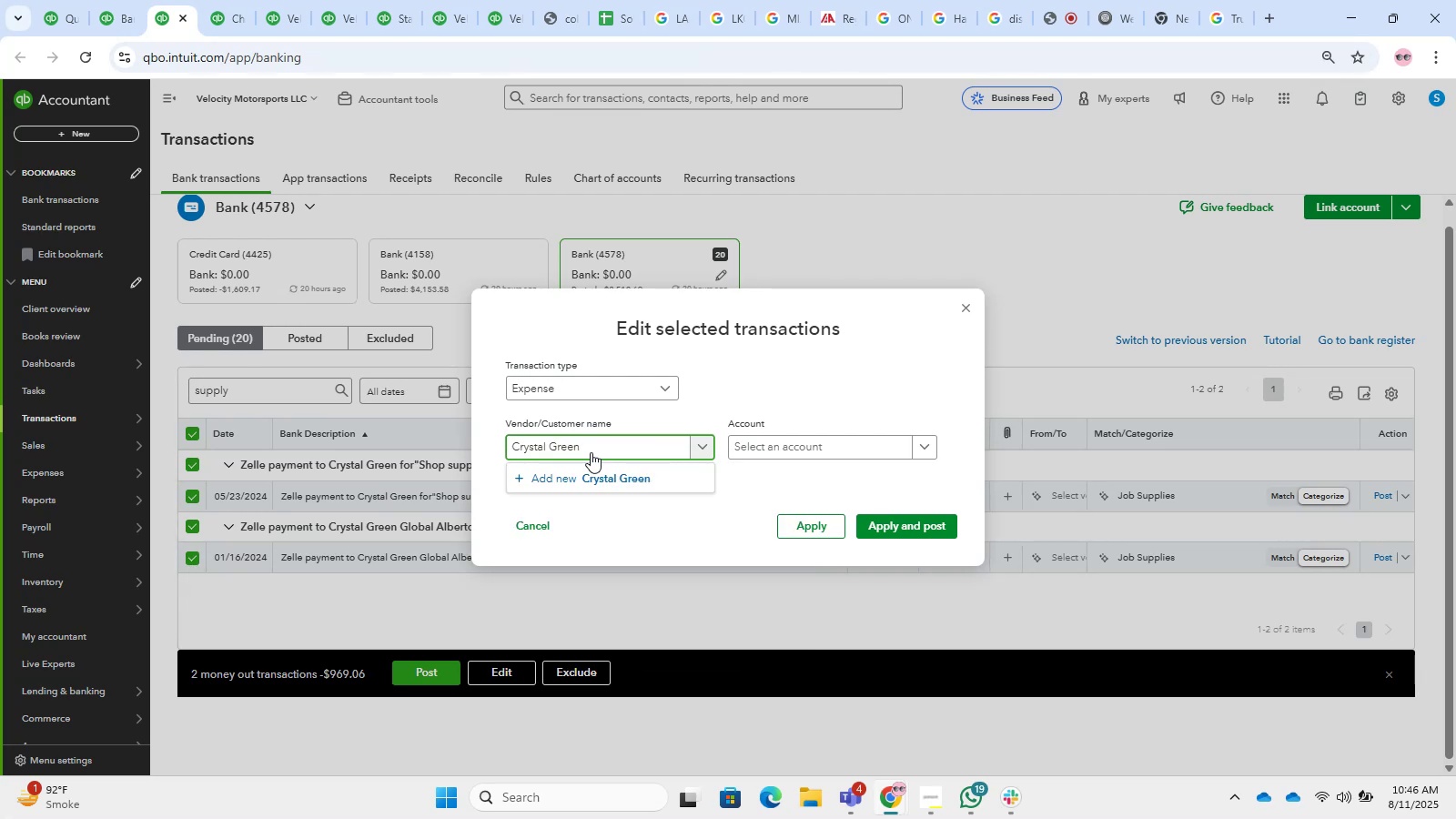 
left_click([606, 477])
 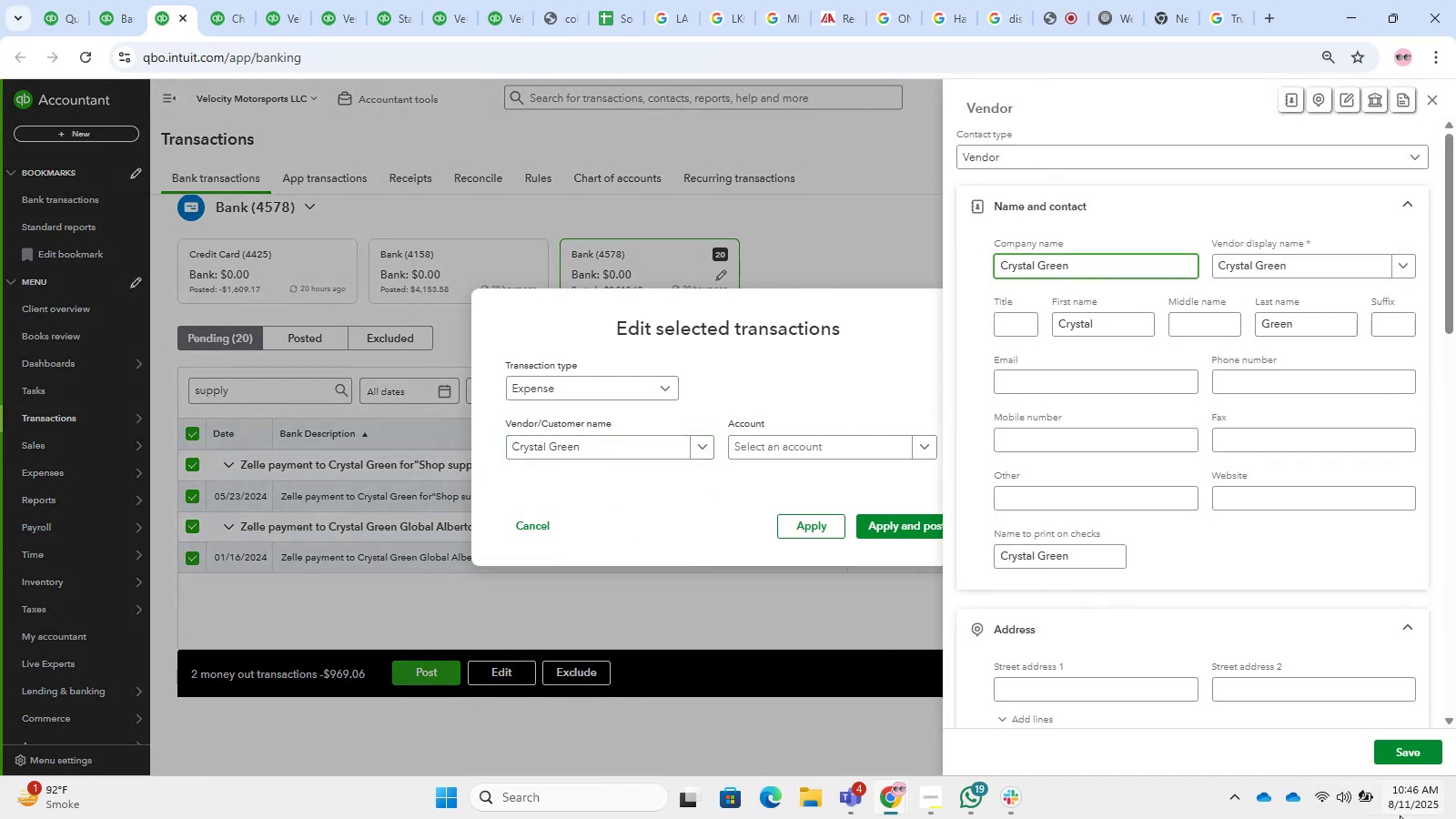 
left_click([1428, 754])
 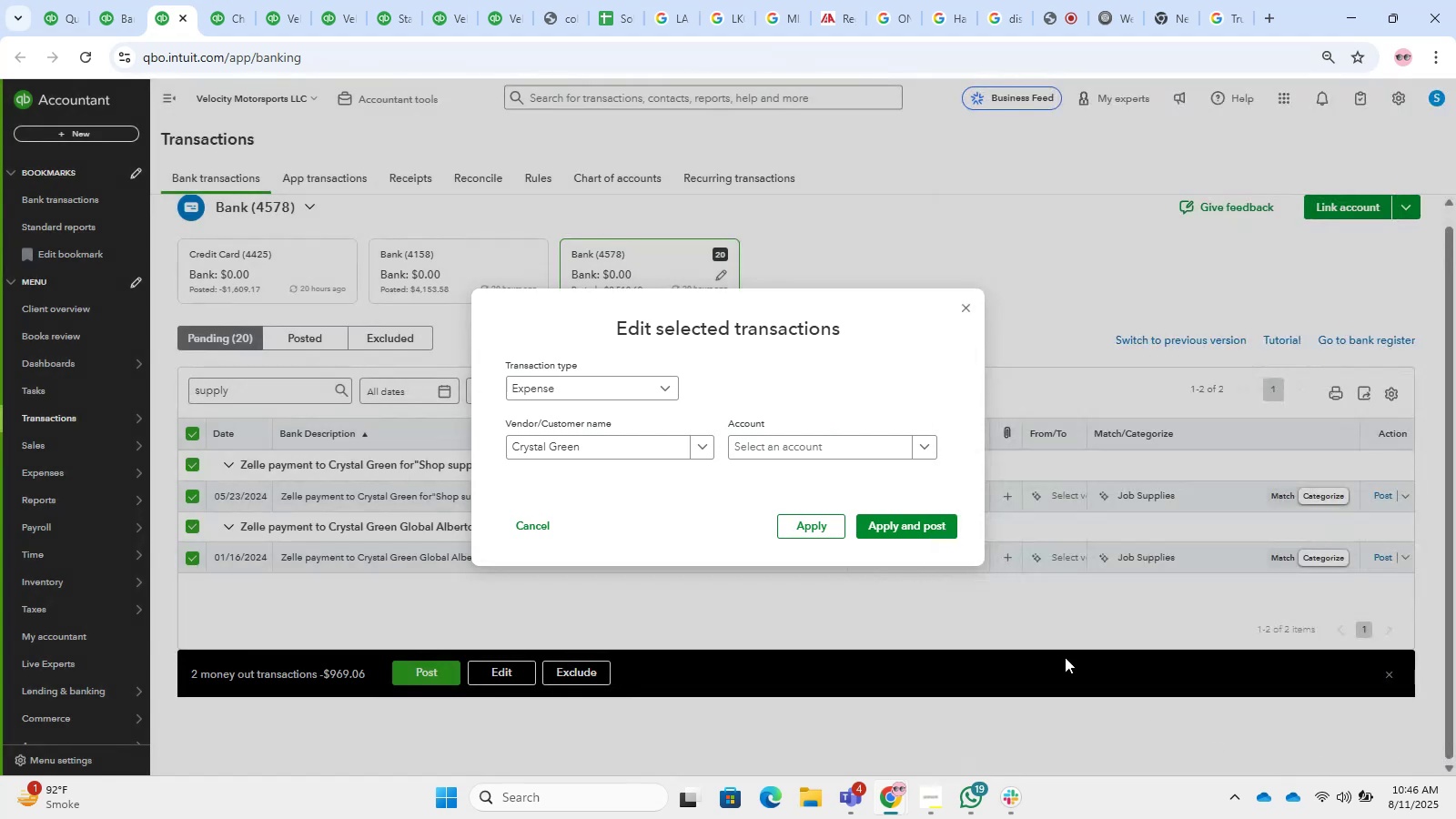 
left_click([768, 450])
 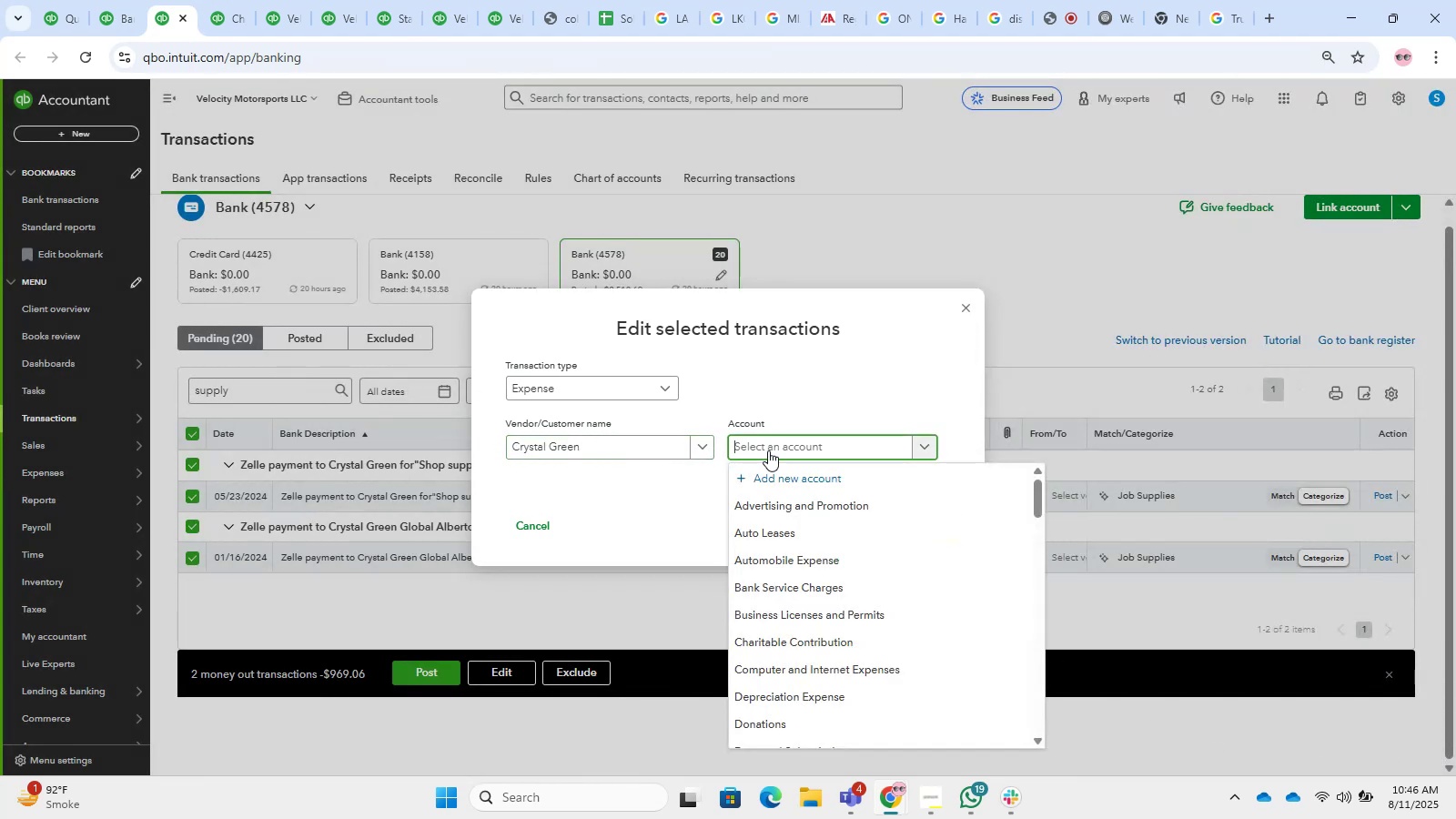 
wait(12.7)
 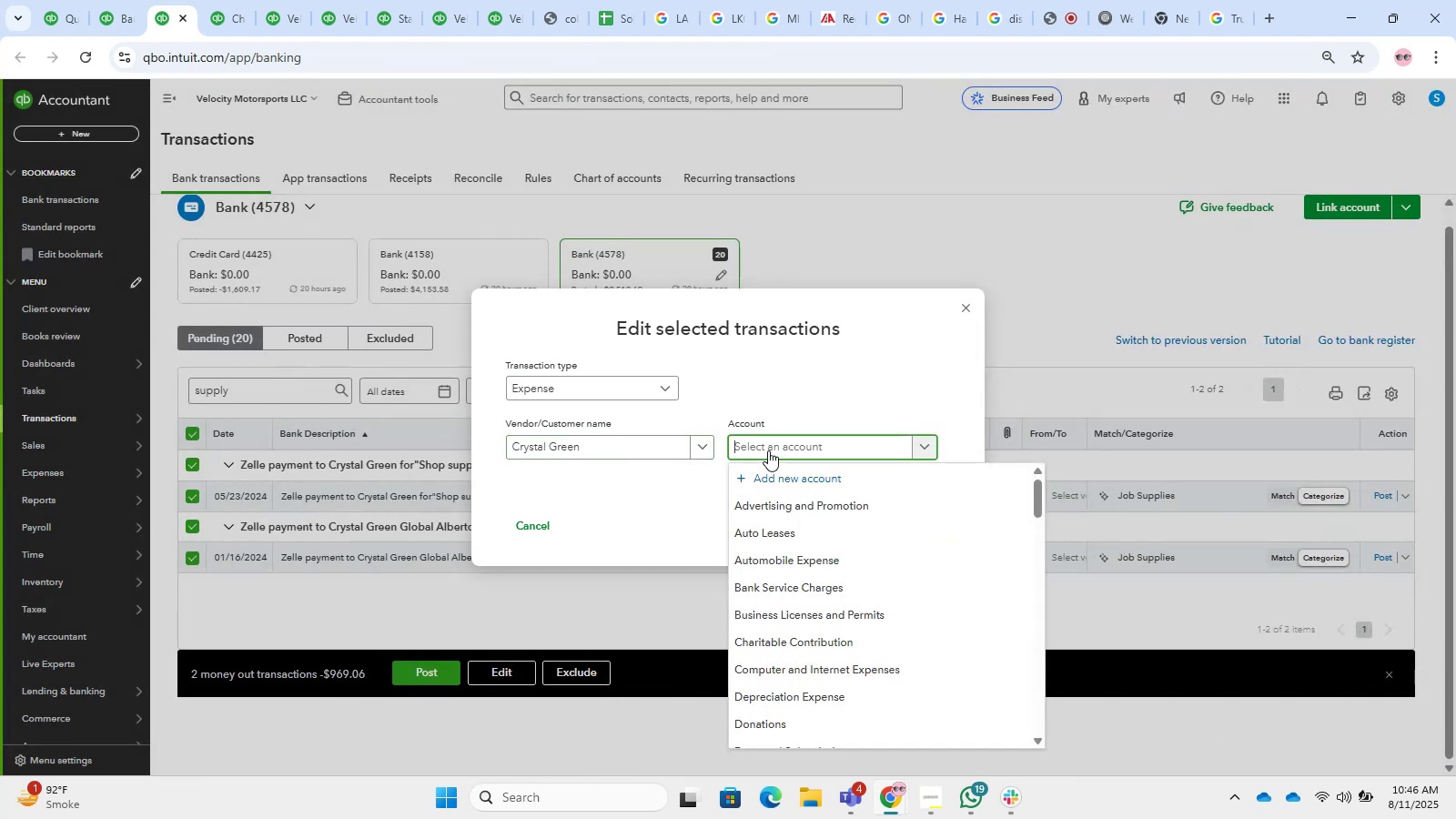 
type(supplies)
 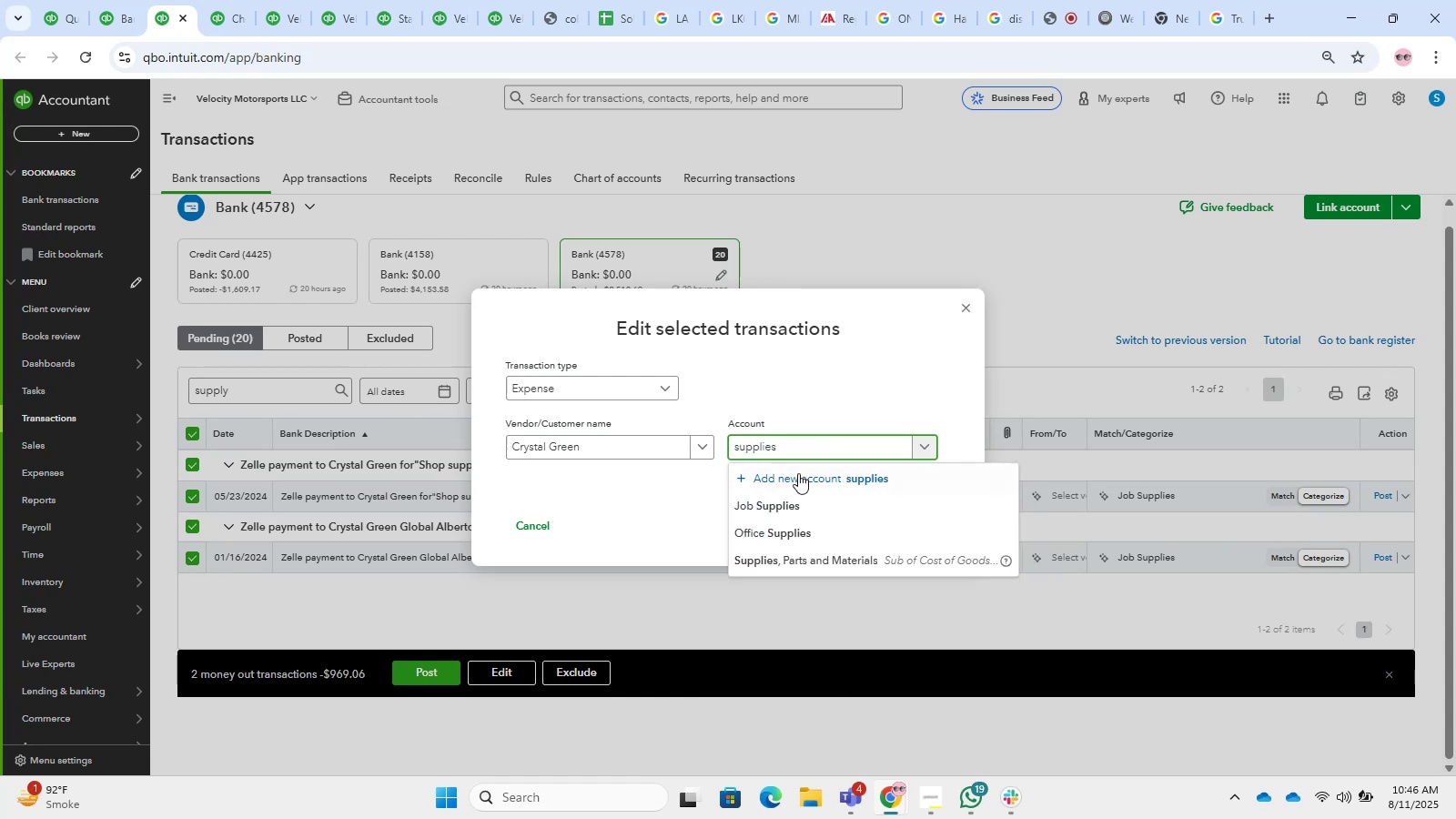 
left_click([811, 557])
 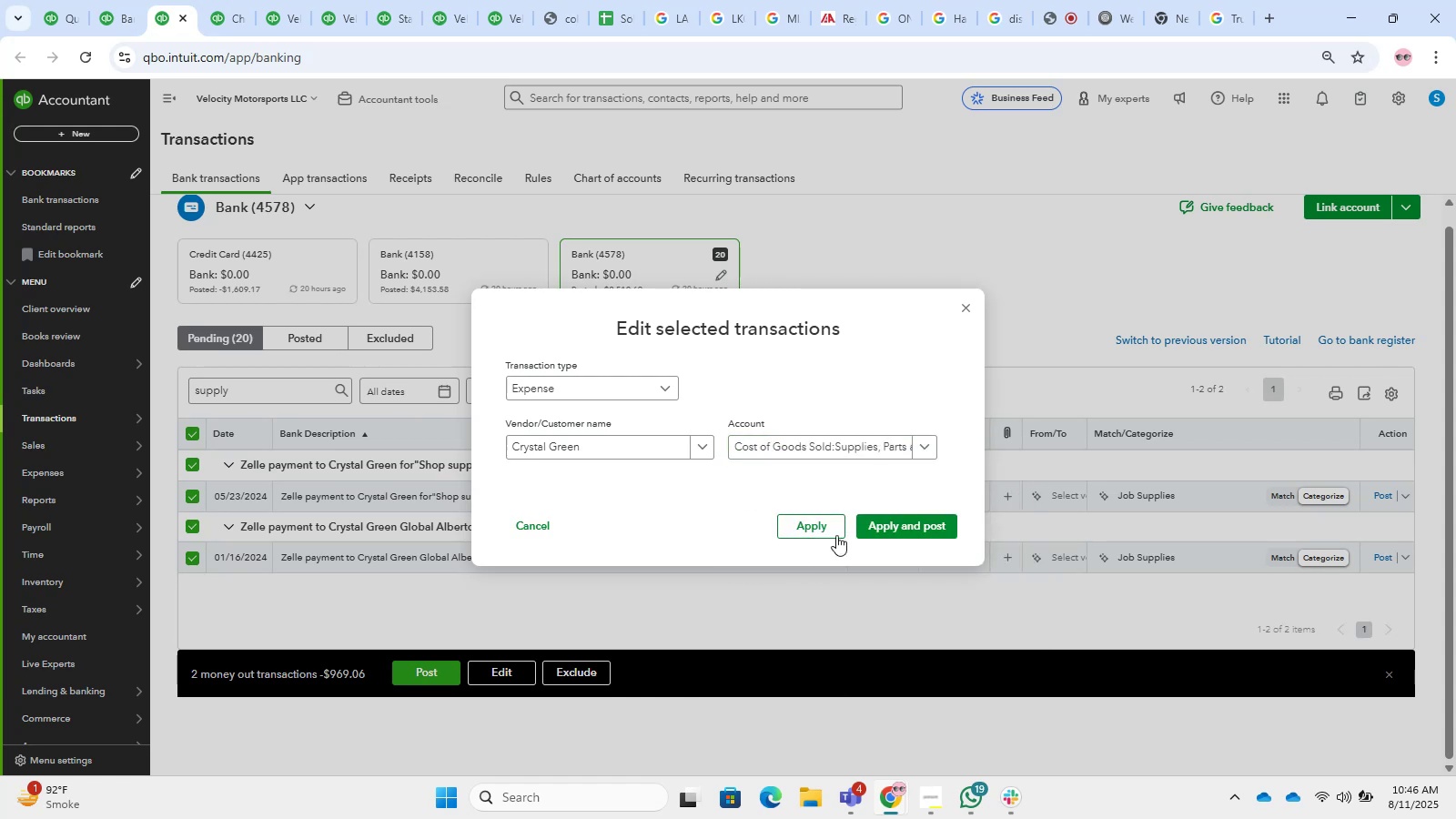 
left_click([857, 527])
 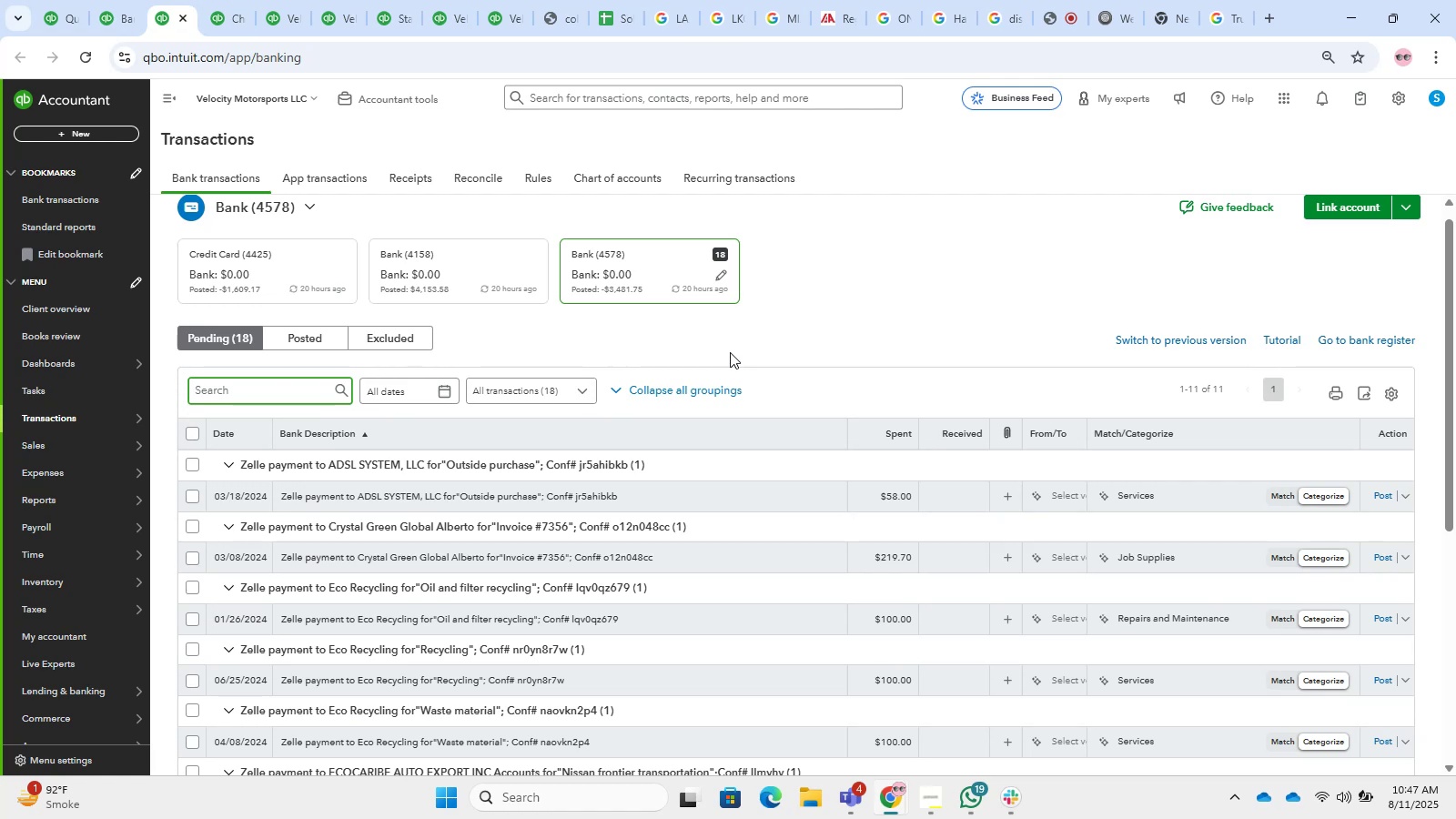 
wait(68.59)
 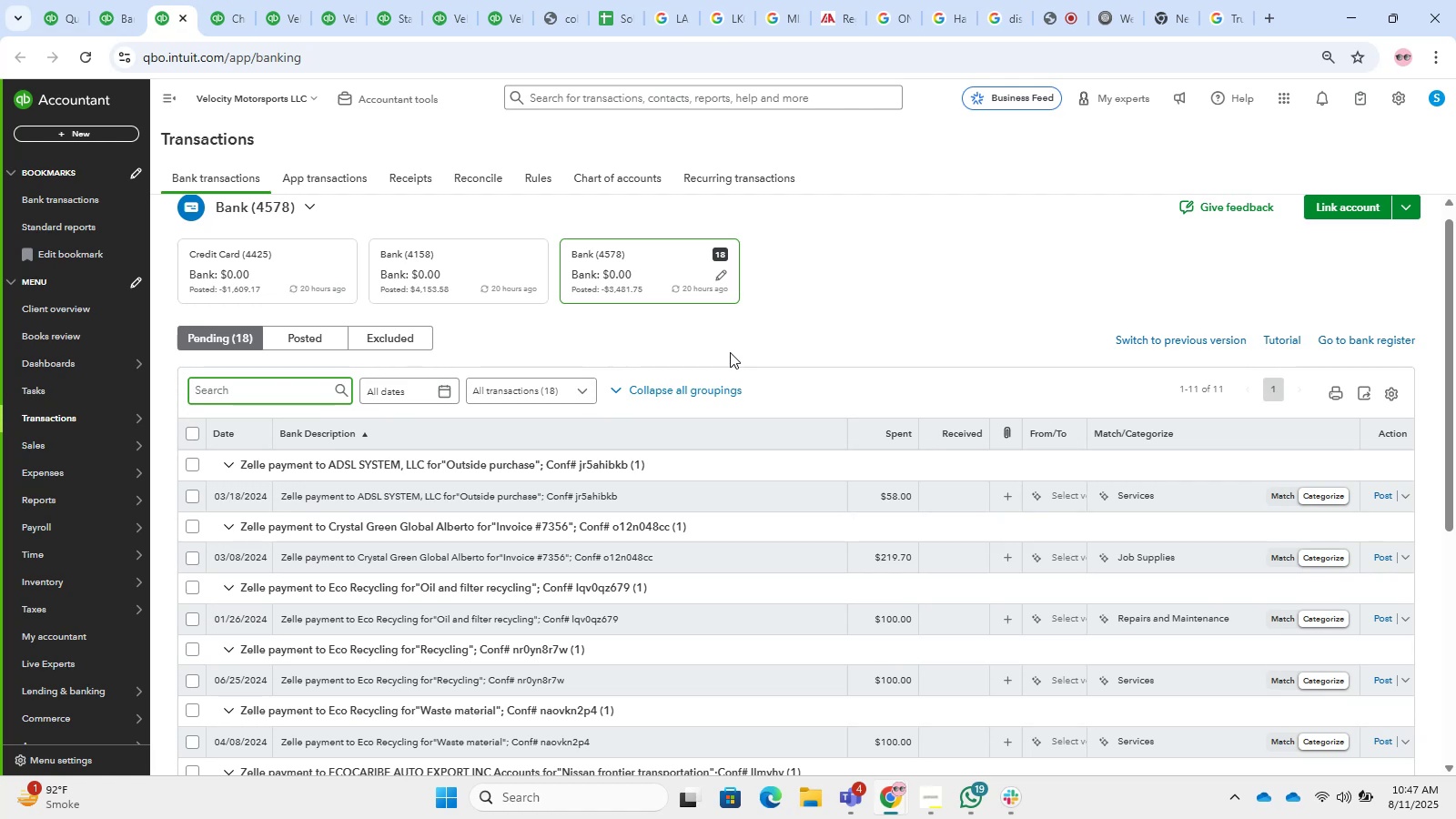 
scroll: coordinate [610, 475], scroll_direction: down, amount: 7.0
 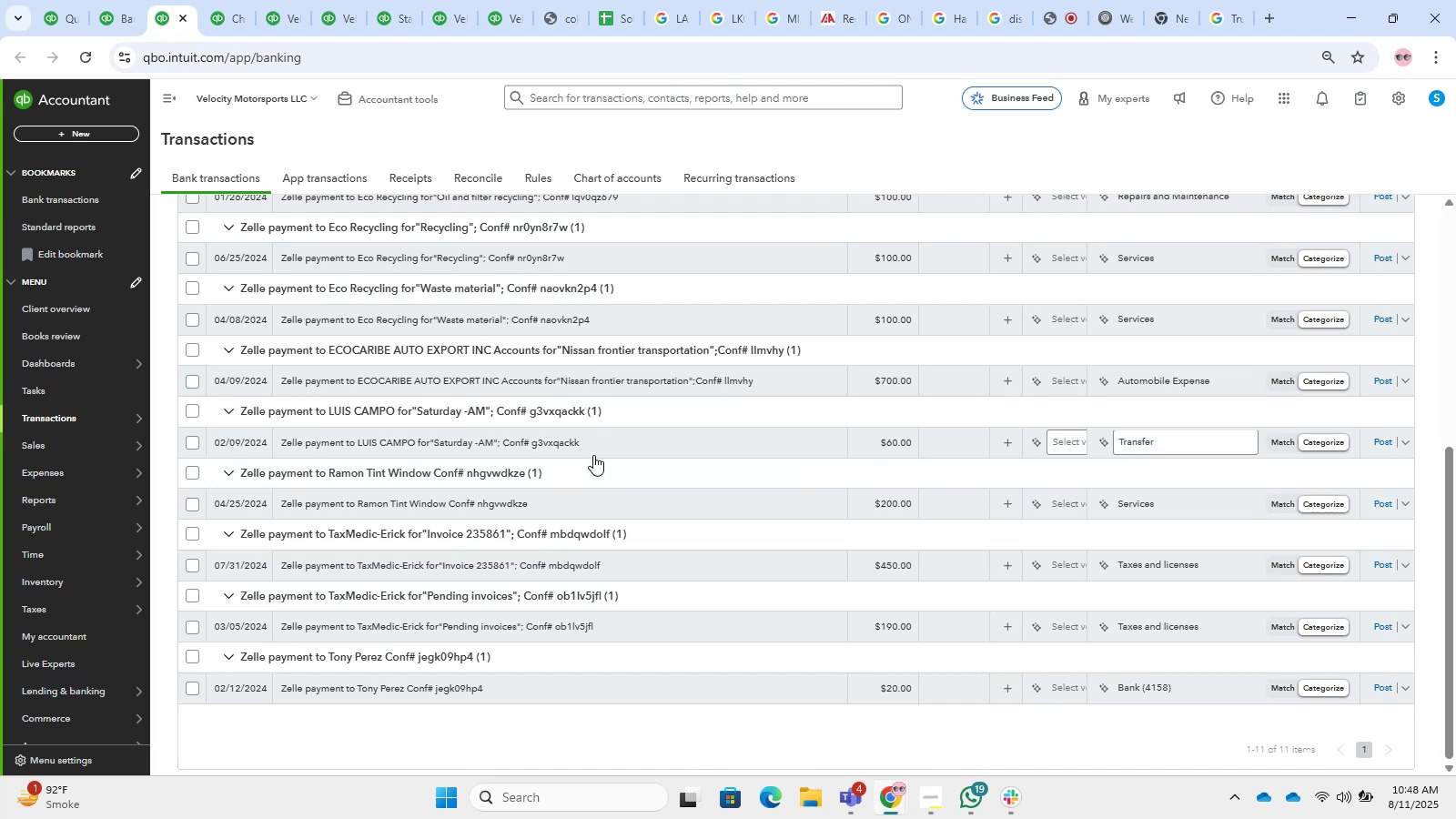 
wait(13.02)
 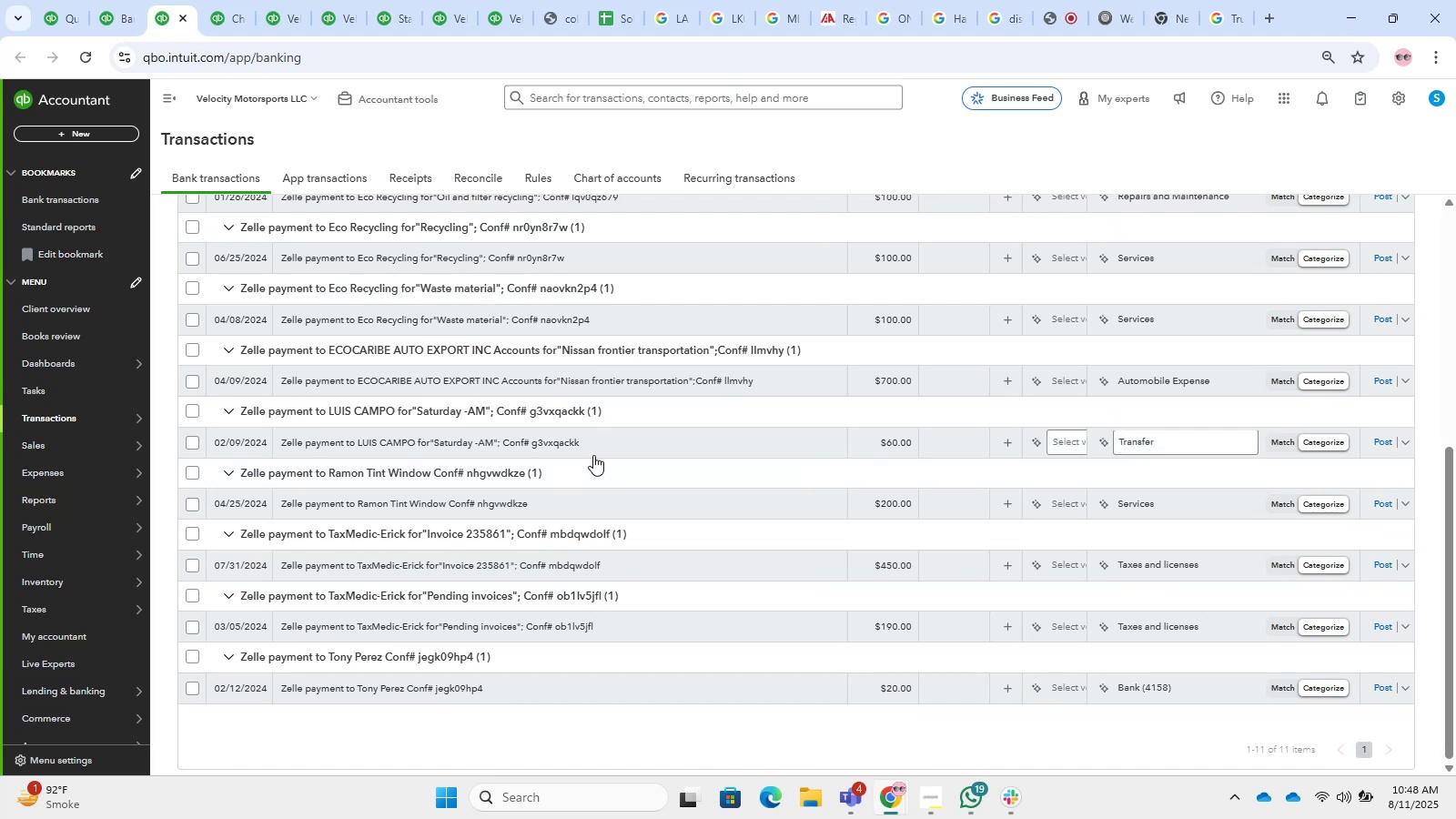 
scroll: coordinate [479, 612], scroll_direction: none, amount: 0.0
 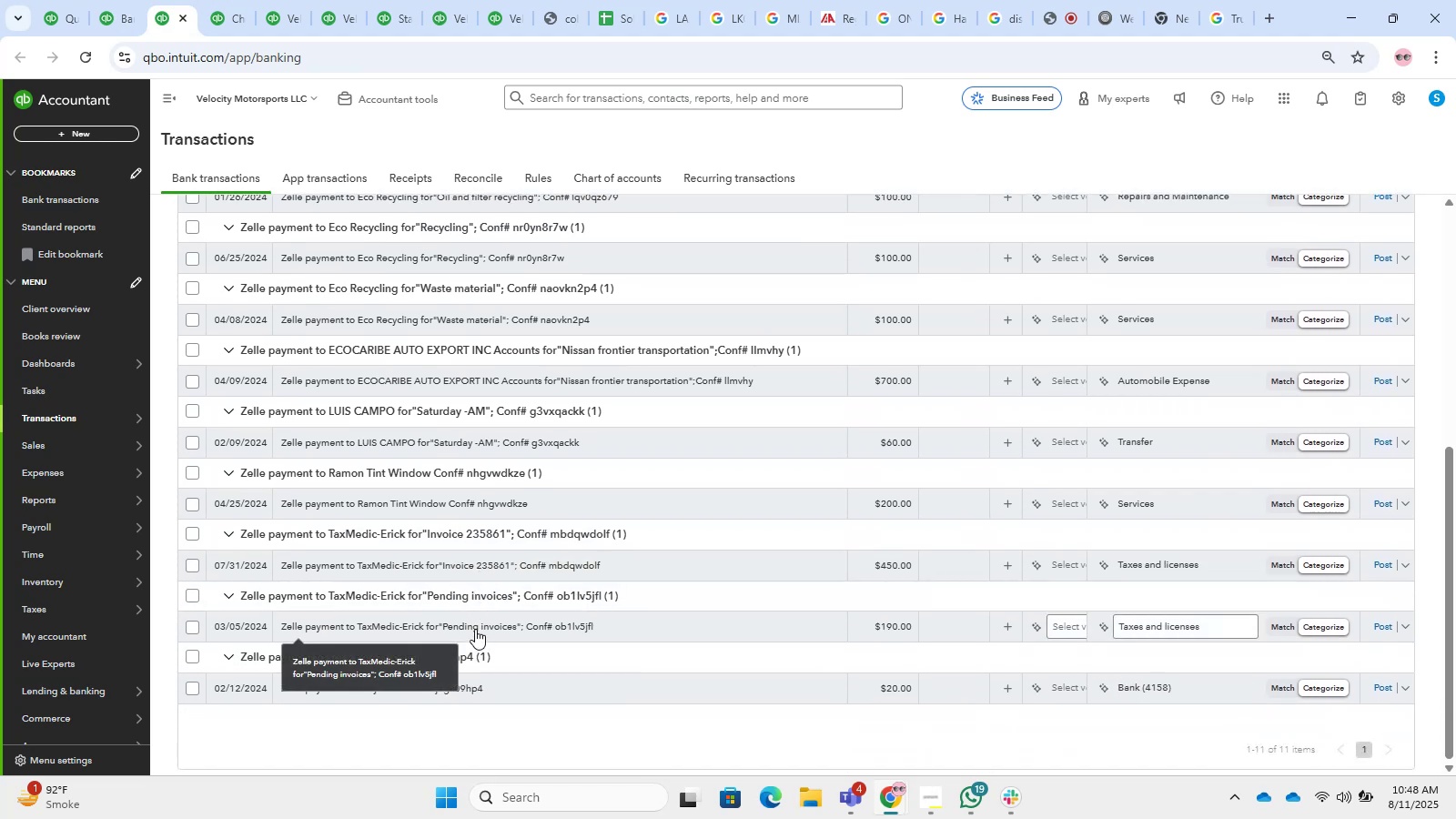 
left_click([475, 629])
 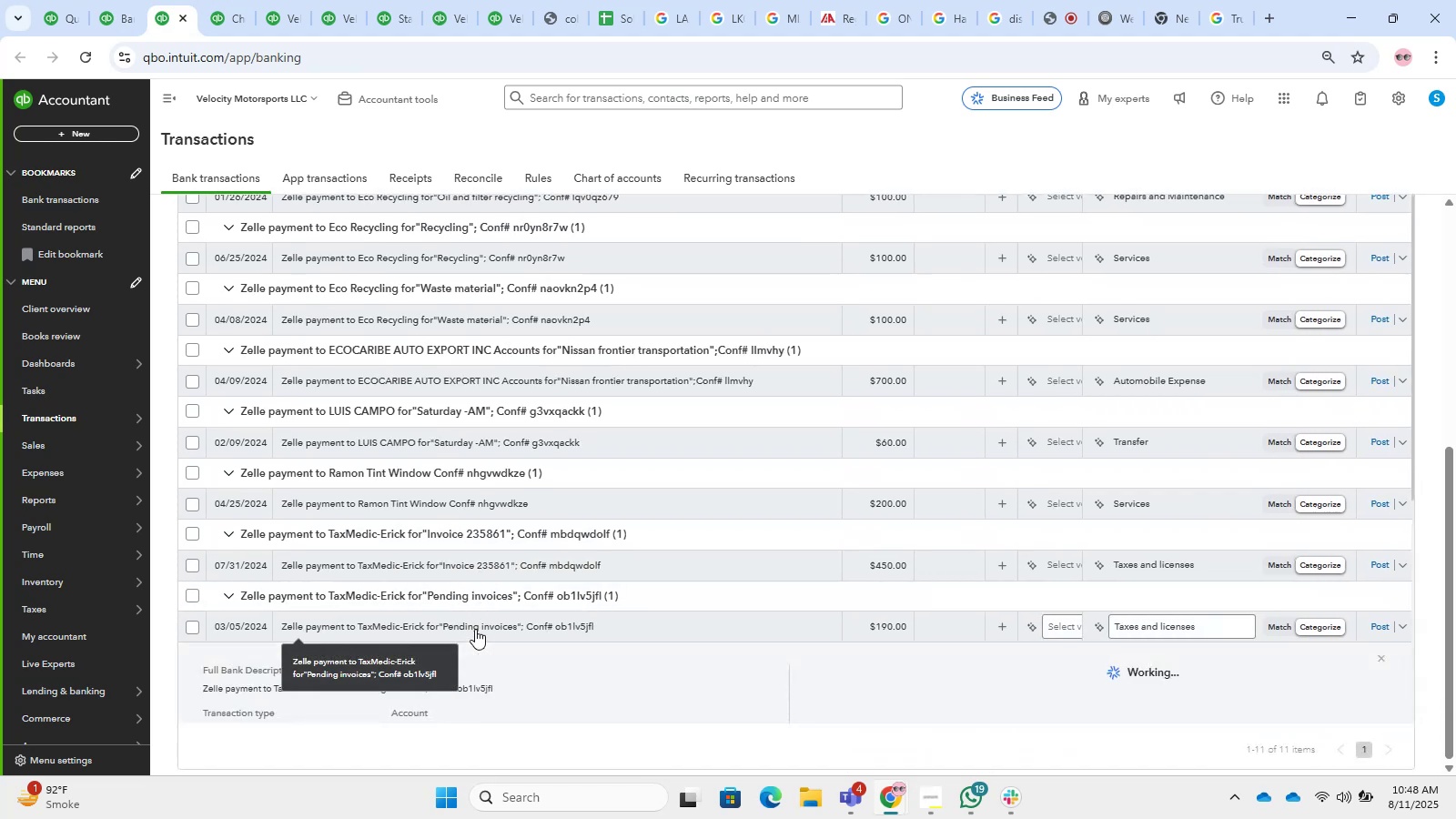 
scroll: coordinate [529, 457], scroll_direction: down, amount: 2.0
 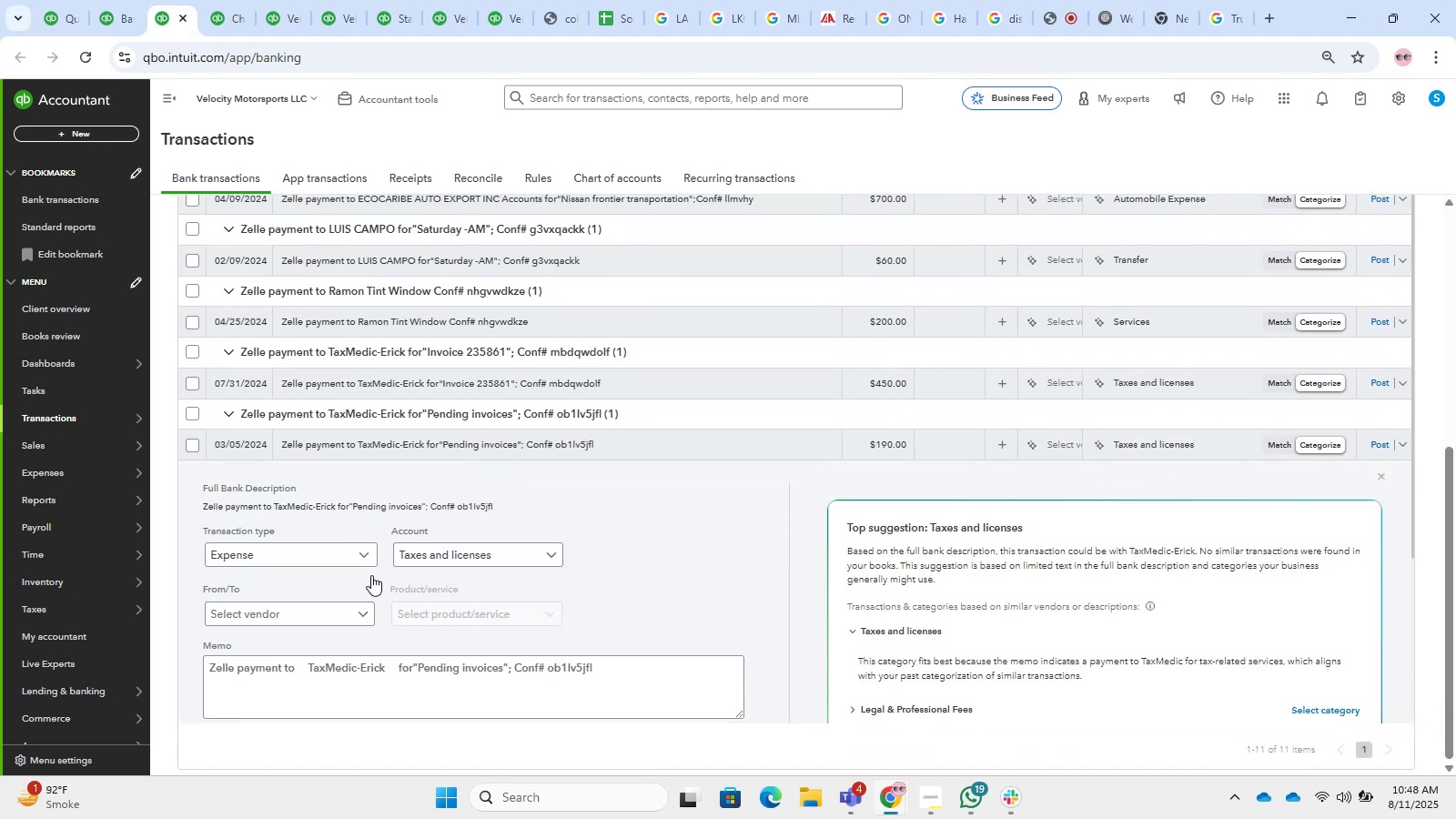 
left_click([332, 552])
 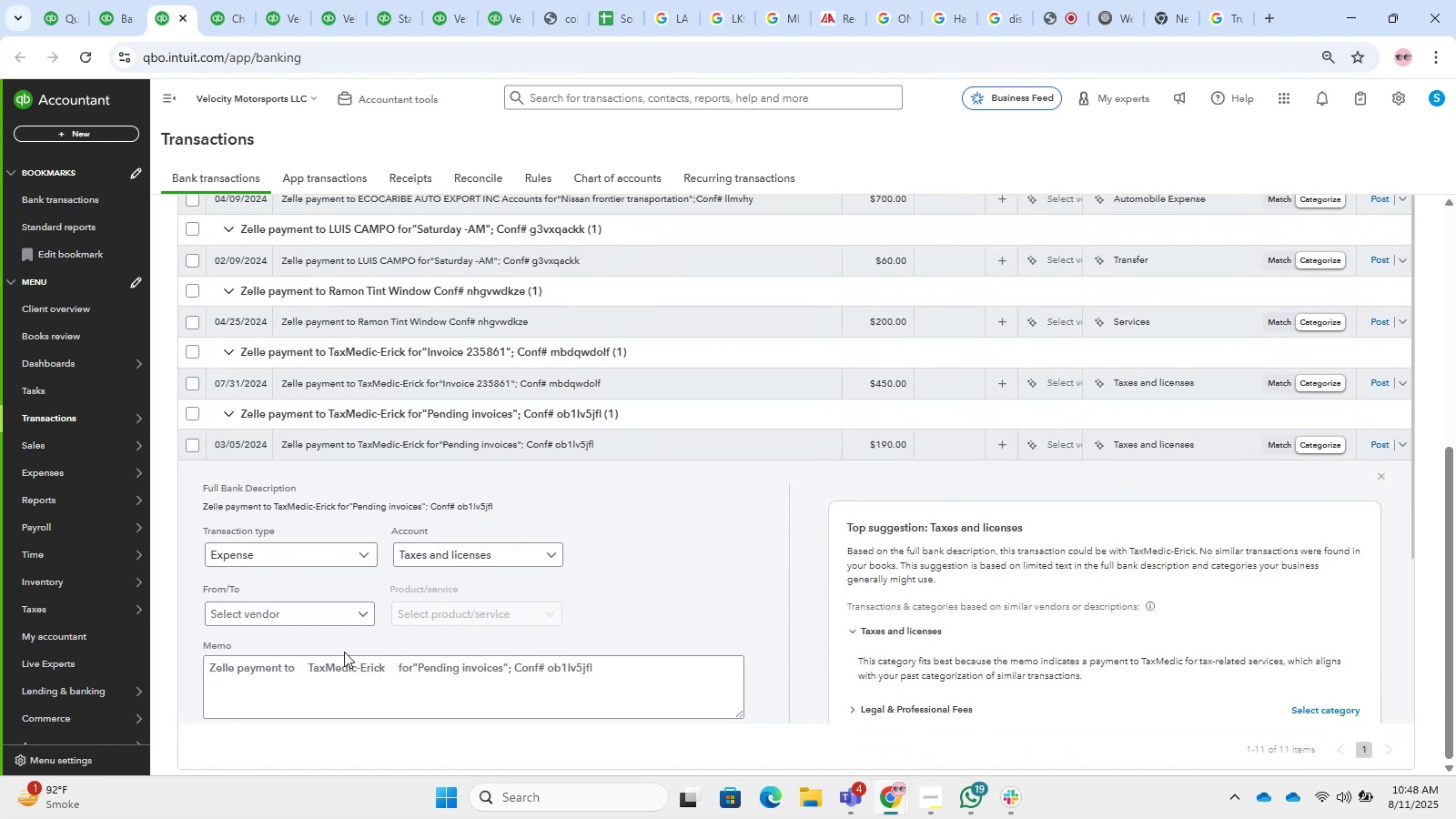 
left_click_drag(start_coordinate=[379, 669], to_coordinate=[299, 663])
 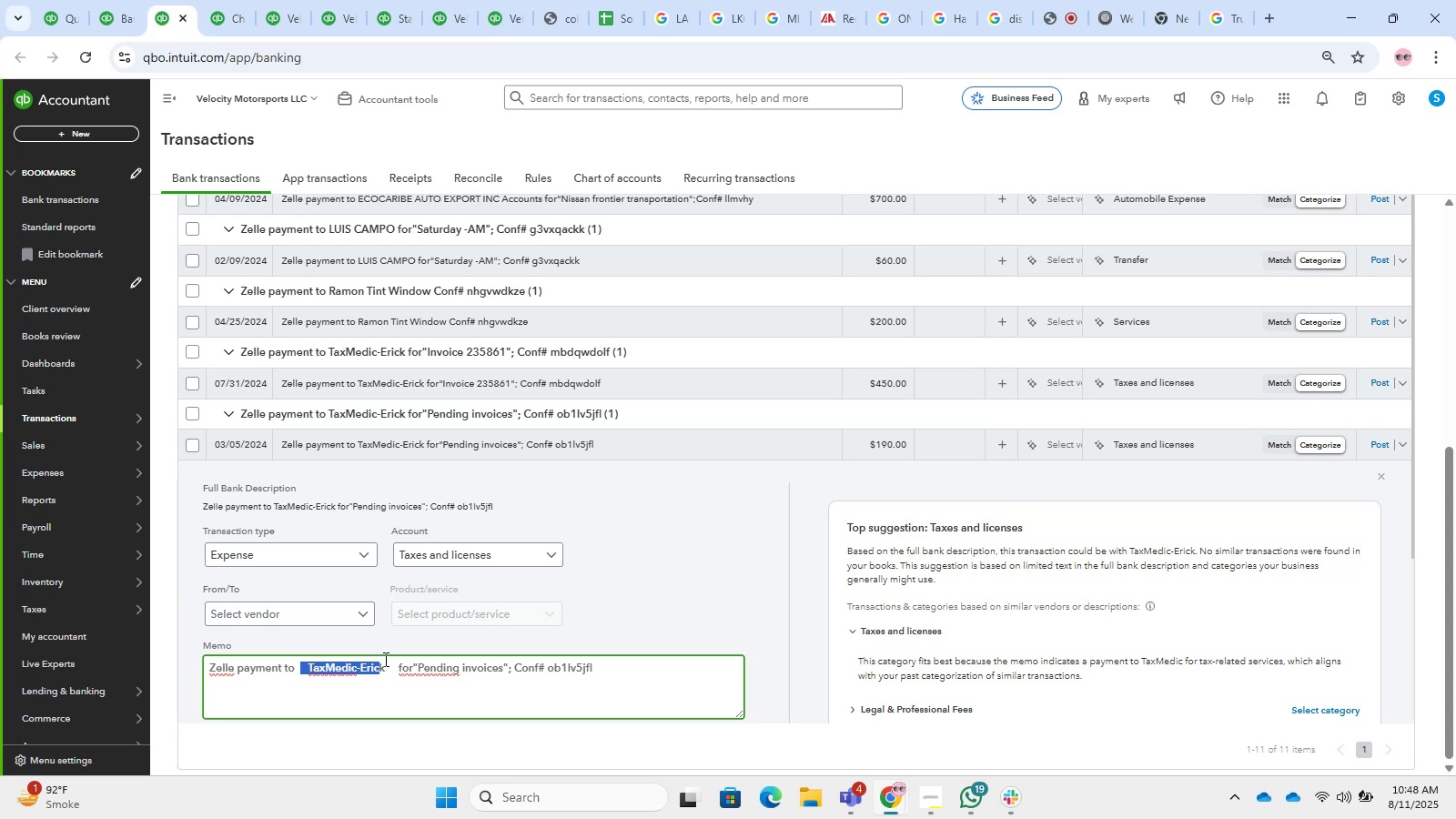 
left_click([384, 659])
 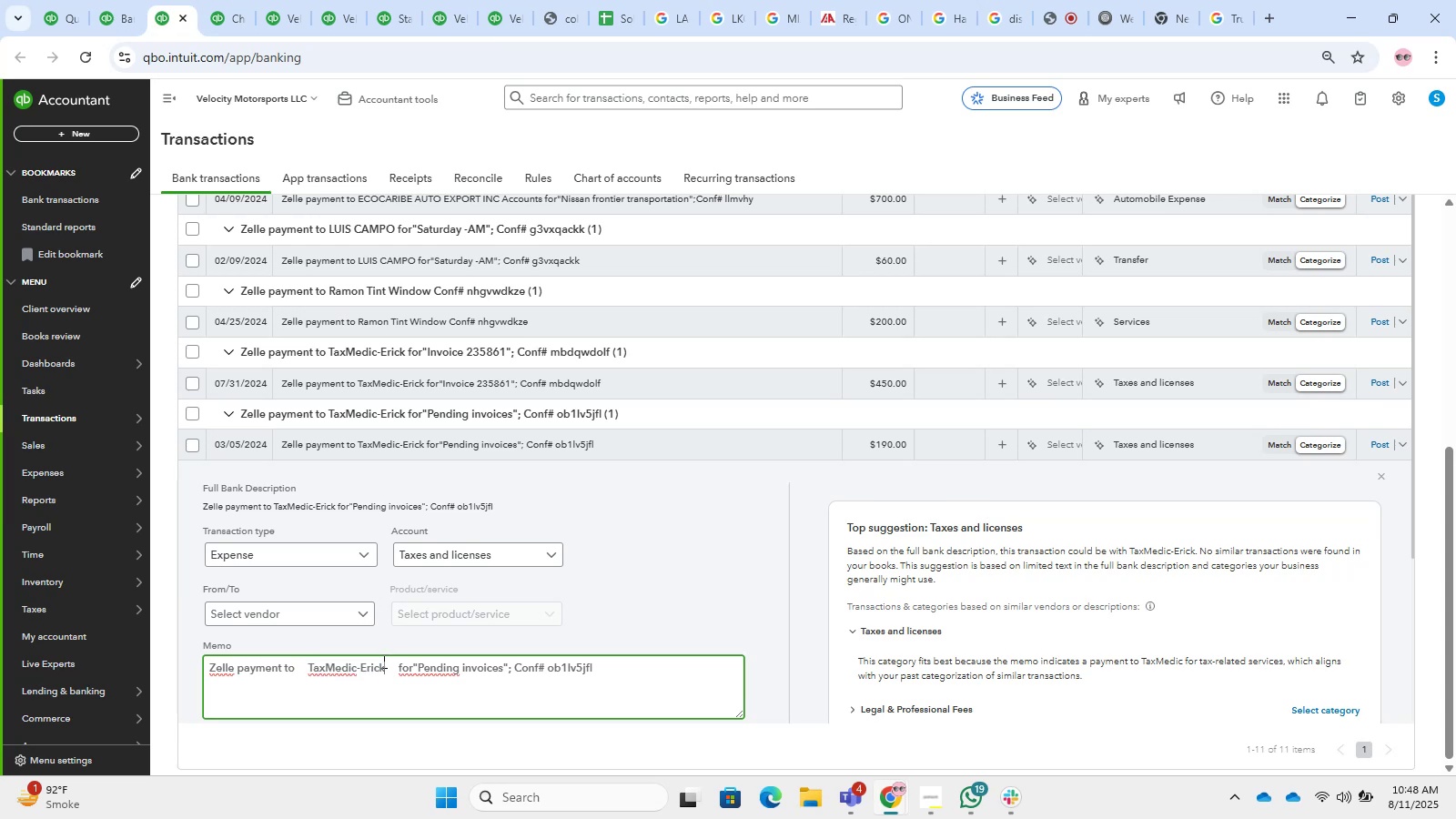 
left_click_drag(start_coordinate=[382, 661], to_coordinate=[305, 635])
 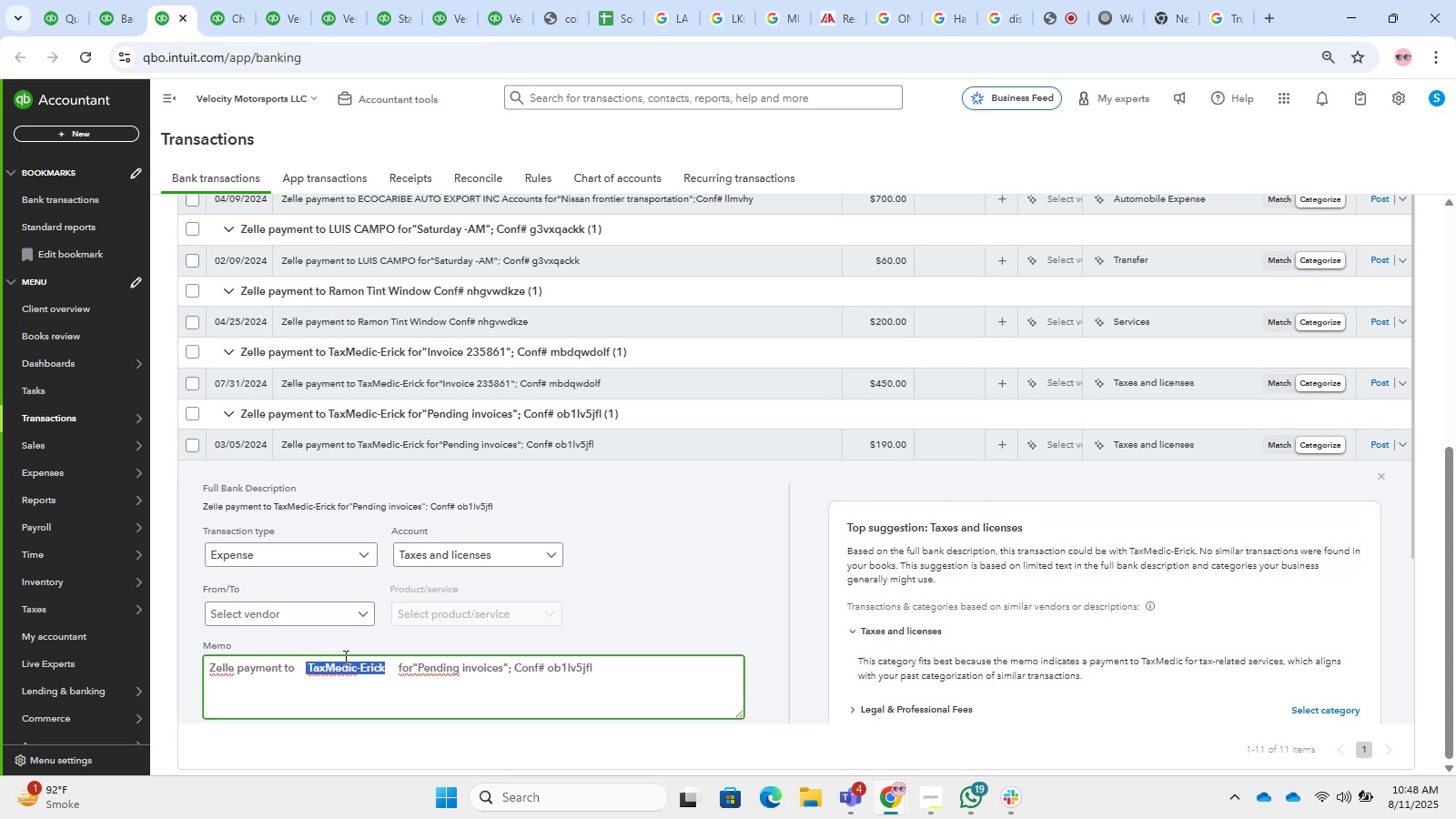 
left_click([349, 662])
 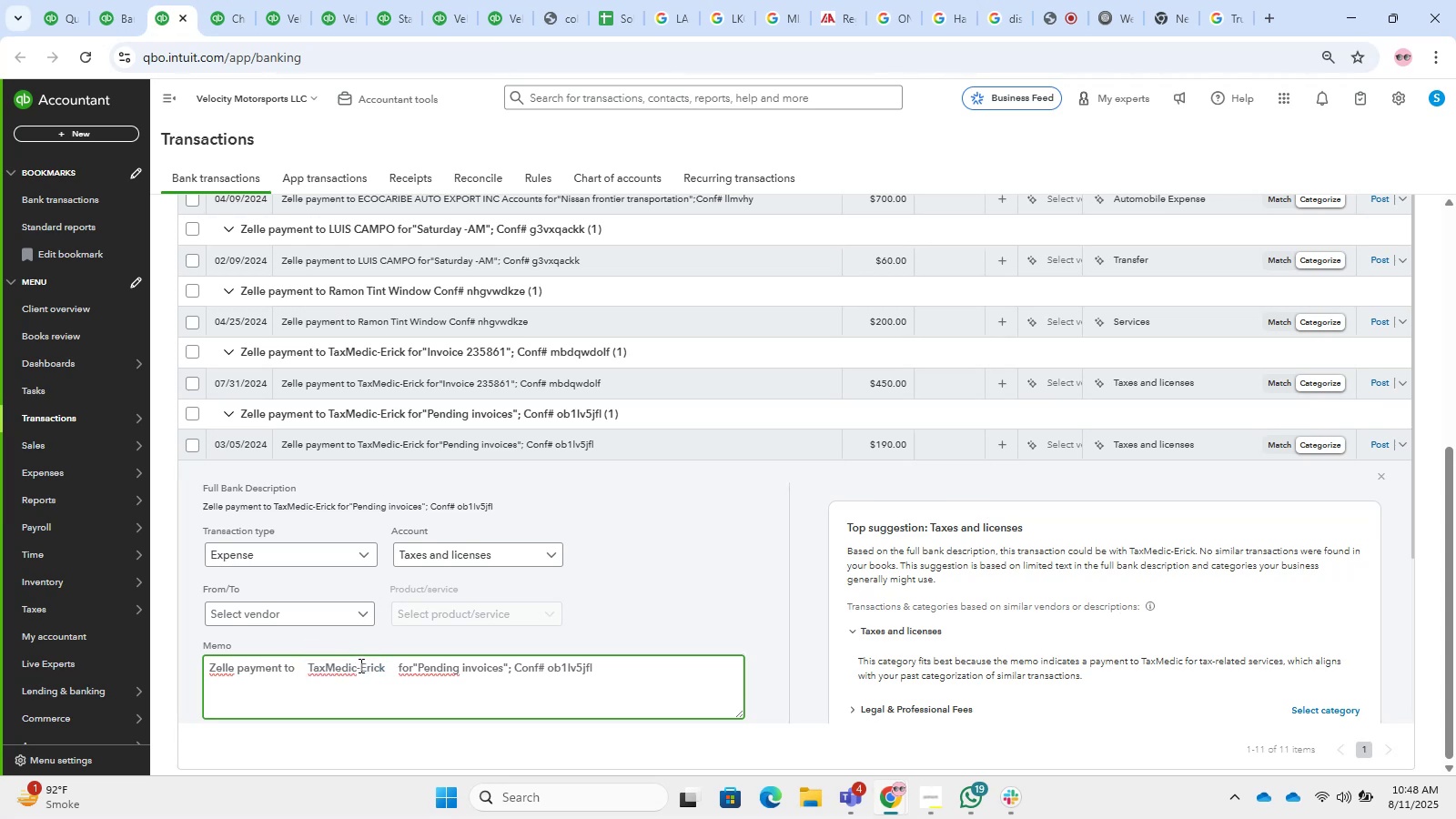 
left_click([353, 664])
 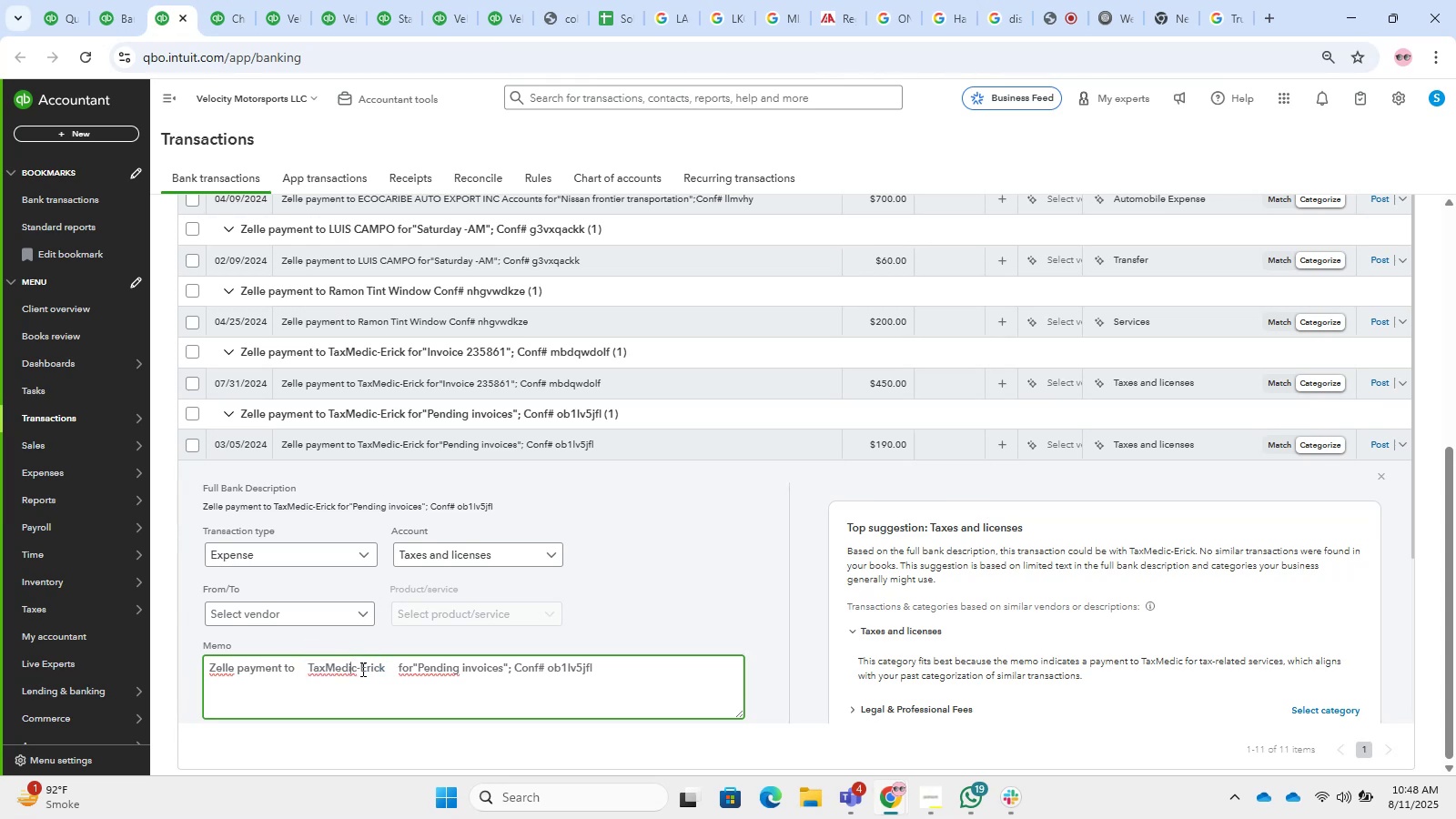 
left_click_drag(start_coordinate=[355, 670], to_coordinate=[305, 646])
 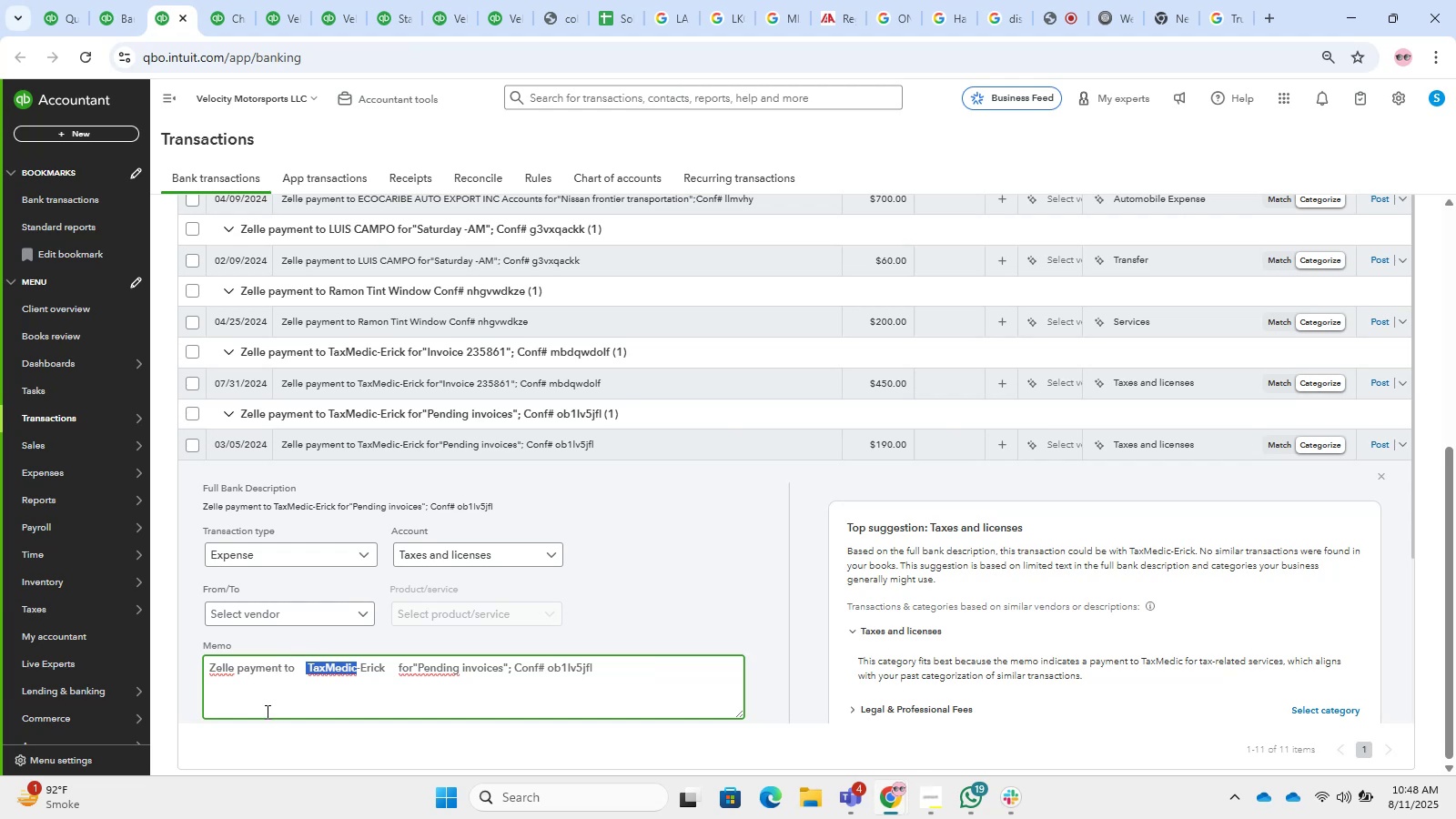 
wait(12.97)
 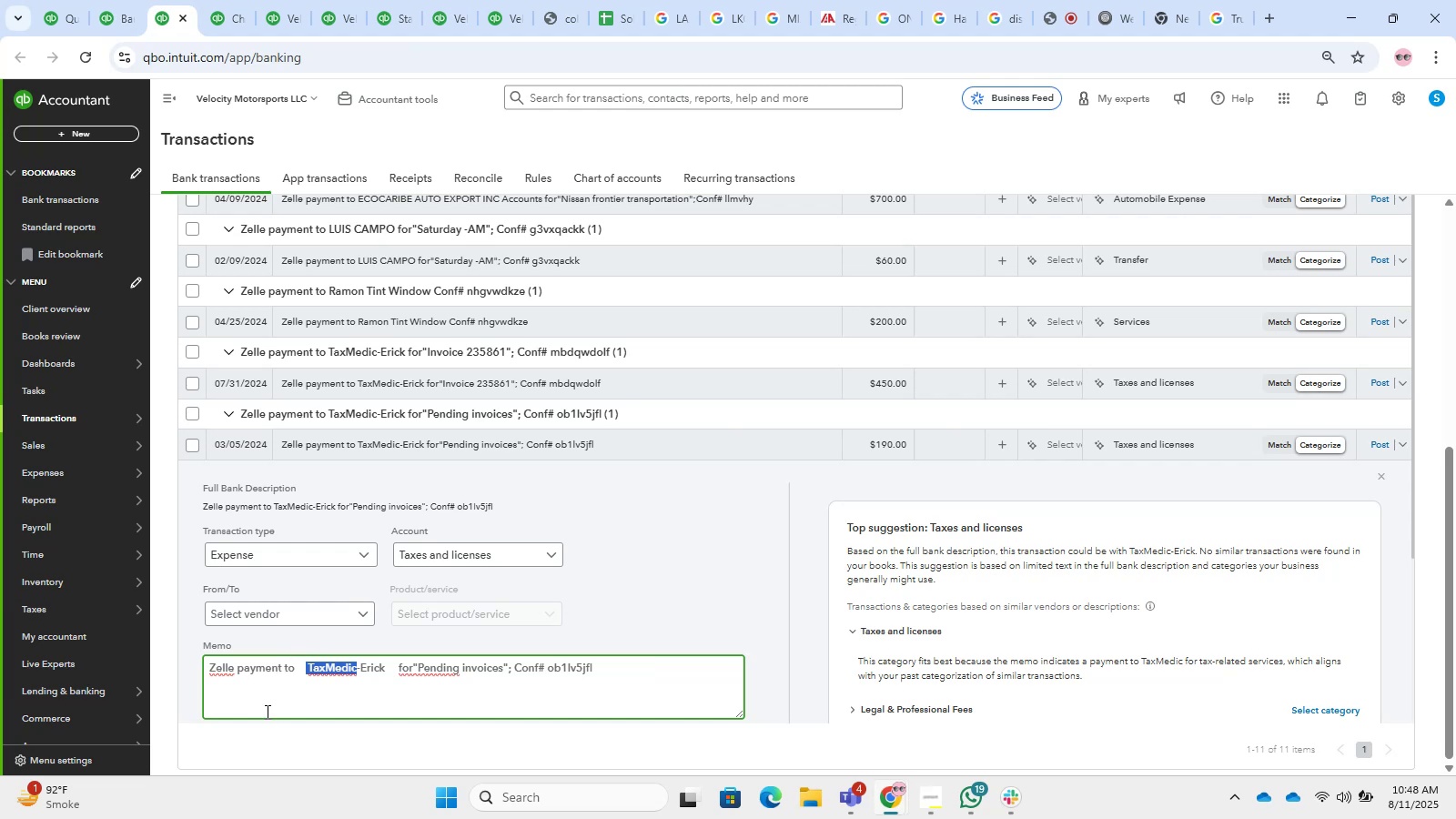 
key(Control+C)
 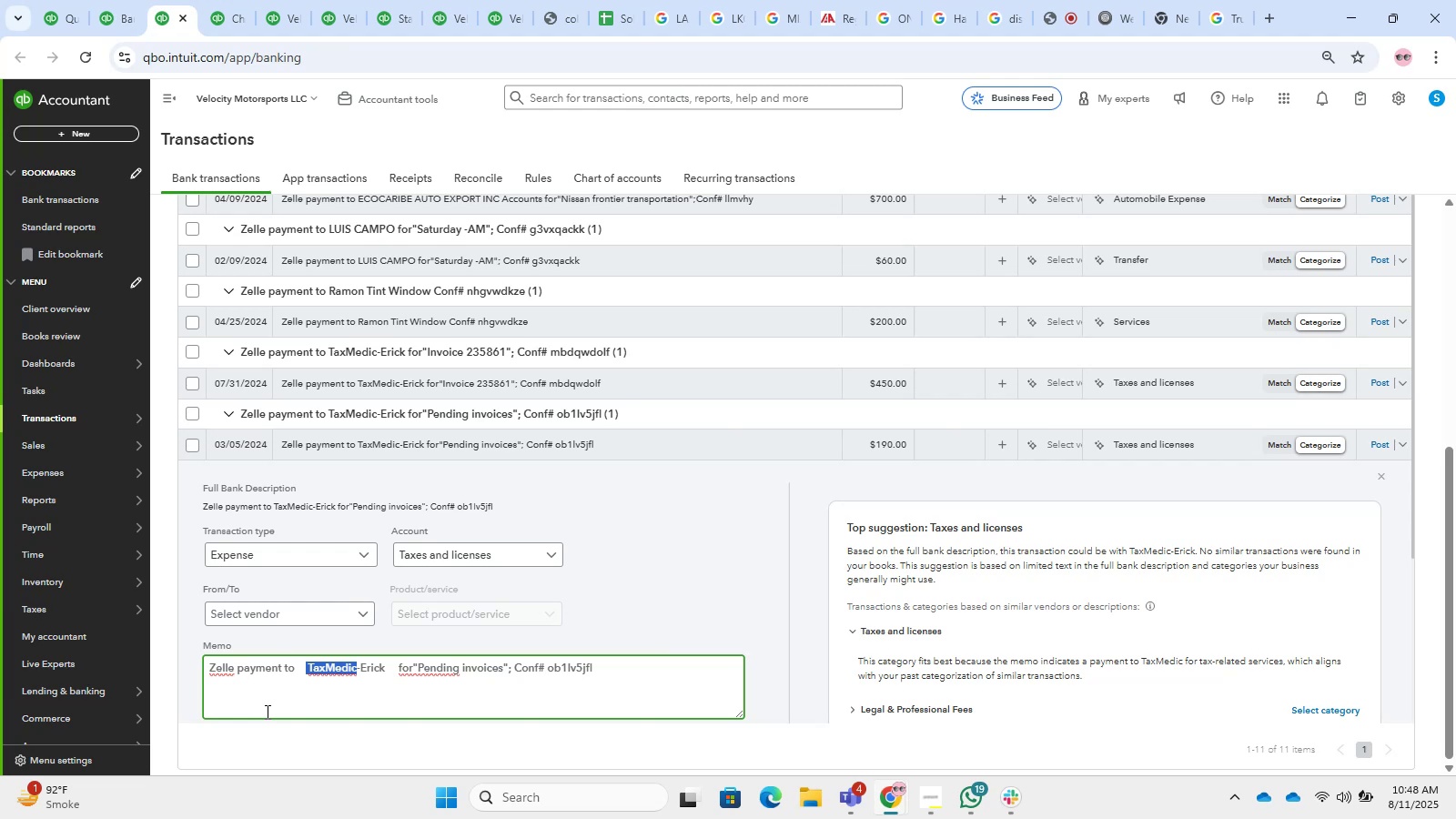 
key(Control+T)
 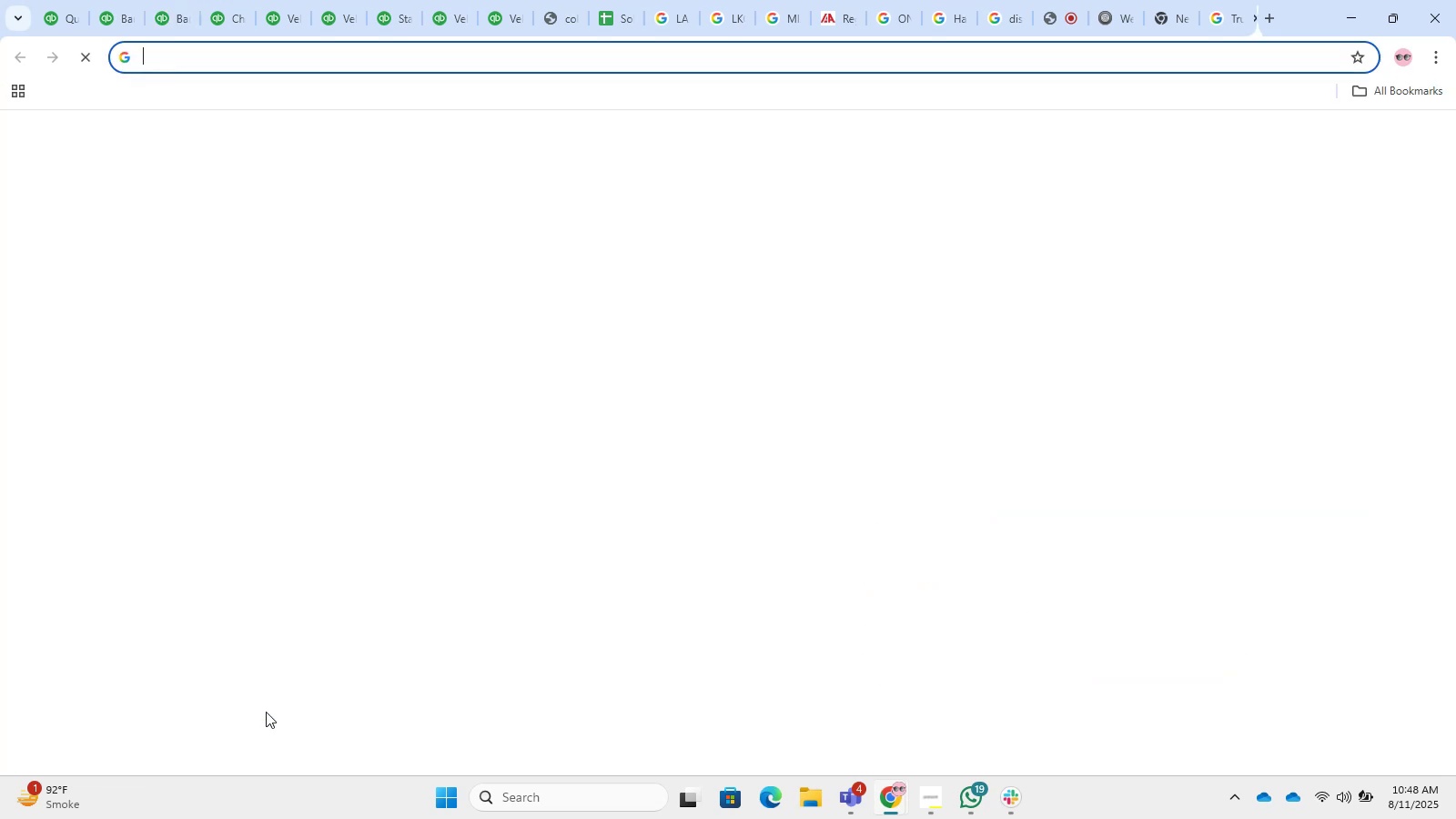 
key(Control+V)
 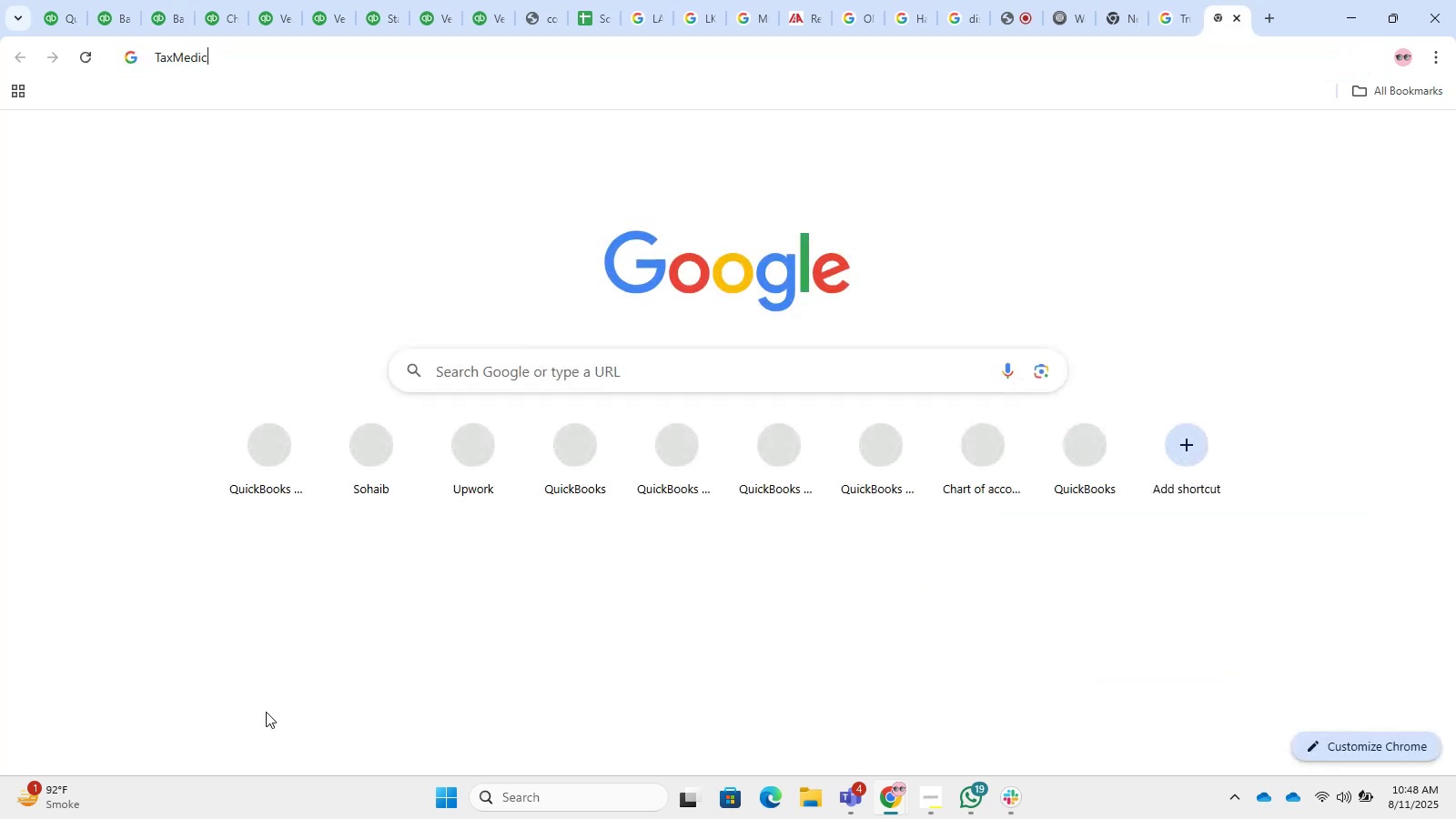 
key(NumpadEnter)
 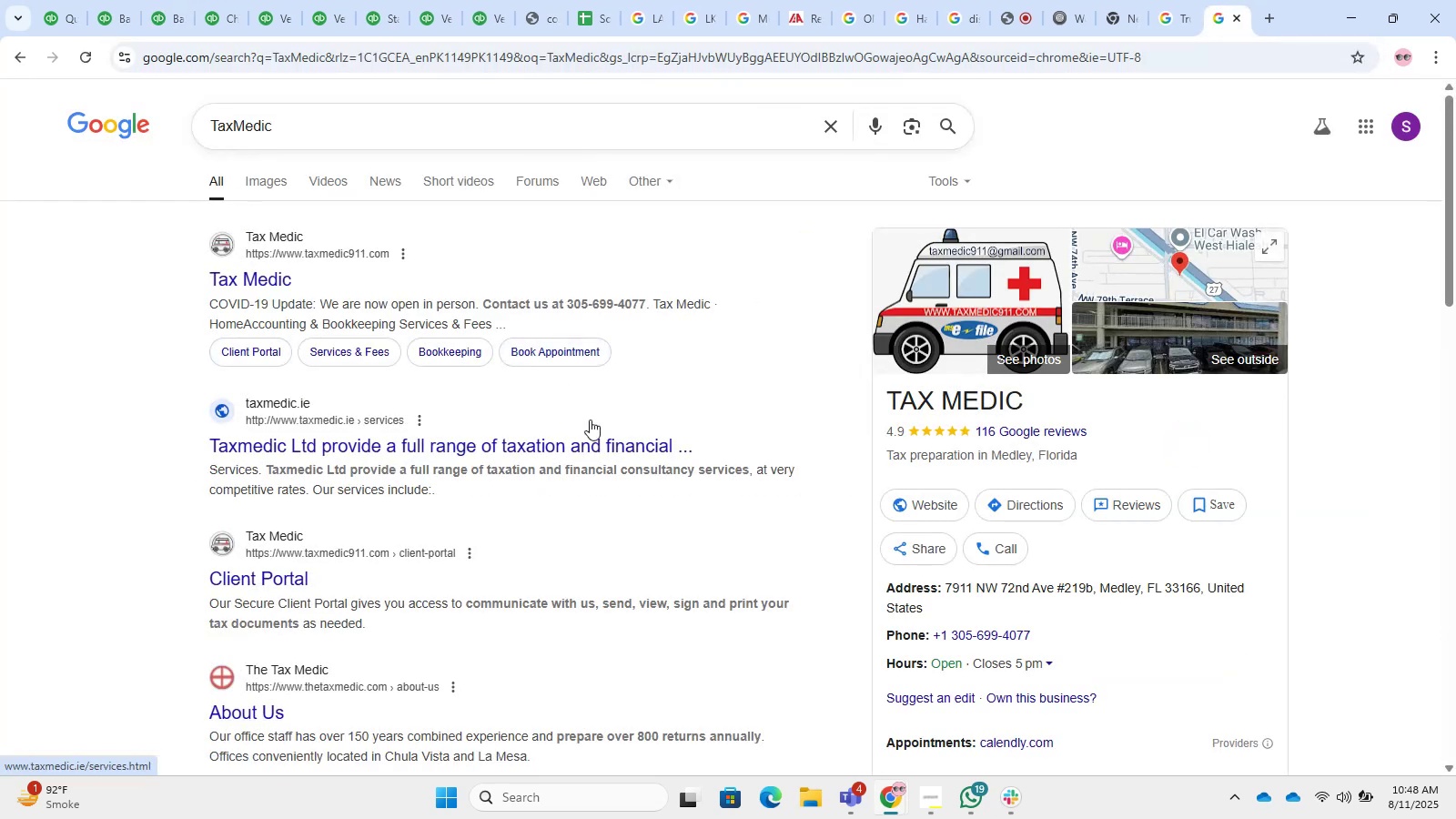 
wait(6.02)
 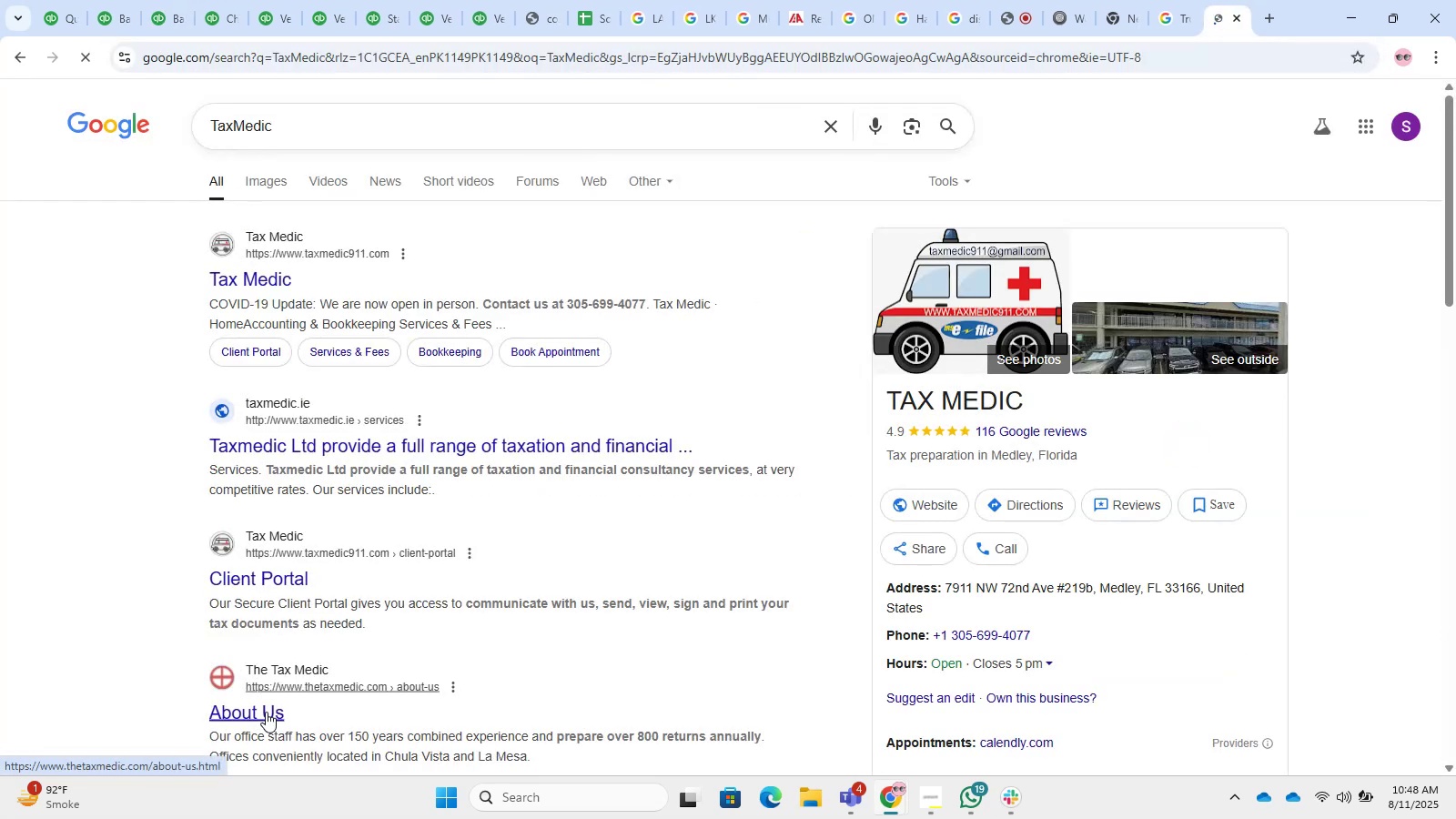 
left_click([922, 515])
 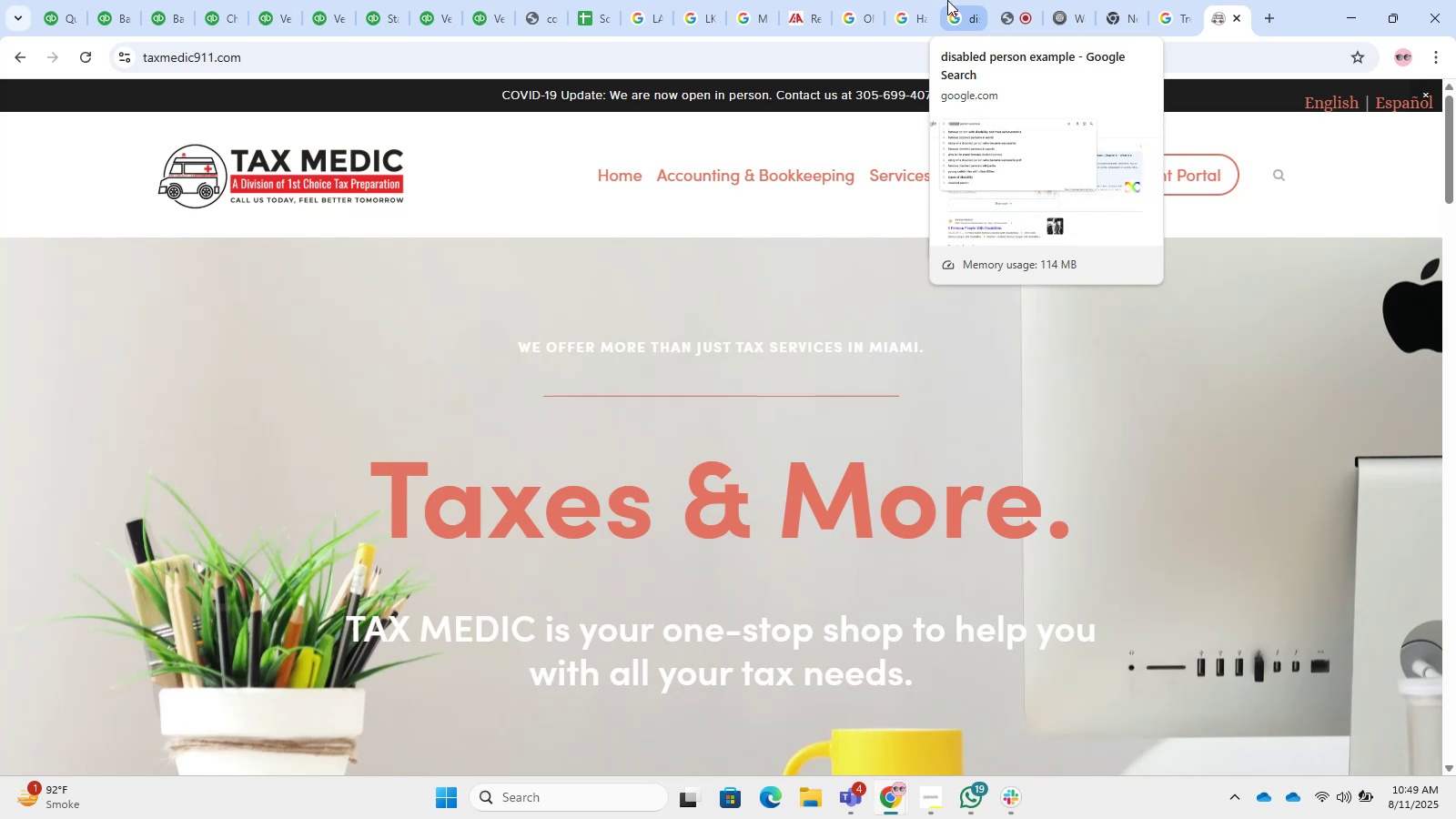 
wait(43.97)
 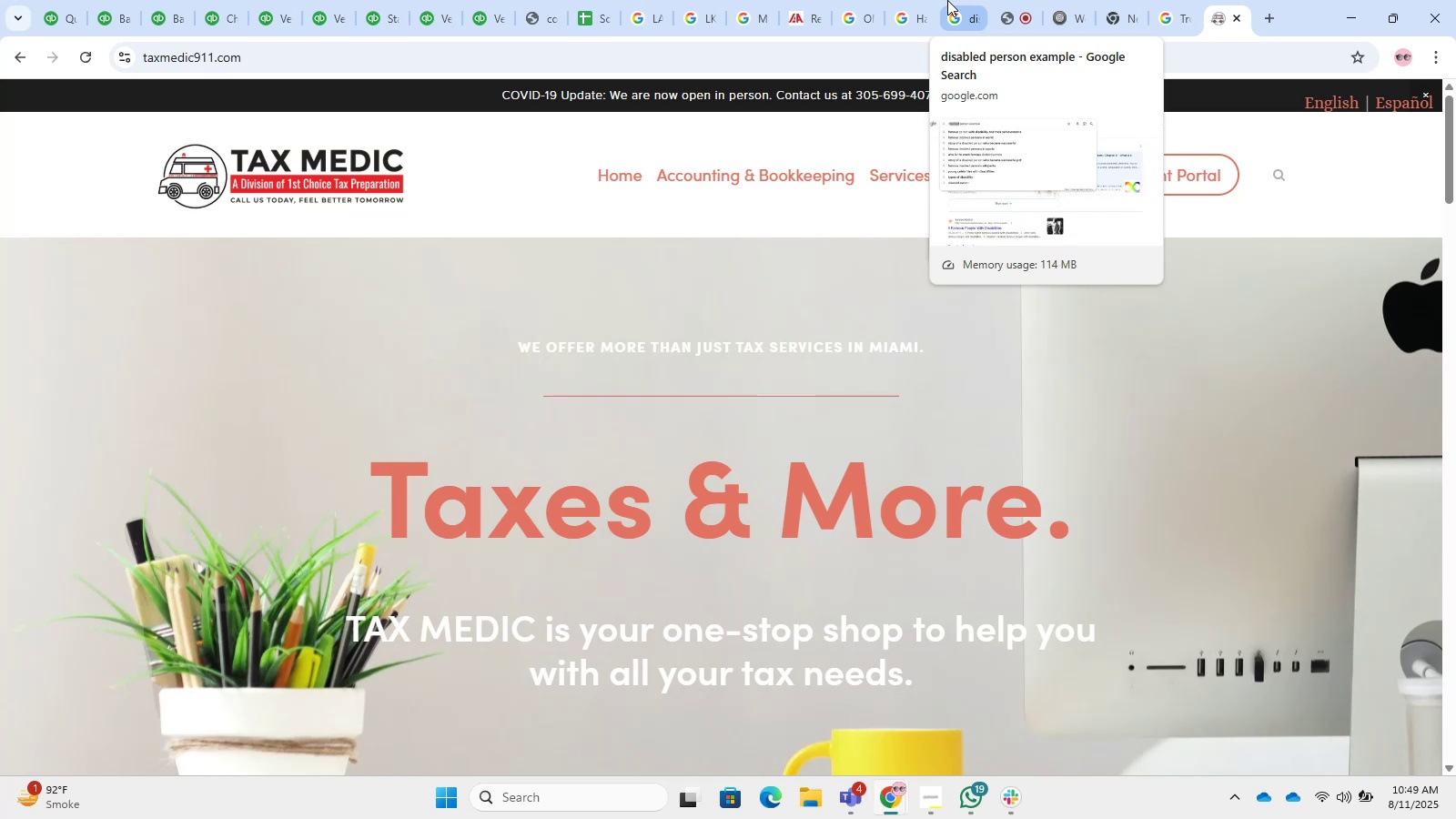 
scroll: coordinate [905, 243], scroll_direction: up, amount: 2.0
 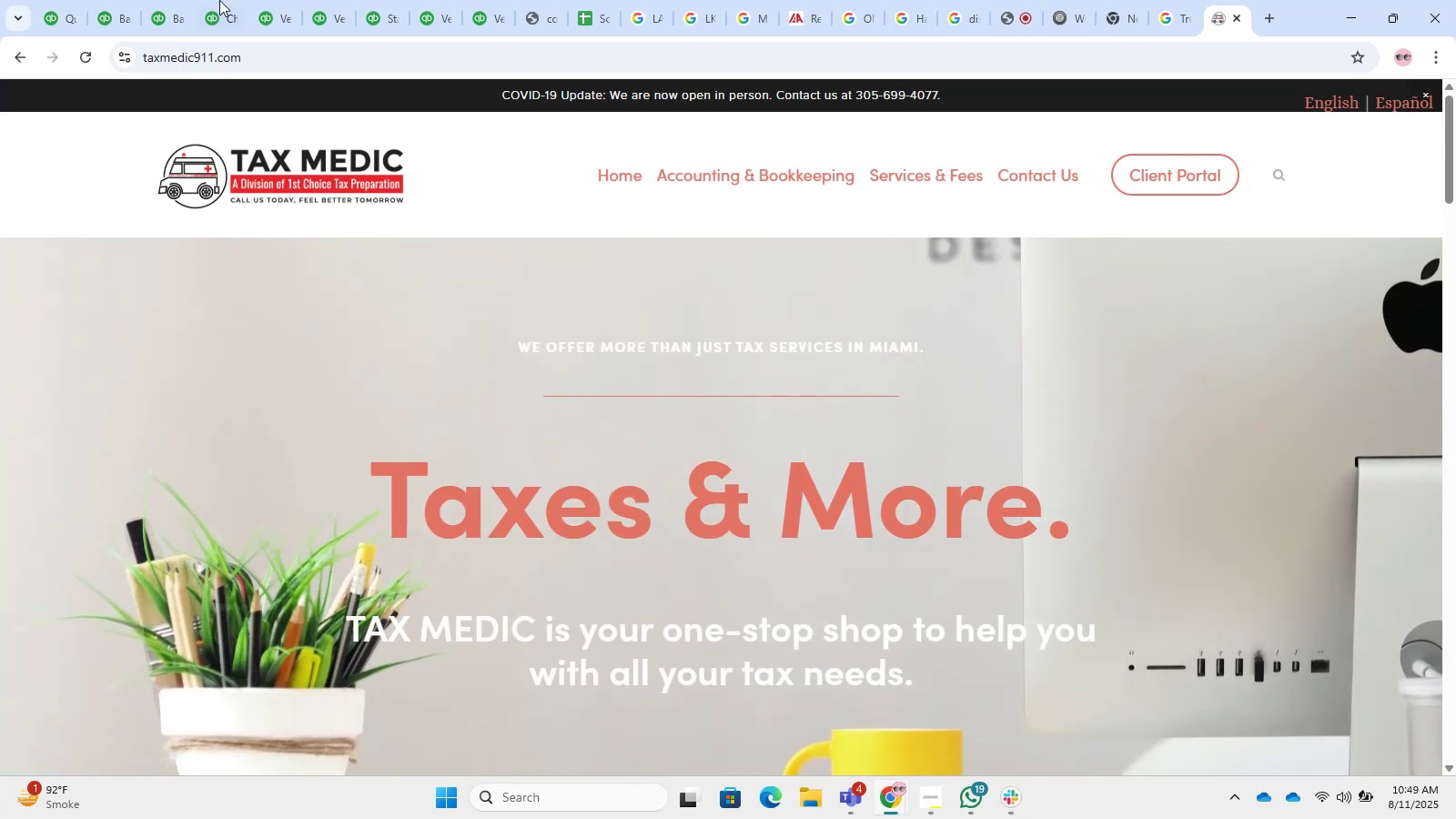 
double_click([179, 0])
 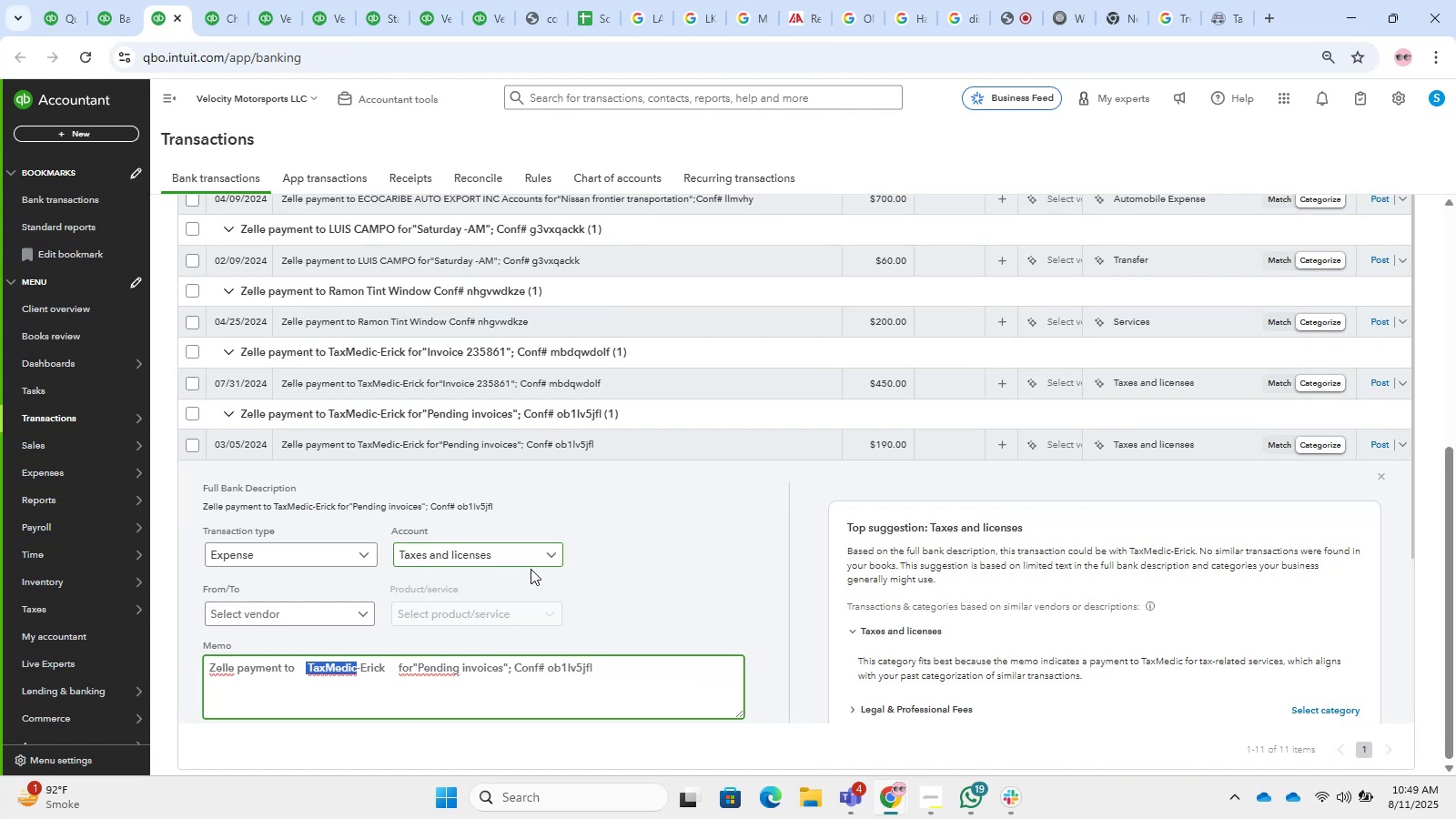 
left_click([533, 566])
 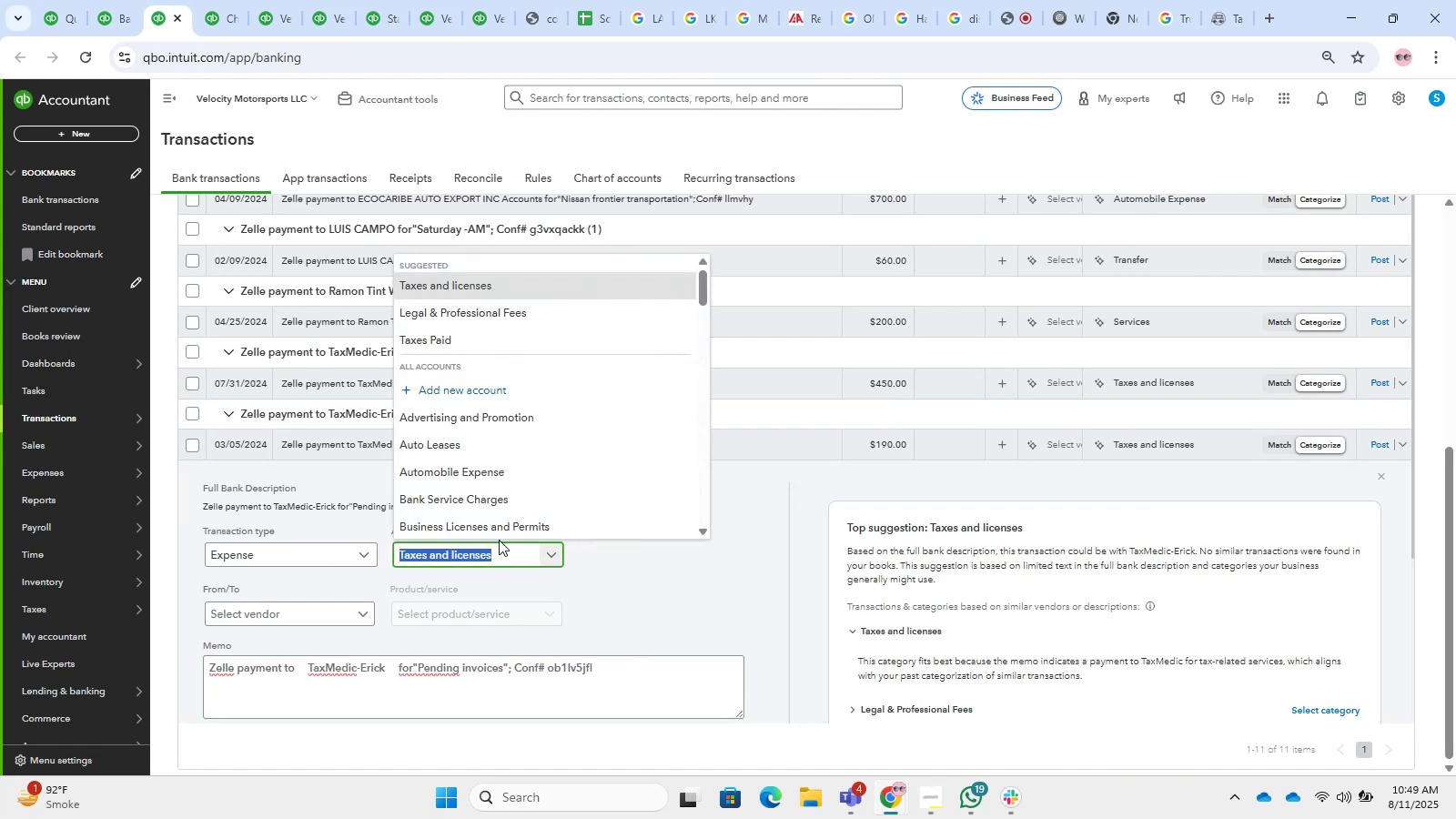 
type(legal )
 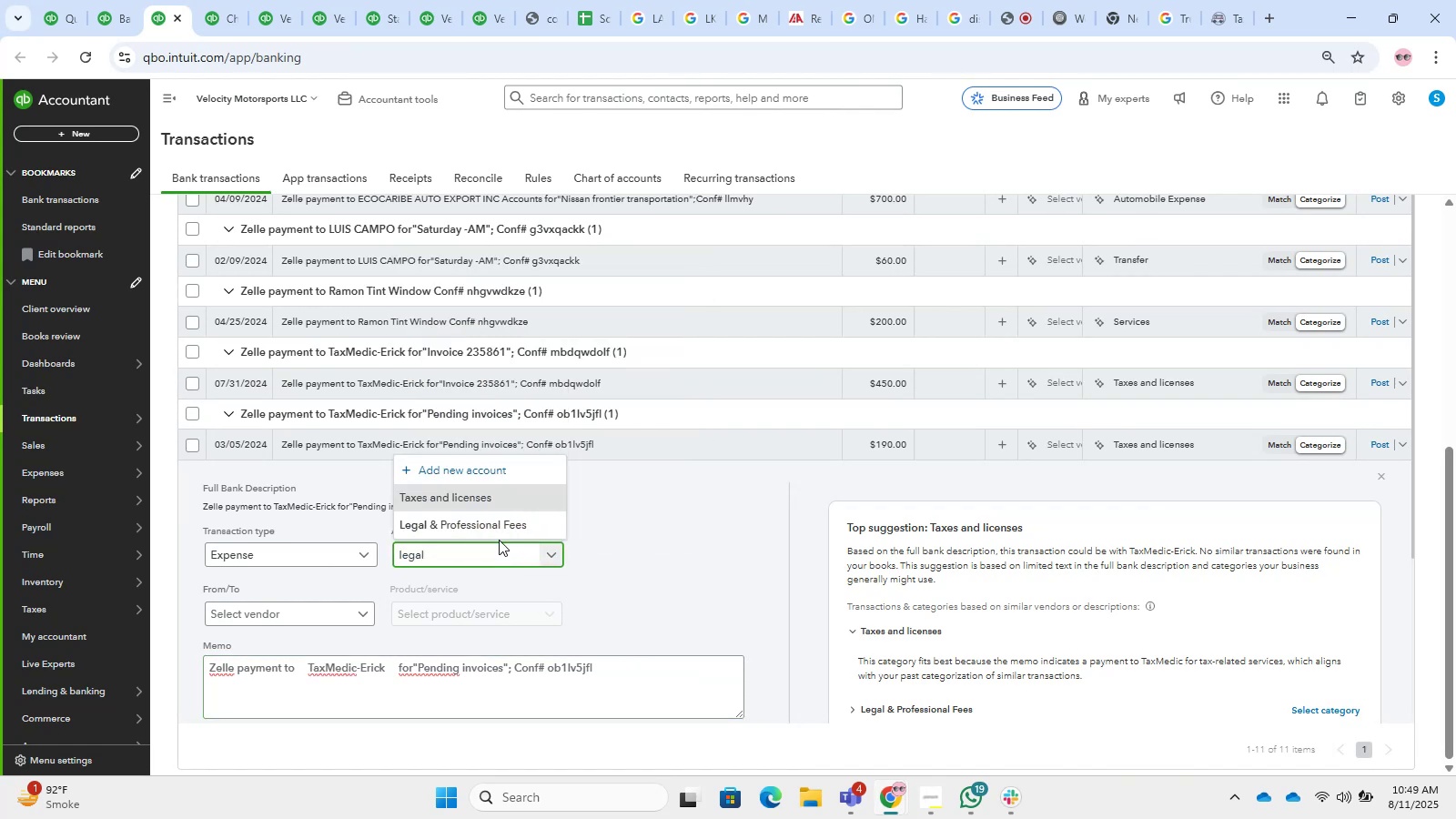 
left_click([500, 521])
 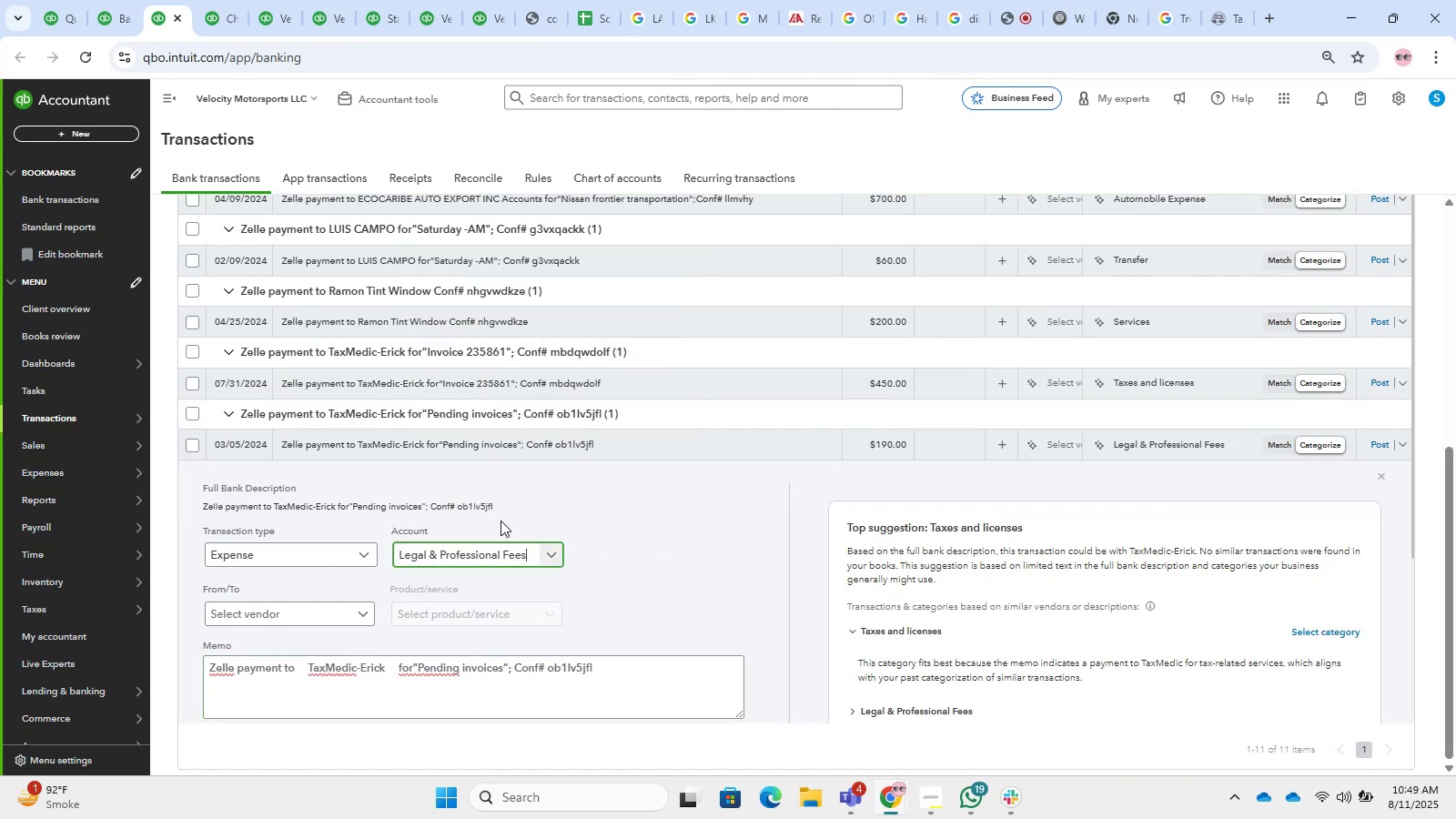 
mouse_move([106, 672])
 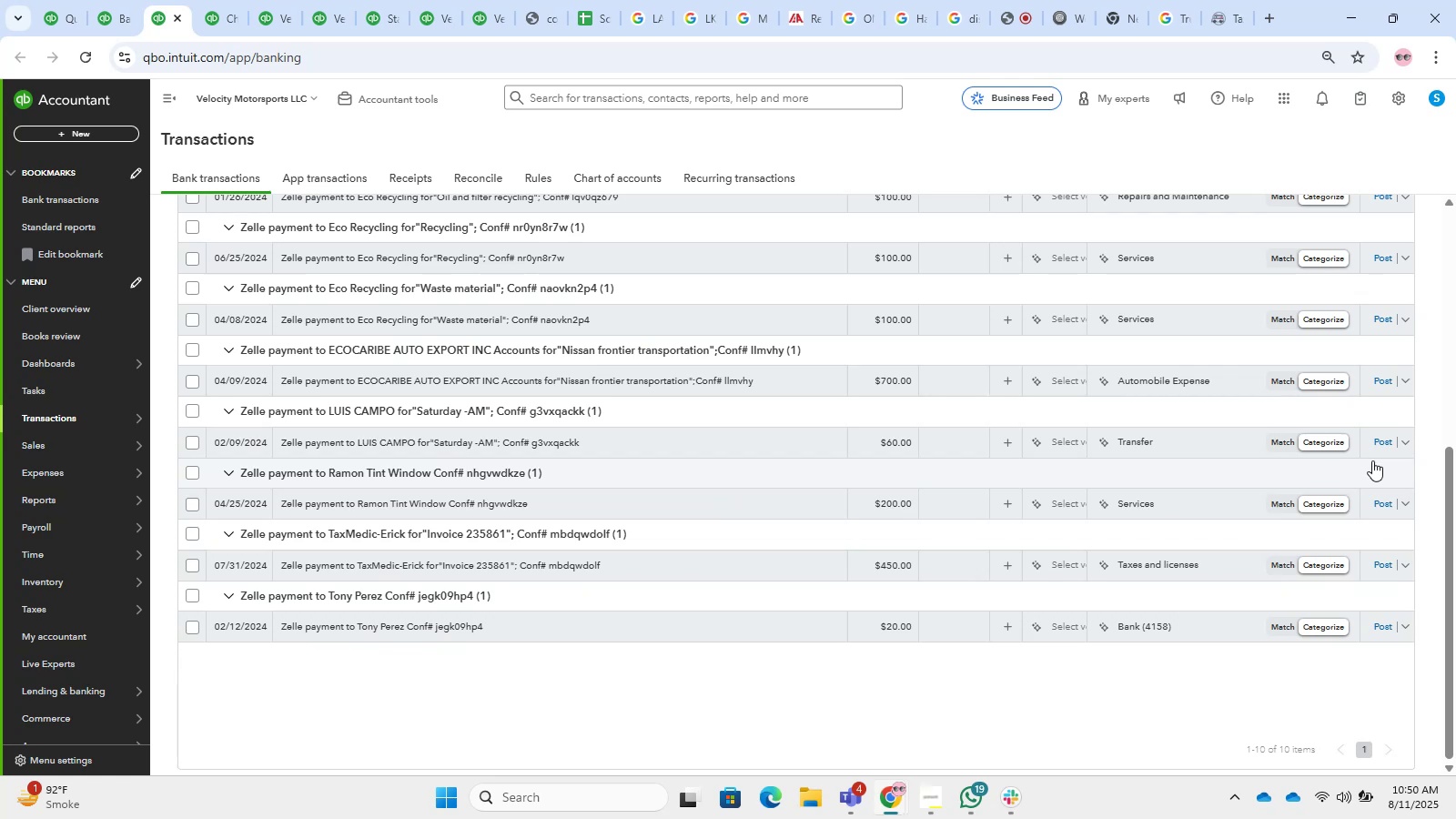 
wait(45.83)
 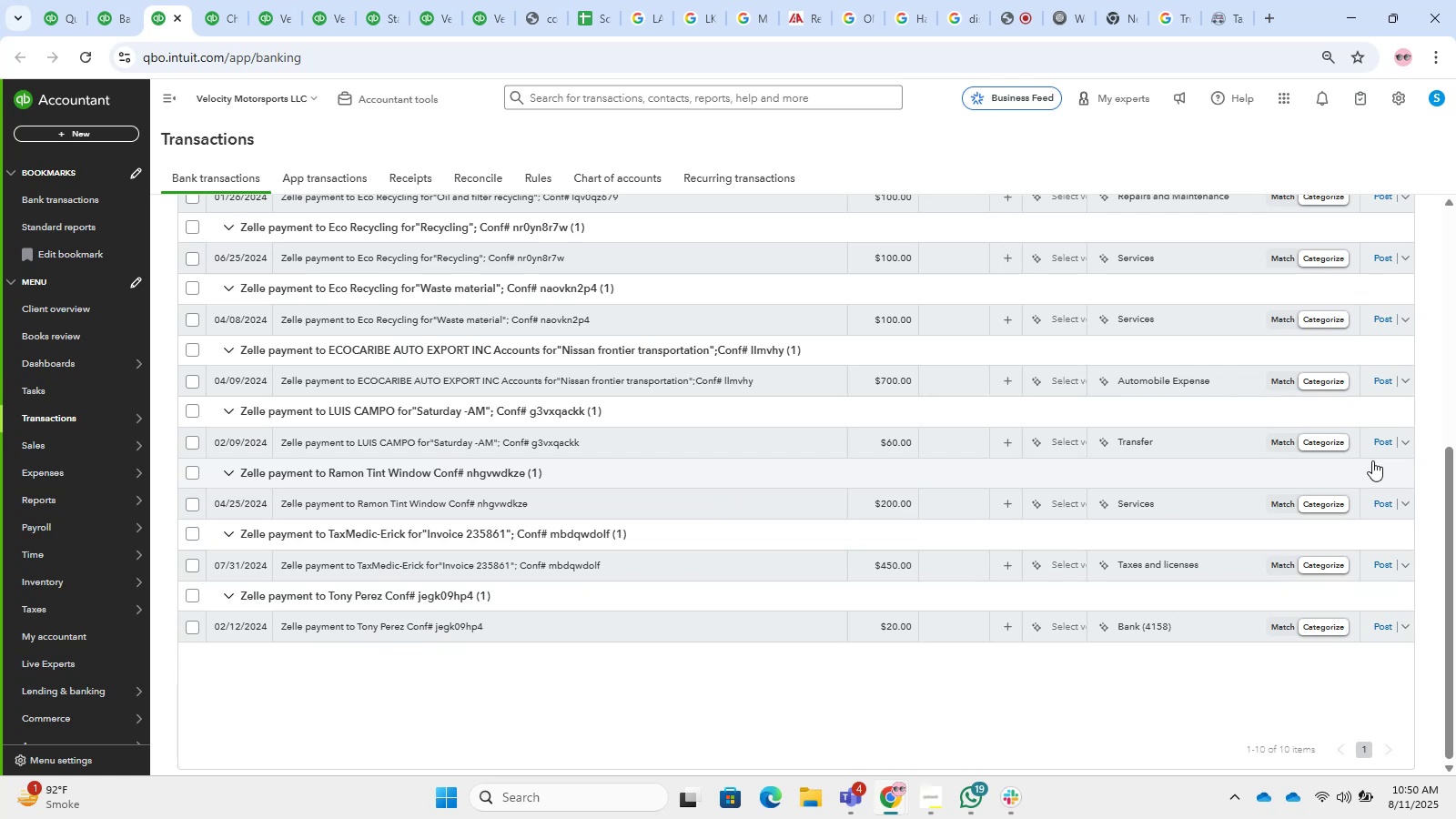 
scroll: coordinate [1453, 608], scroll_direction: down, amount: 2.0
 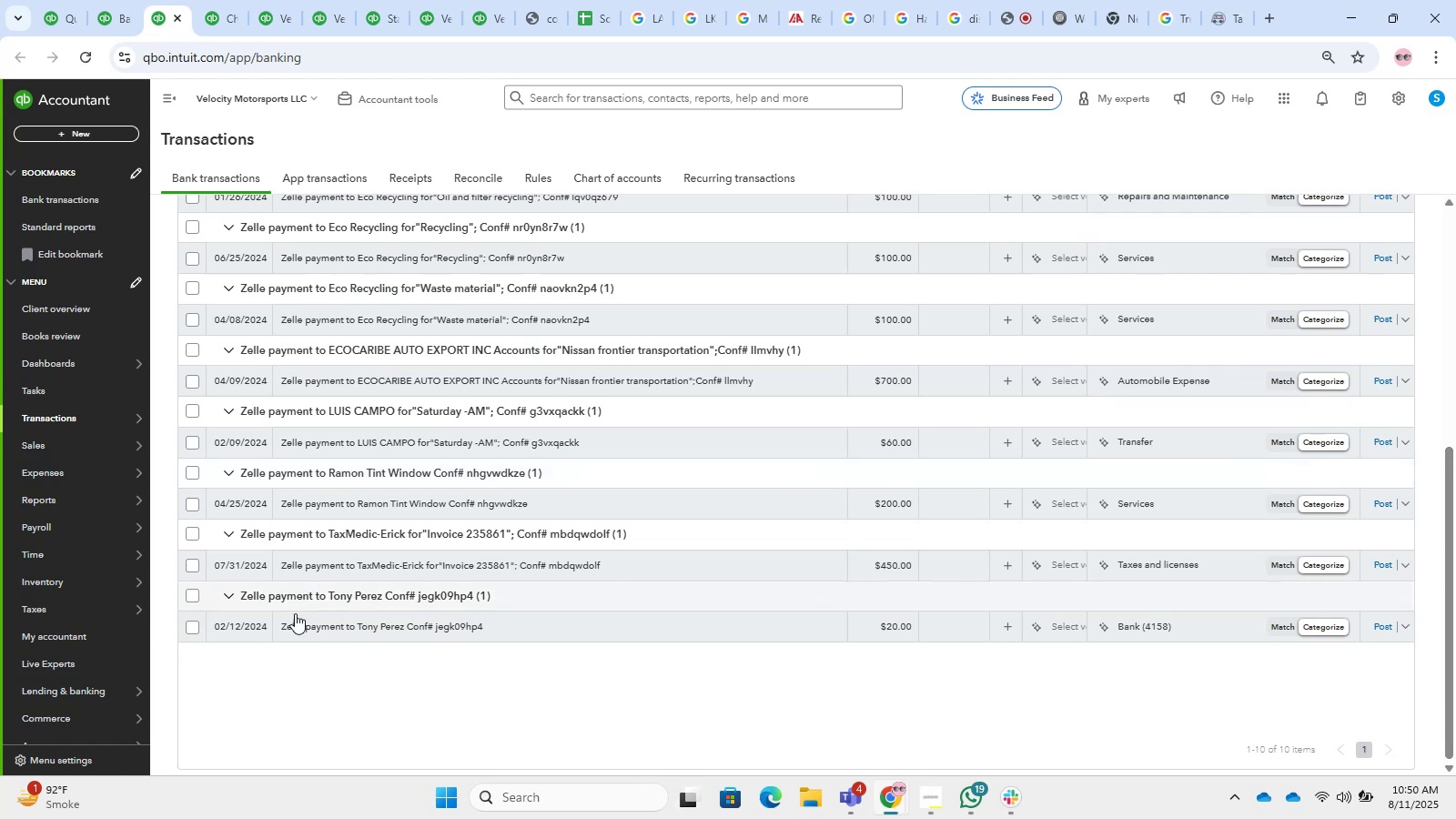 
left_click([458, 562])
 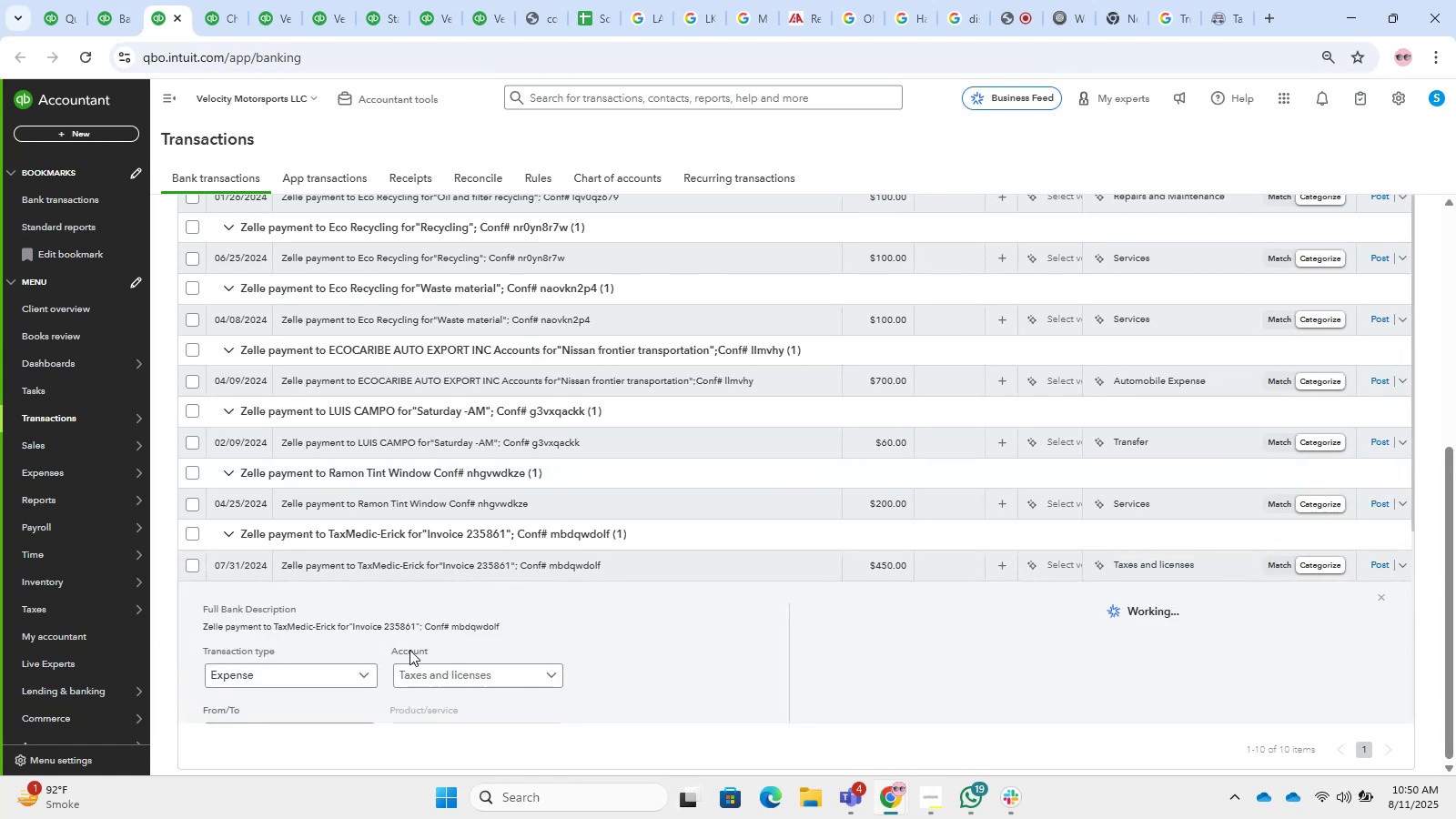 
scroll: coordinate [428, 564], scroll_direction: down, amount: 4.0
 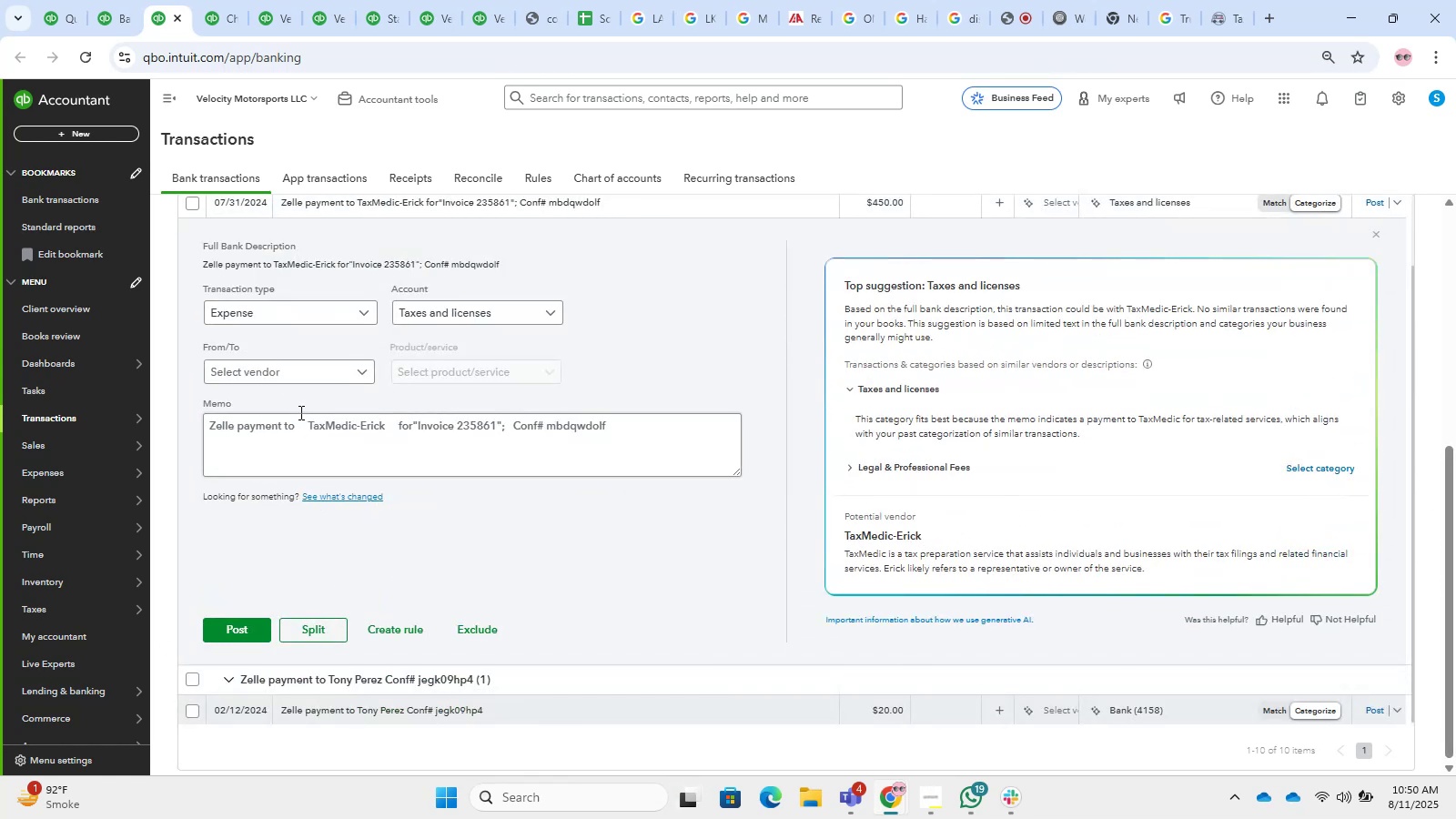 
left_click([299, 382])
 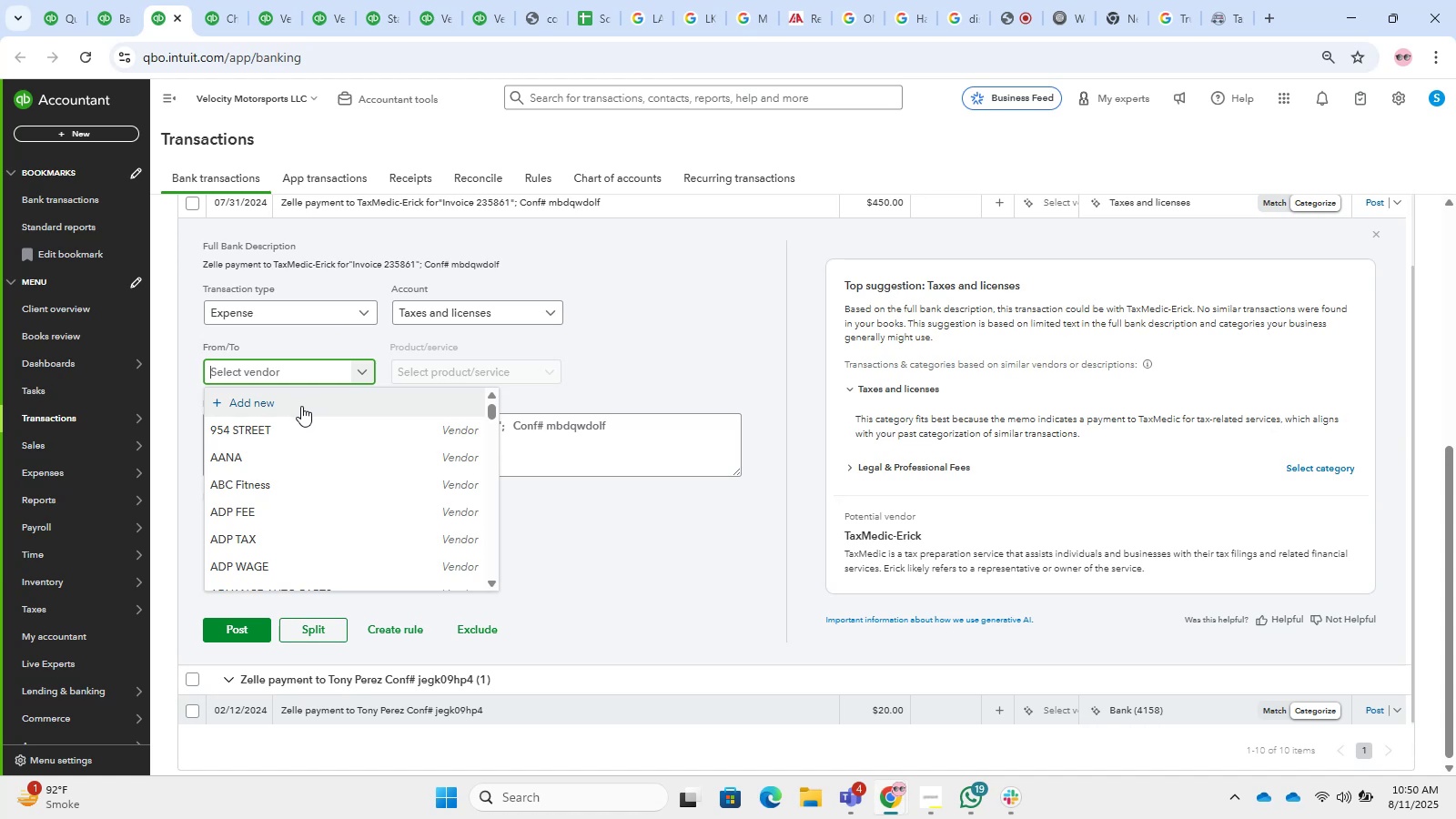 
left_click([300, 414])
 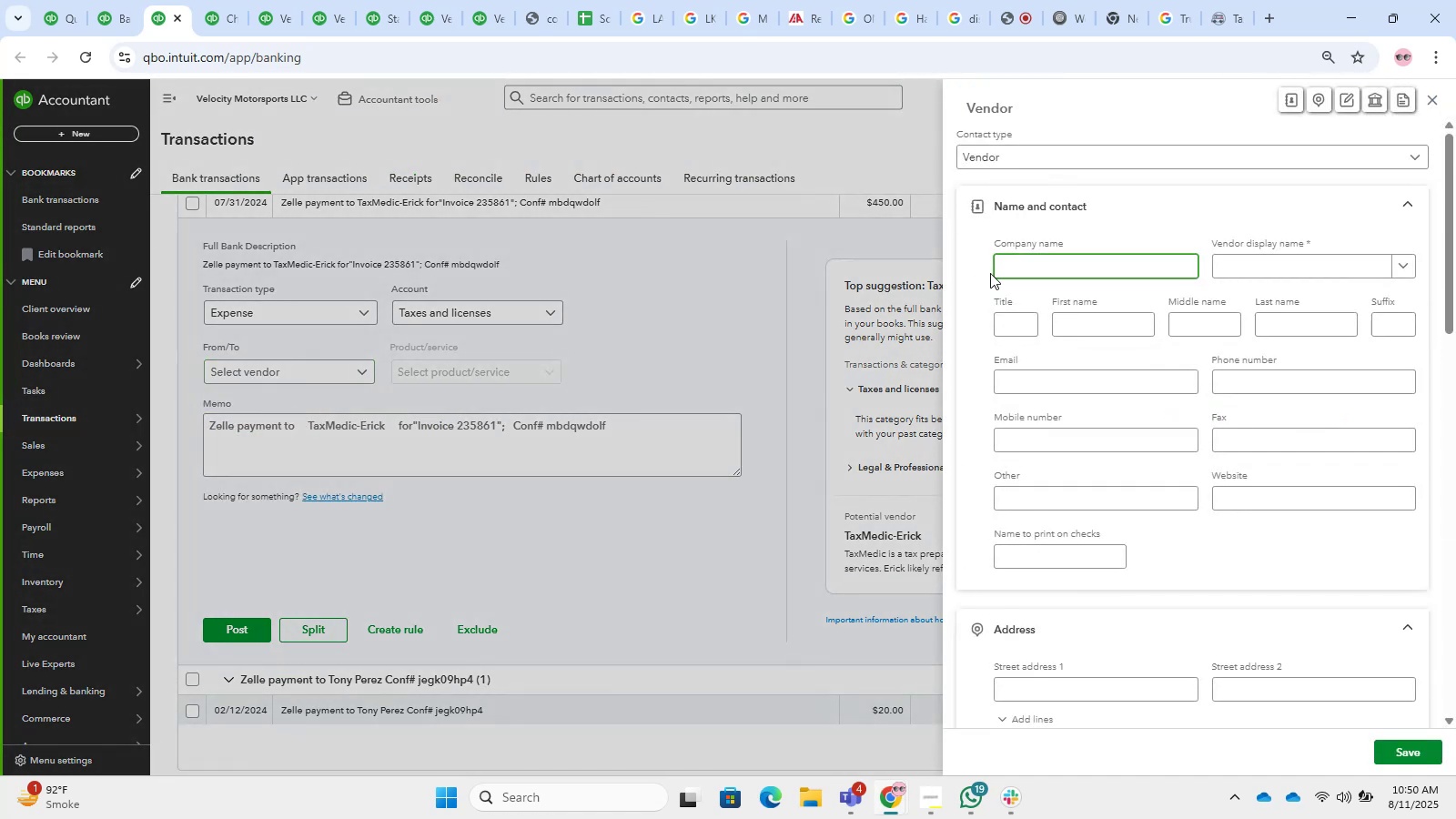 
left_click([990, 273])
 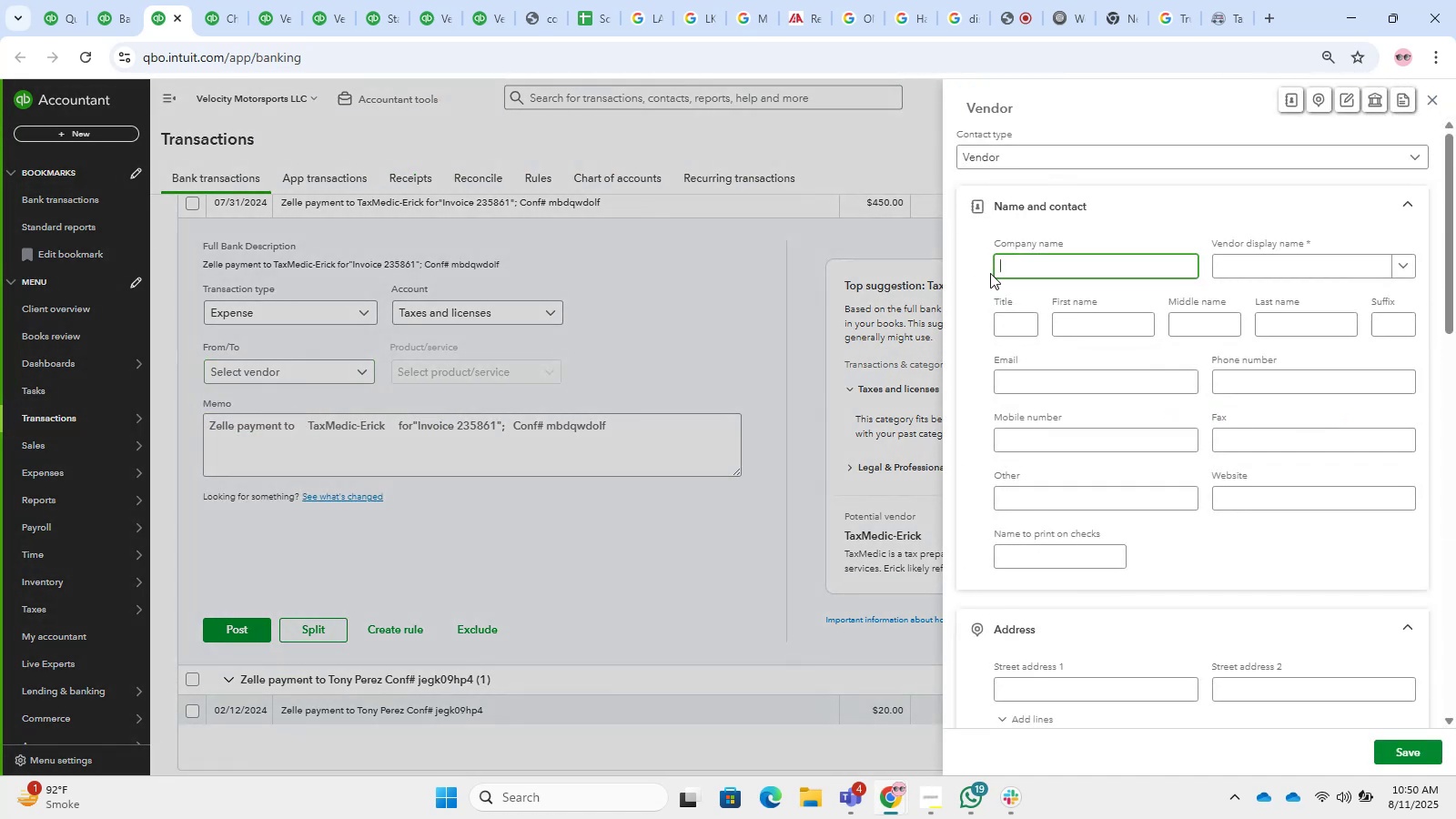 
type(Tax Mdei)
 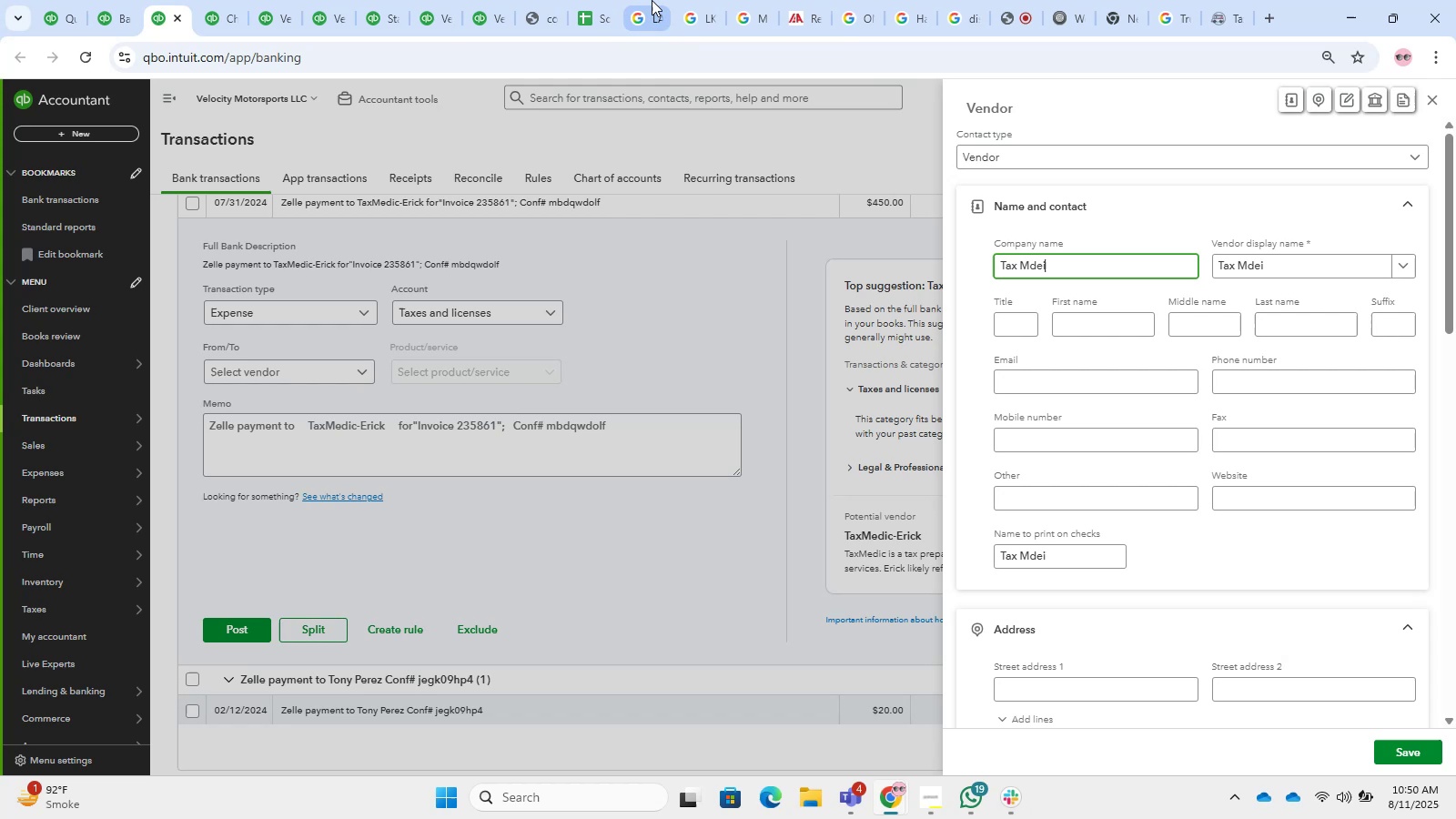 
key(Backspace)
key(Backspace)
key(Backspace)
type(edic)
 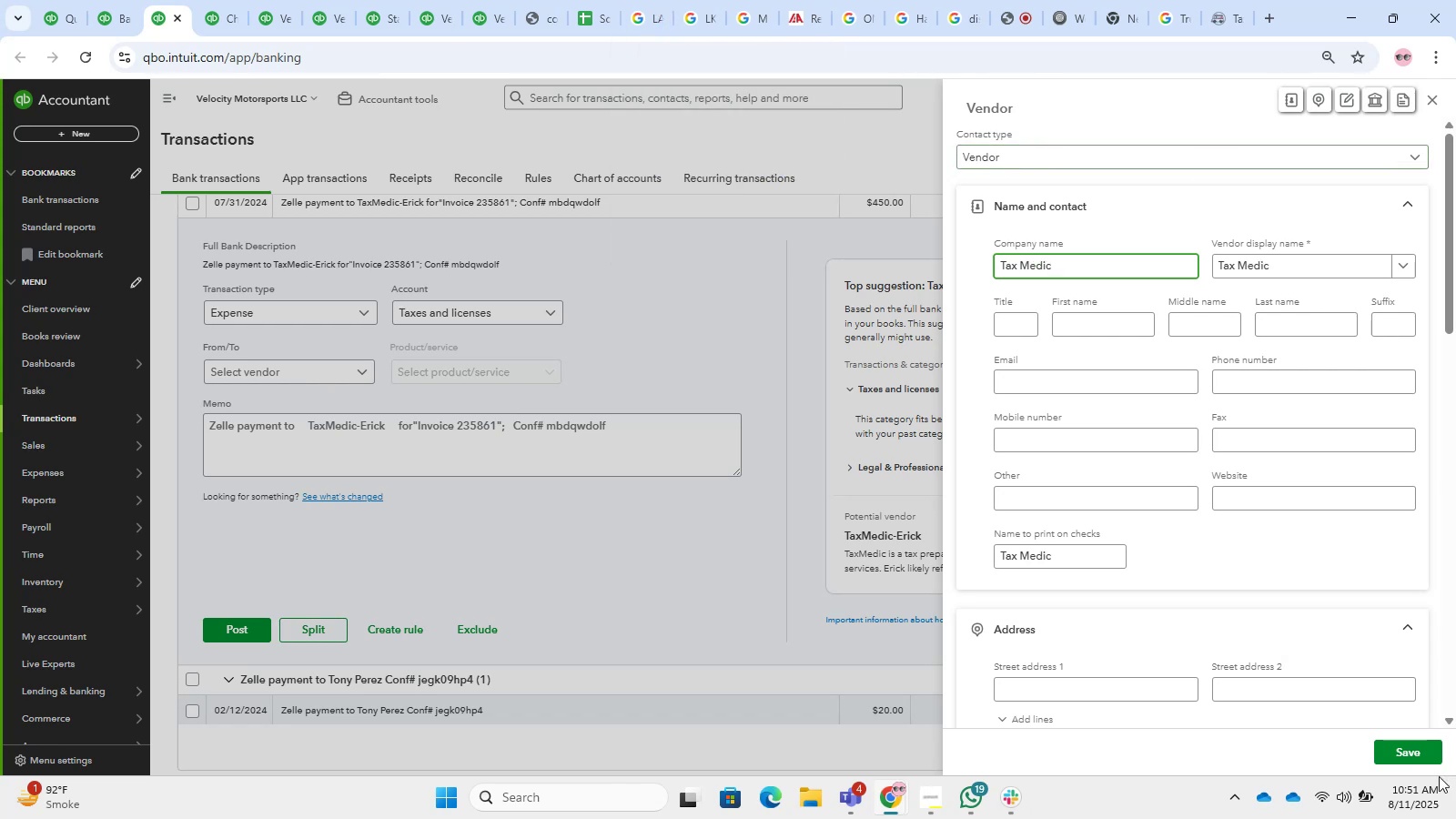 
left_click([1426, 759])
 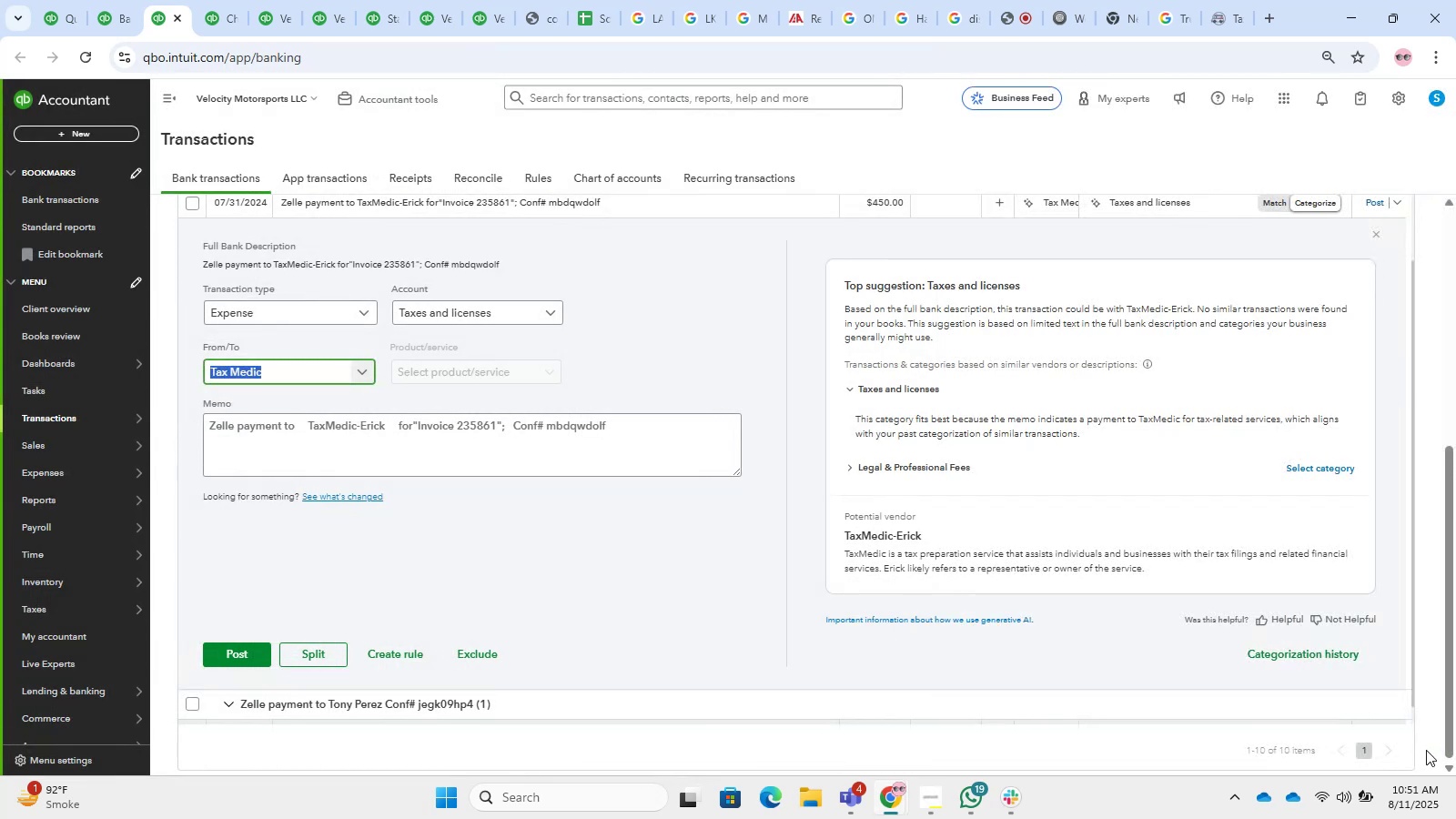 
left_click([488, 578])
 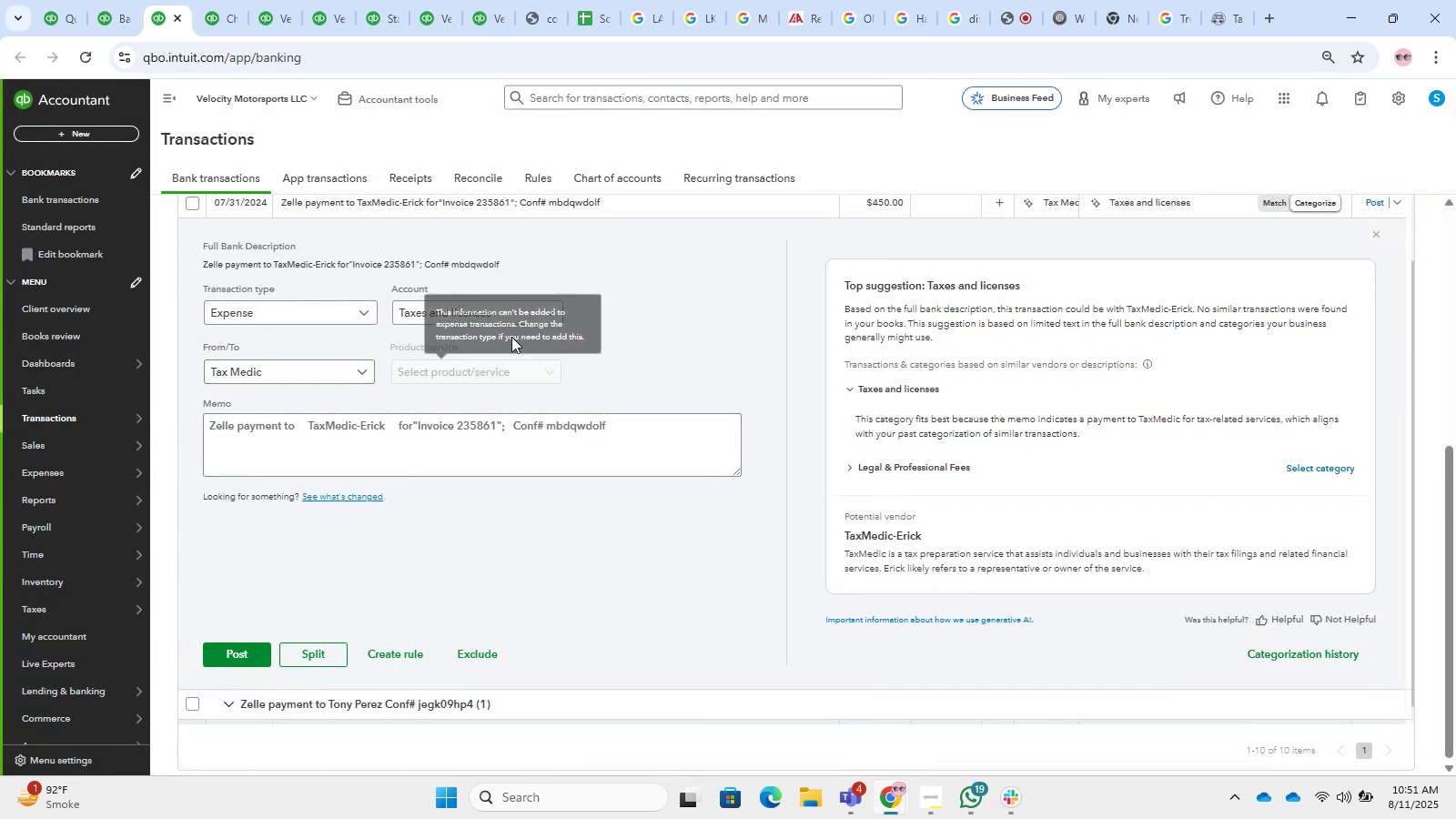 
left_click([511, 333])
 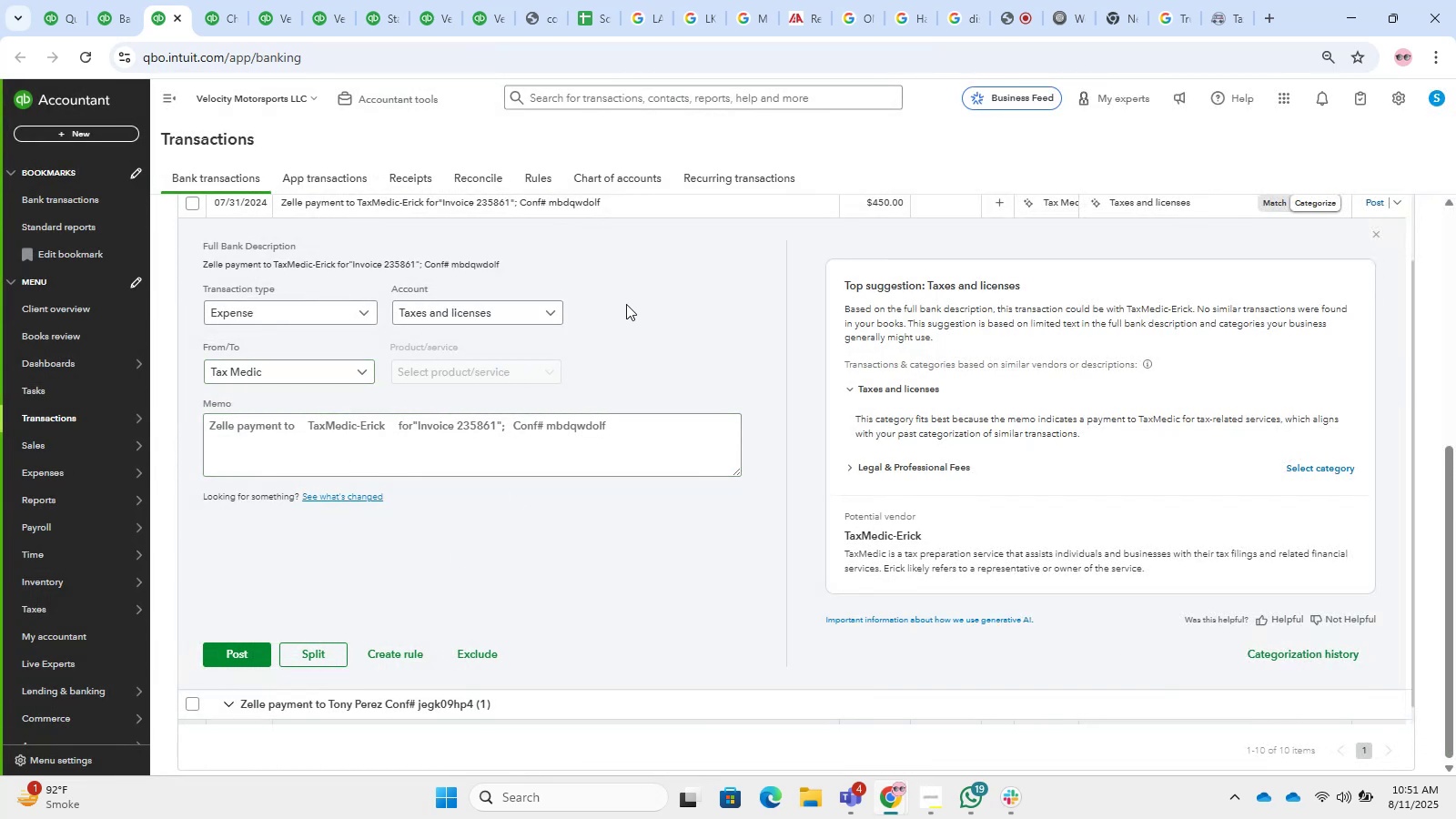 
double_click([531, 307])
 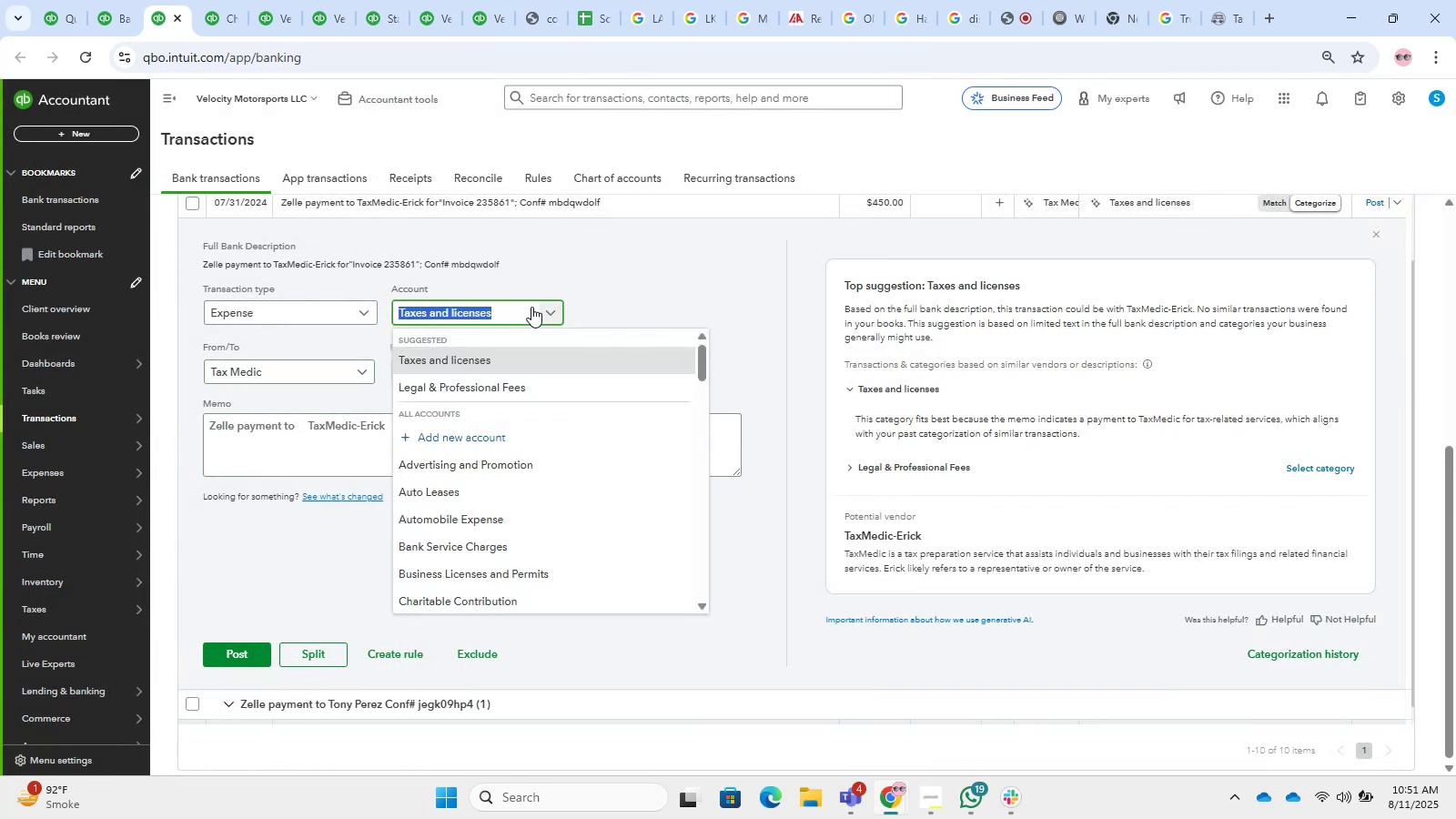 
type(legal)
 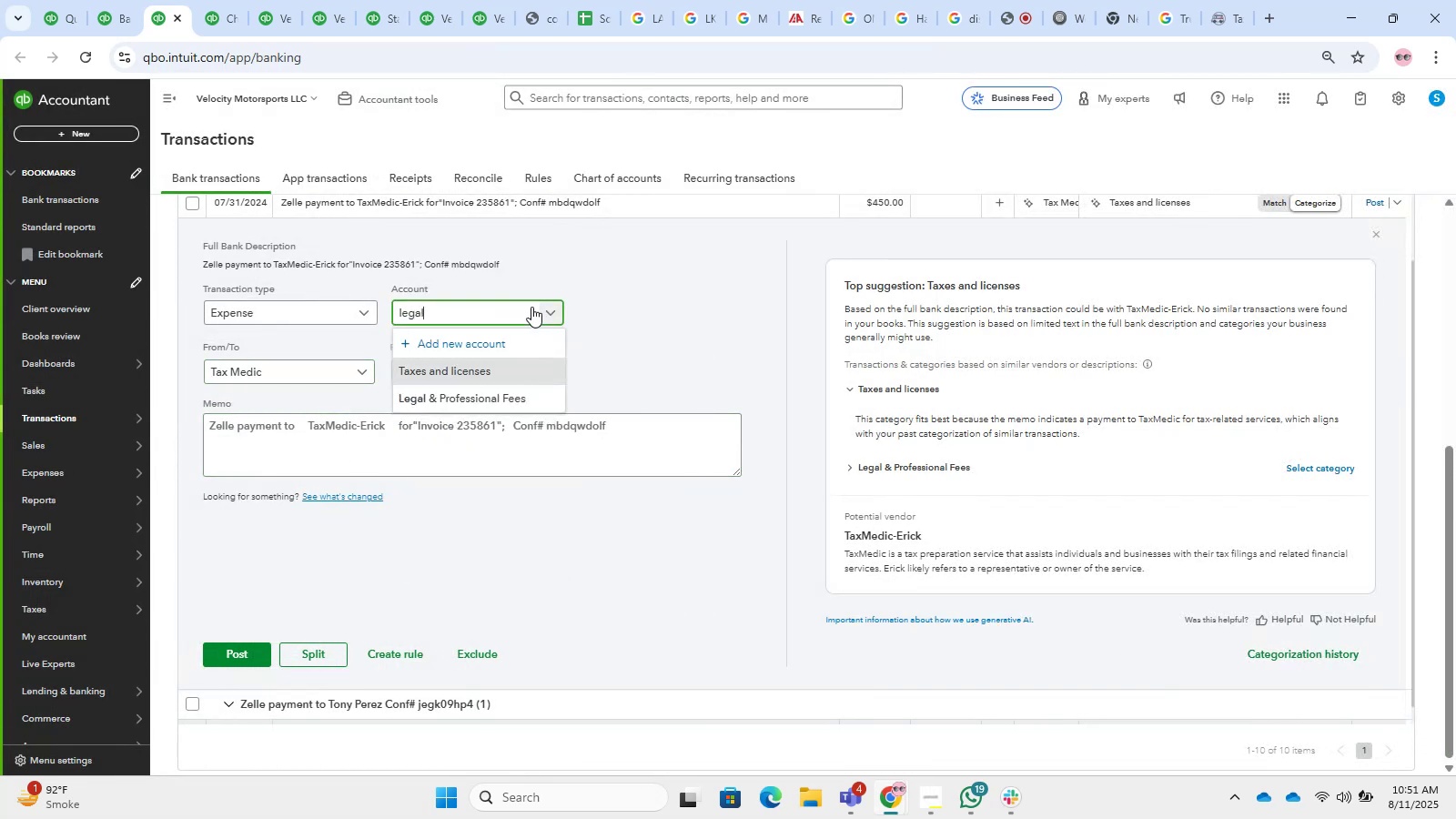 
key(ArrowDown)
 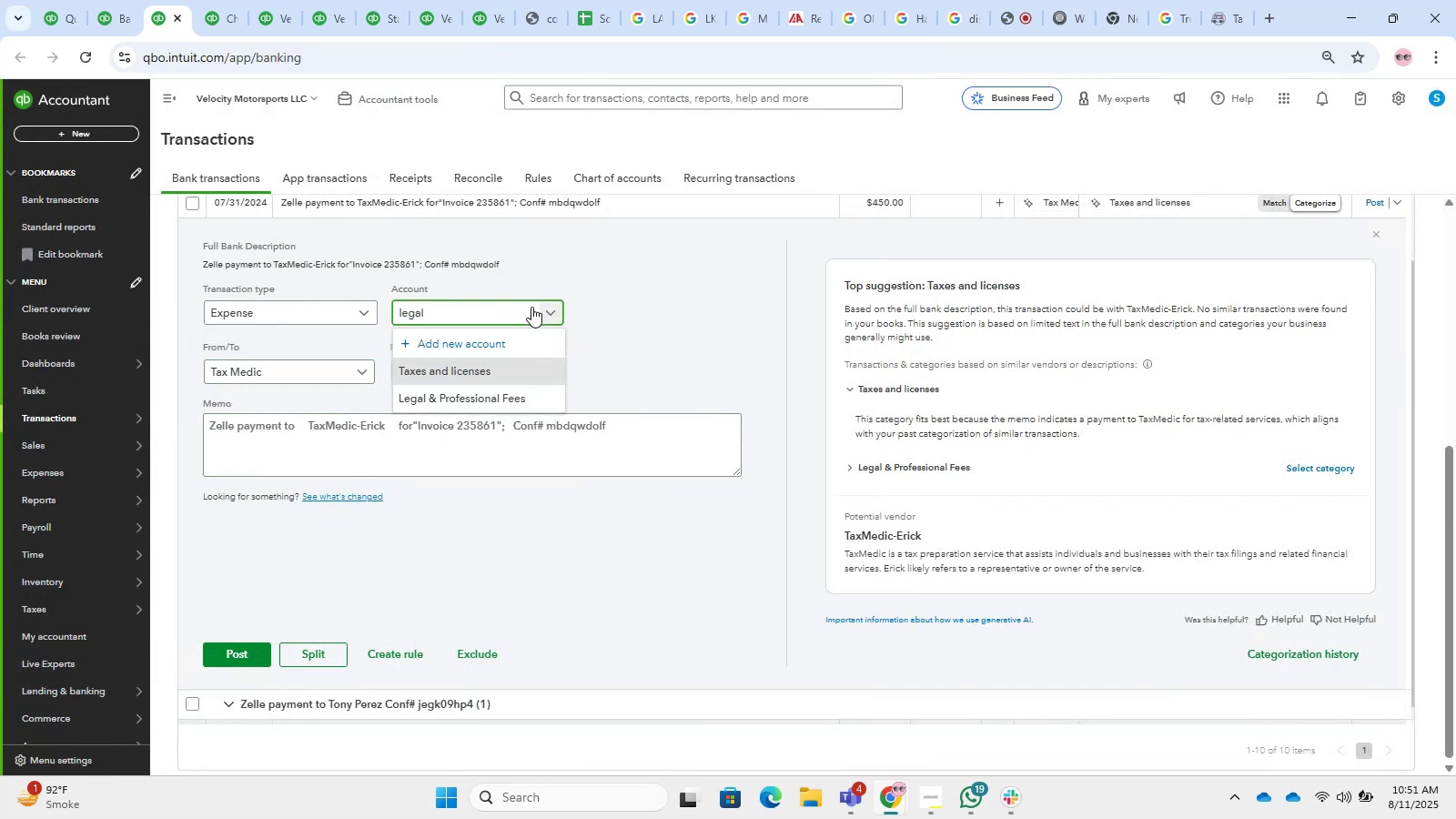 
key(ArrowDown)
 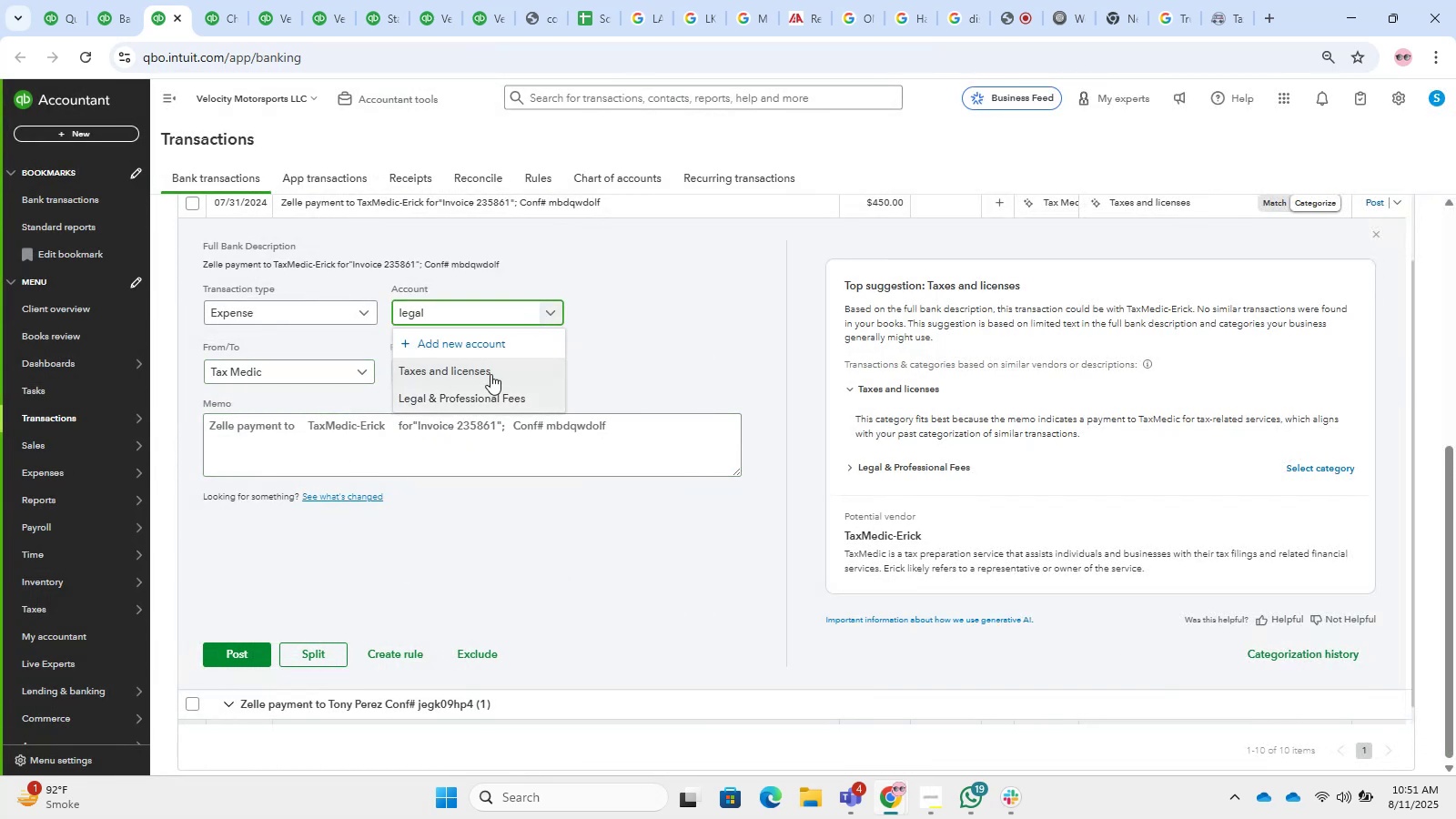 
left_click([490, 390])
 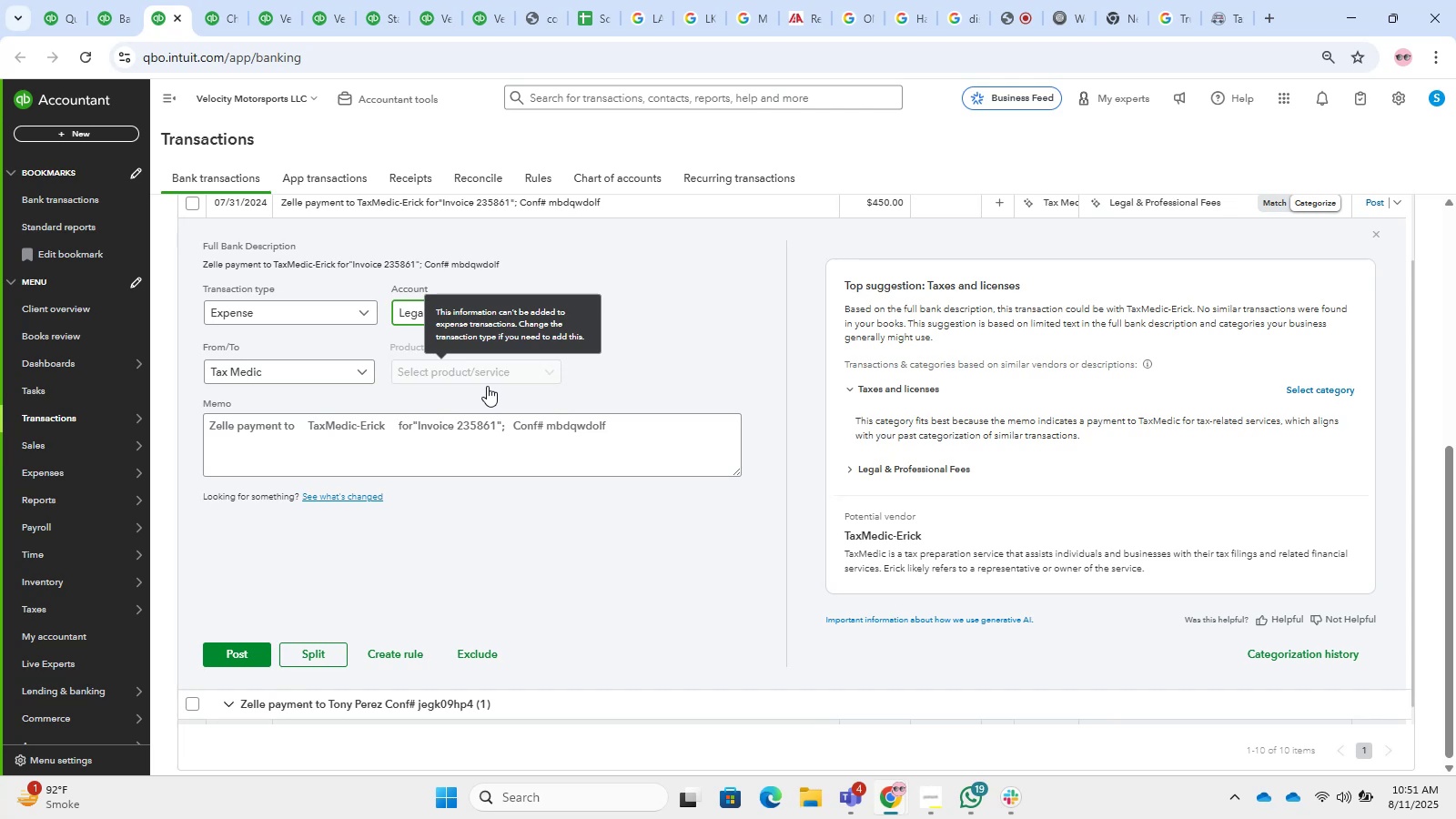 
wait(10.04)
 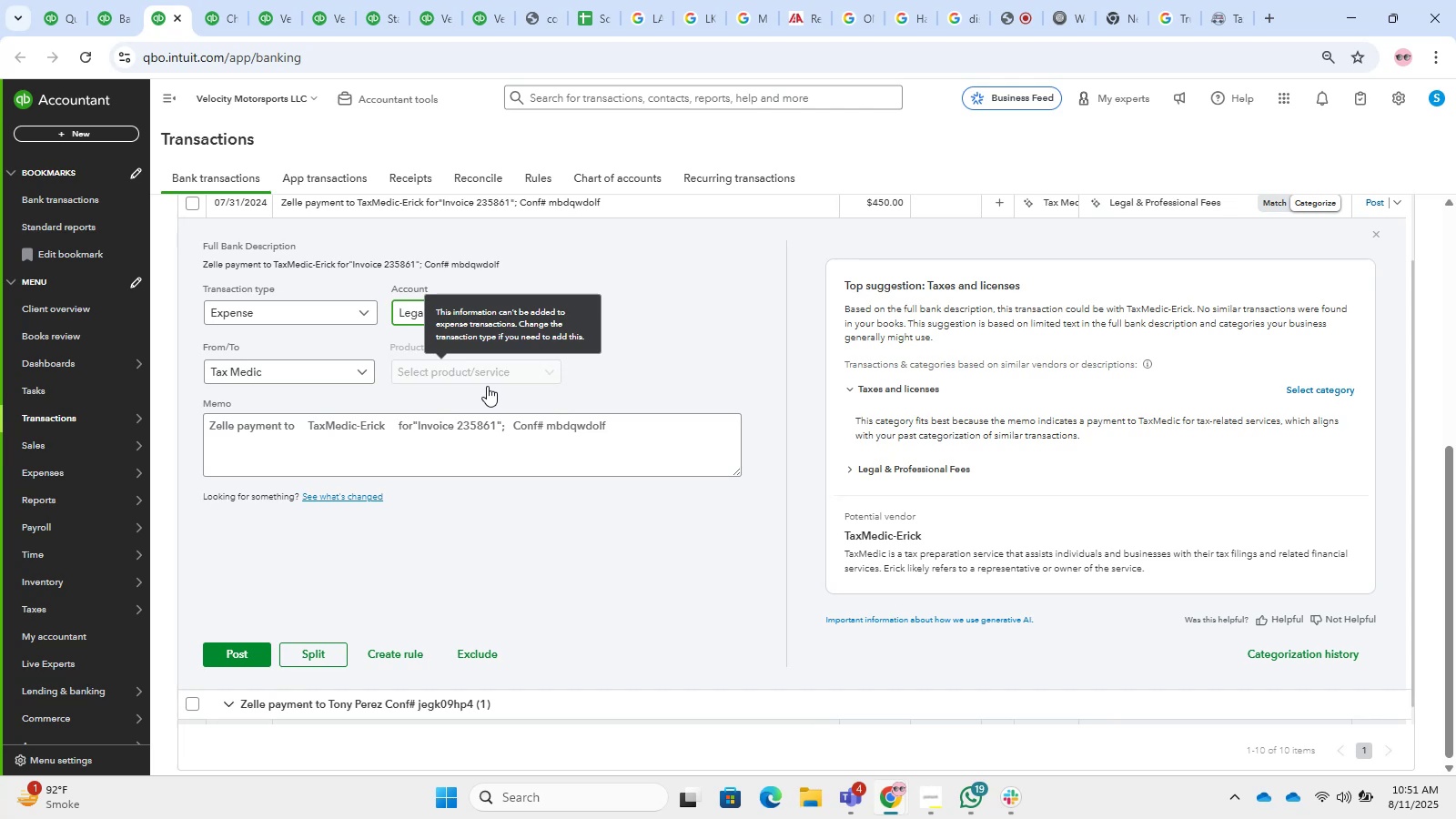 
left_click([250, 645])
 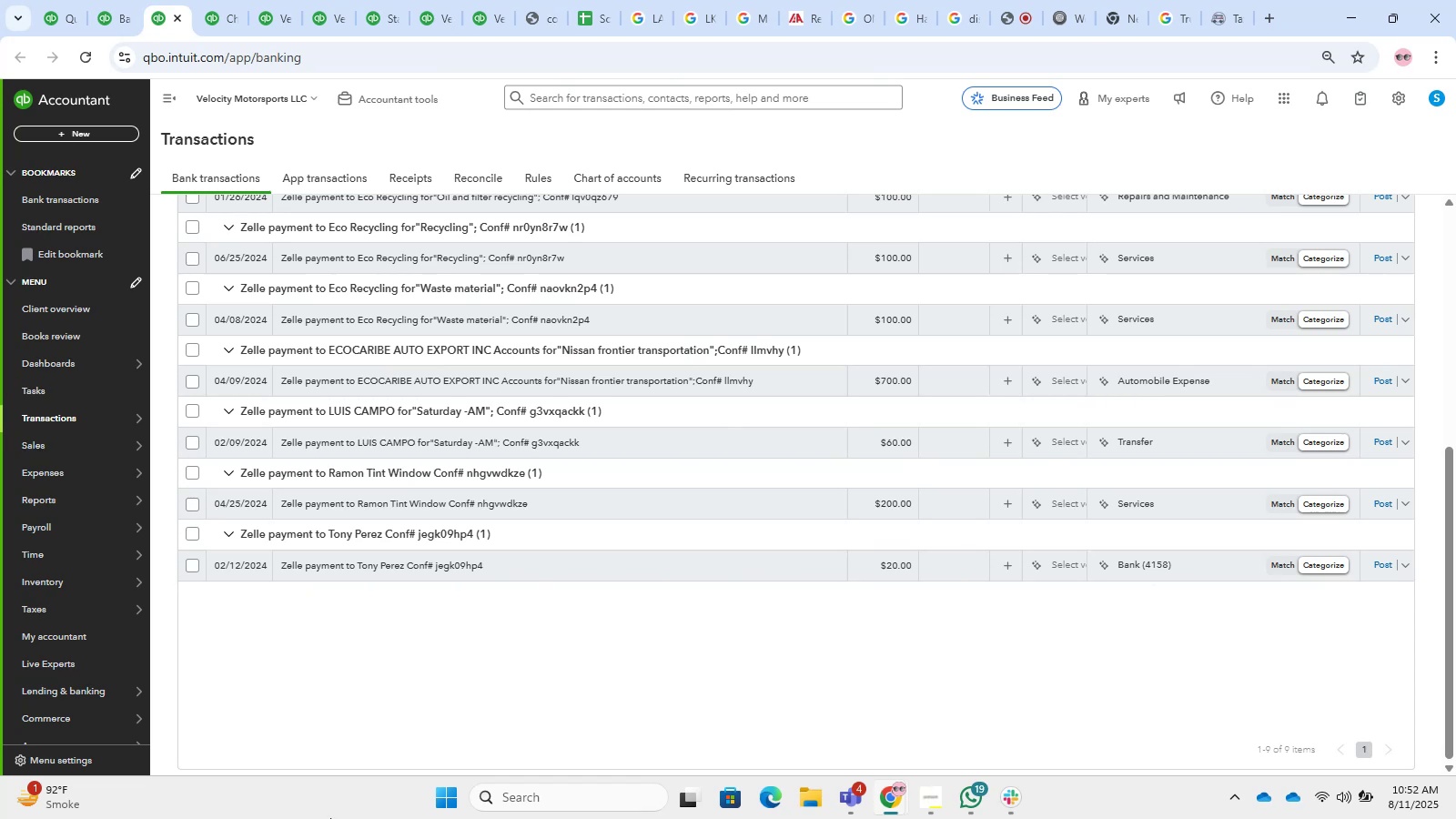 
wait(51.38)
 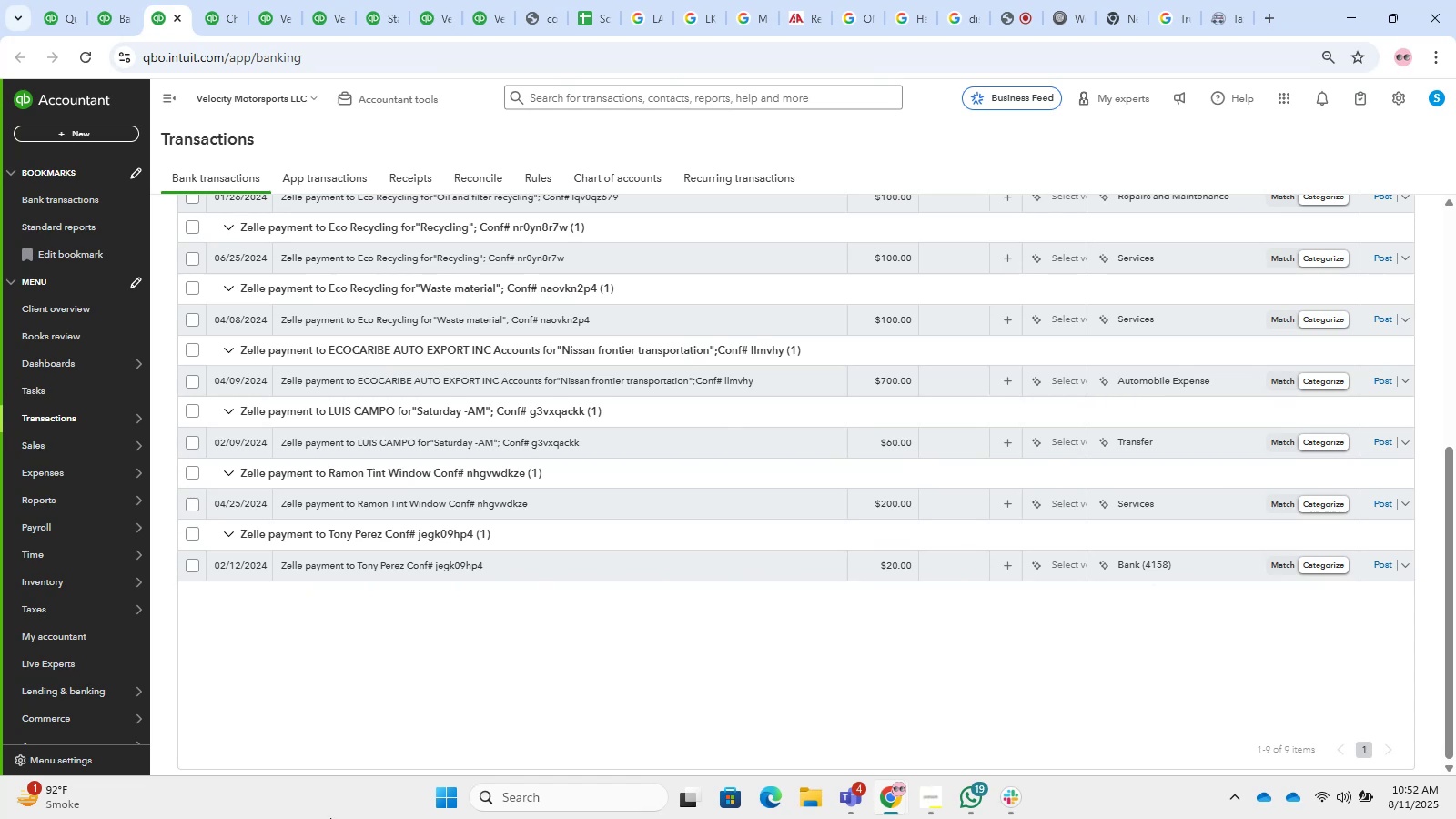 
left_click([447, 570])
 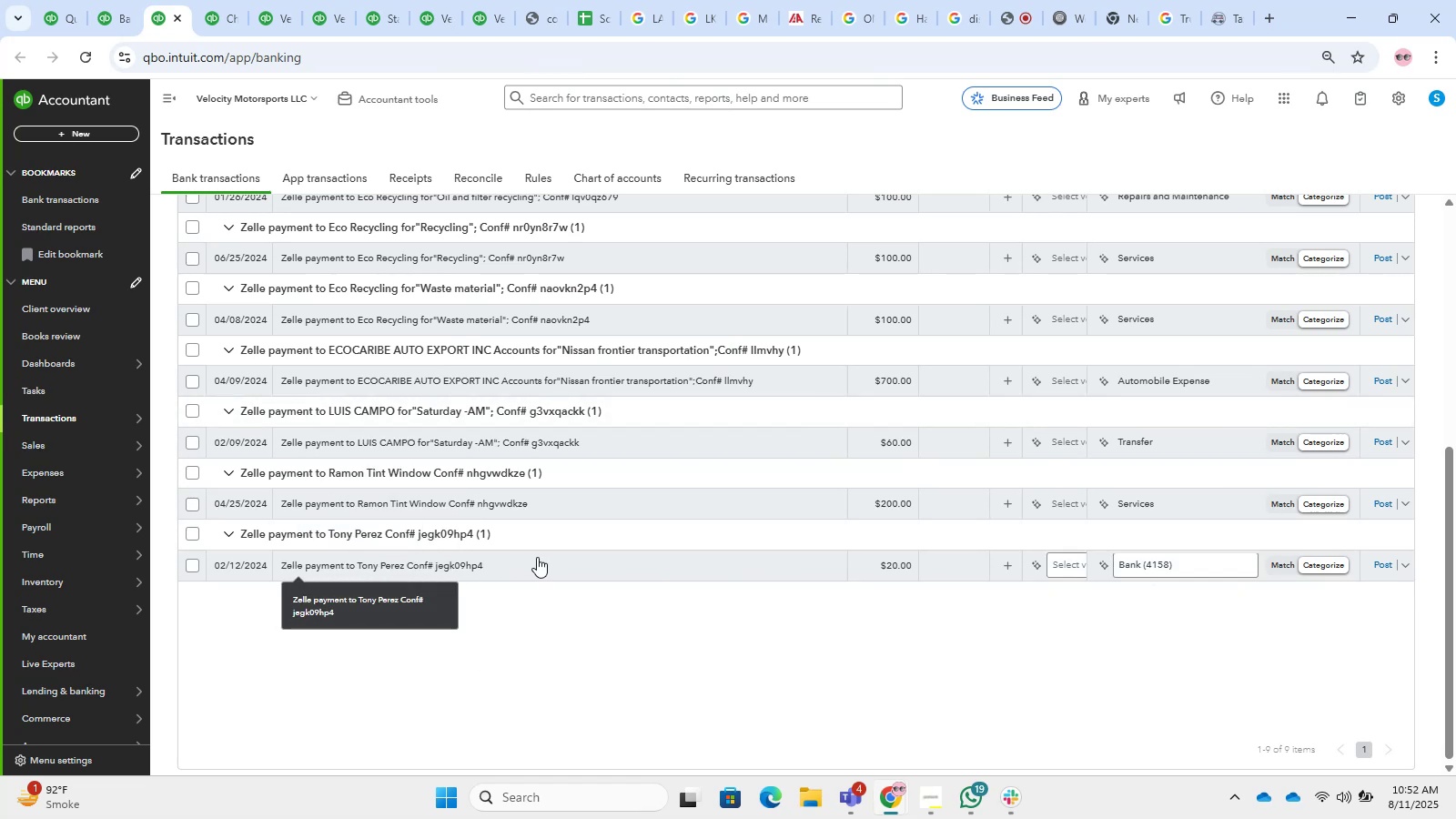 
scroll: coordinate [637, 420], scroll_direction: down, amount: 2.0
 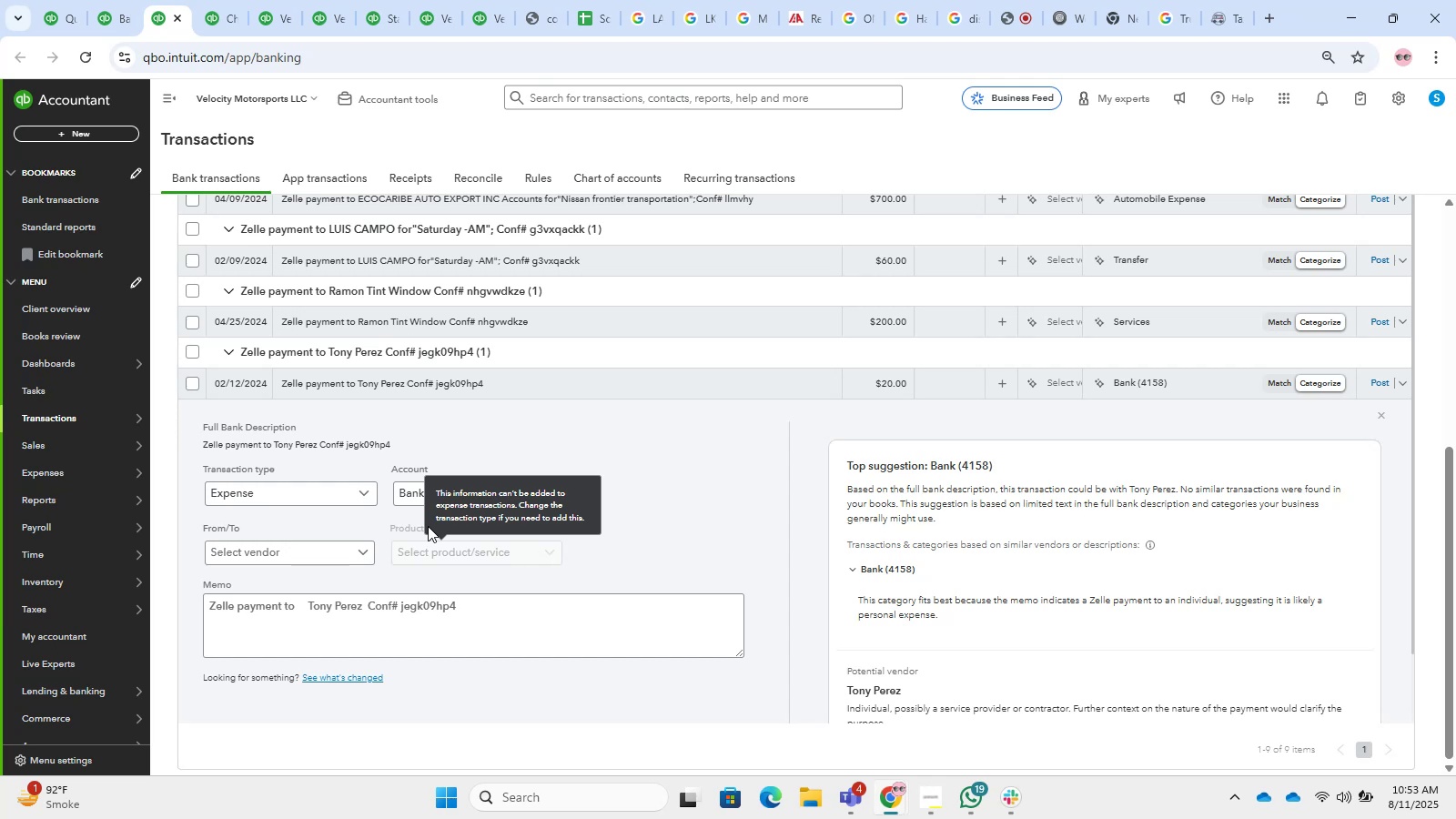 
wait(71.28)
 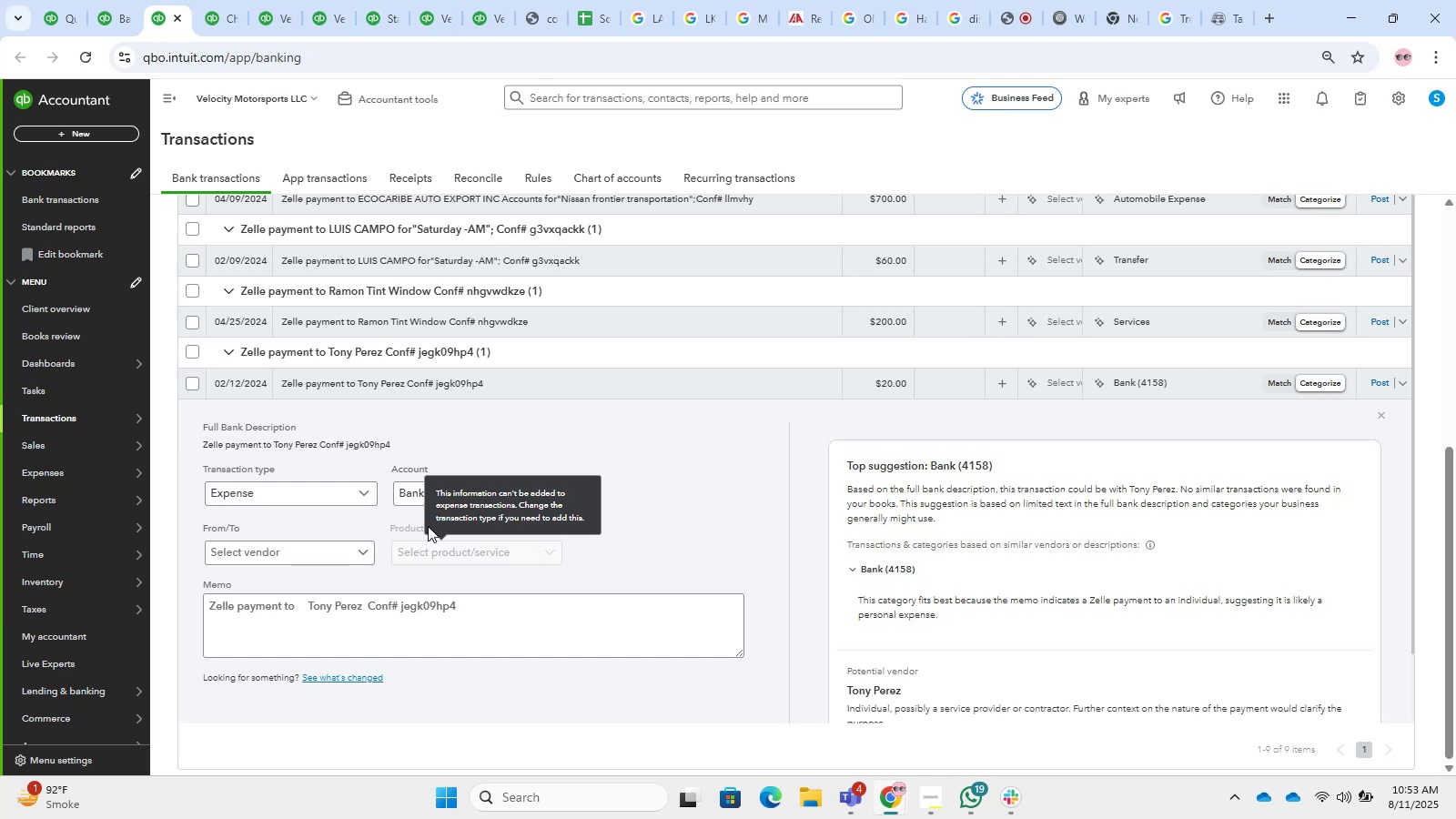 
mouse_move([1156, 256])
 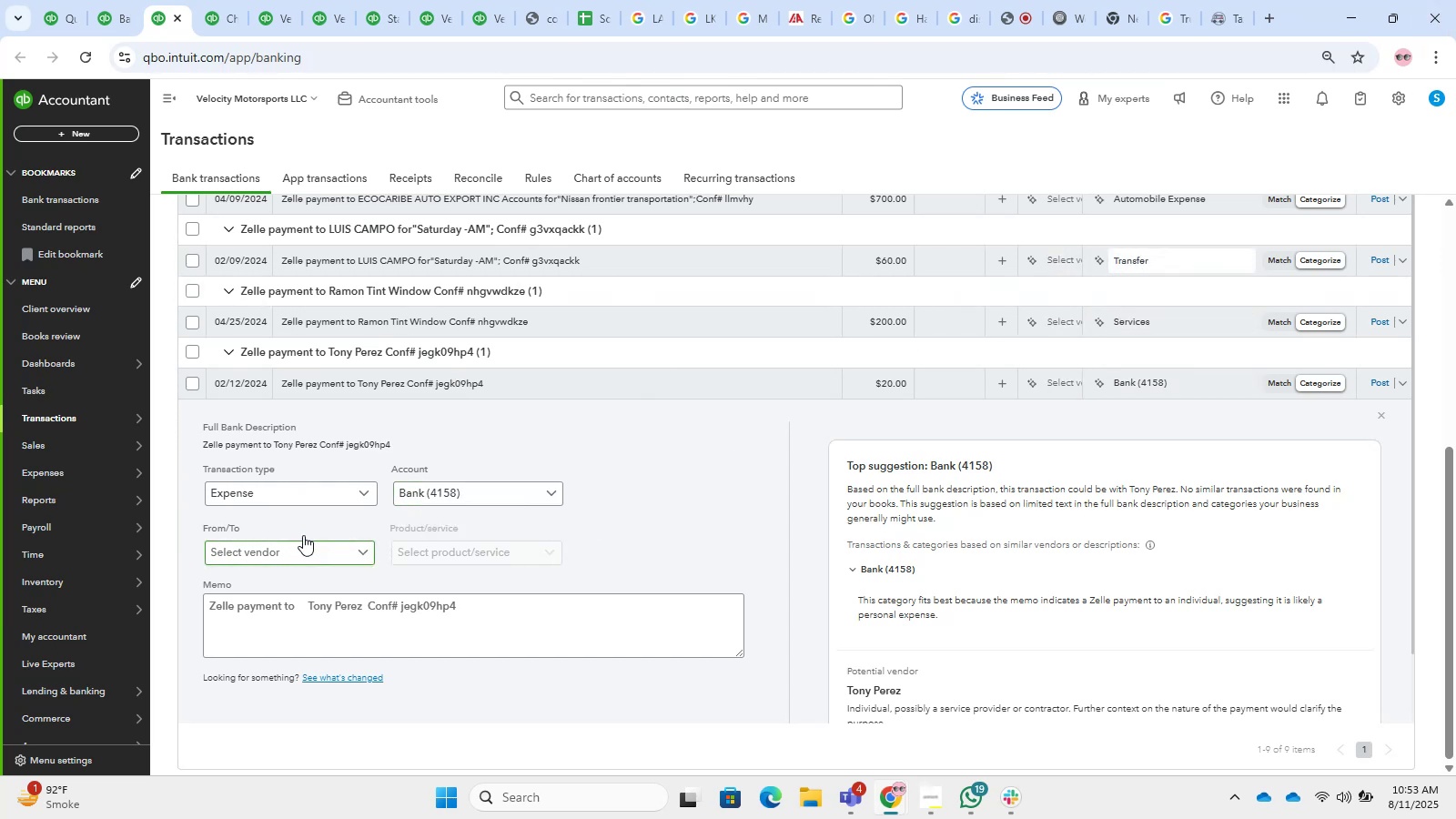 
left_click([292, 543])
 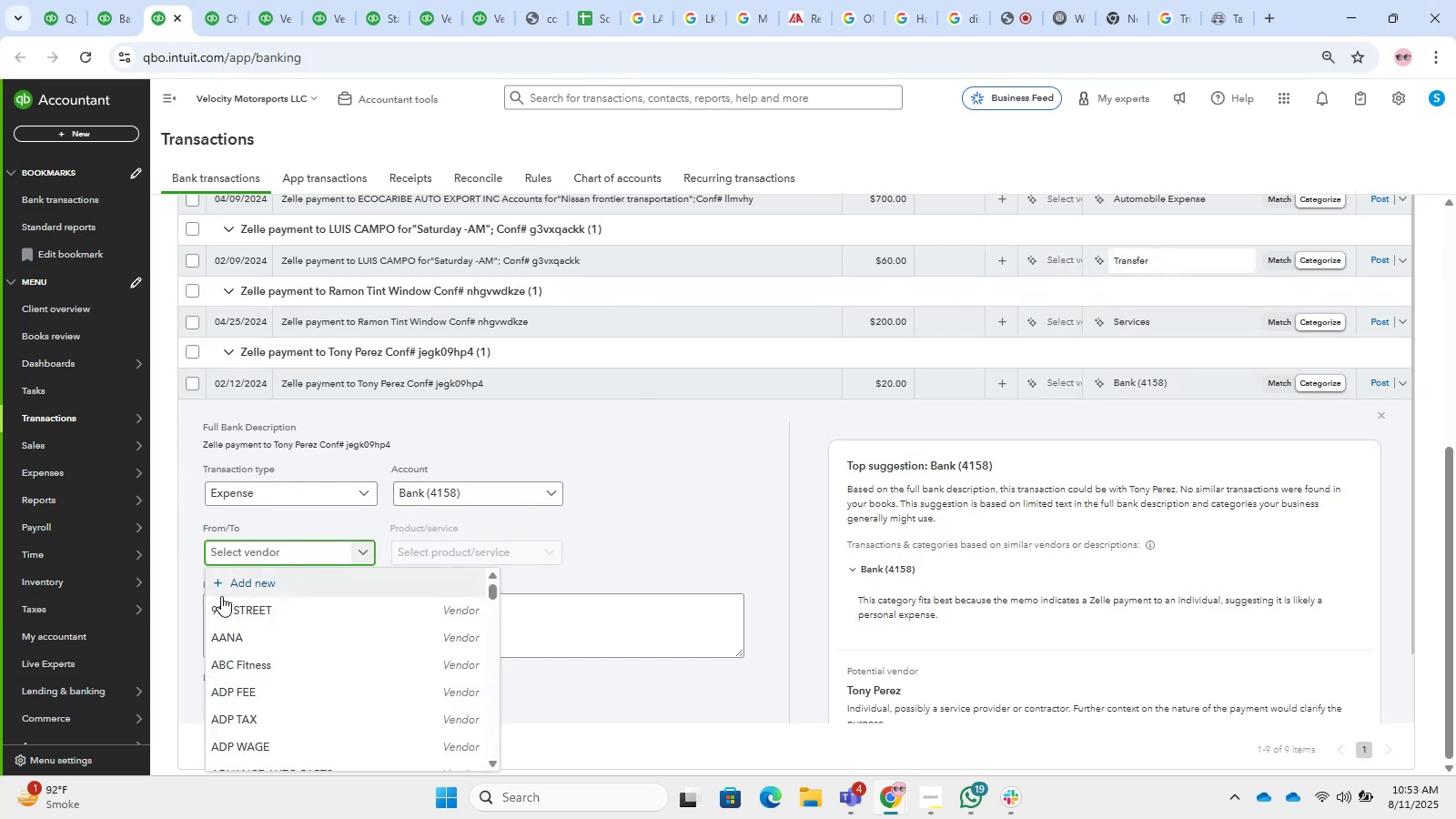 
left_click([276, 580])
 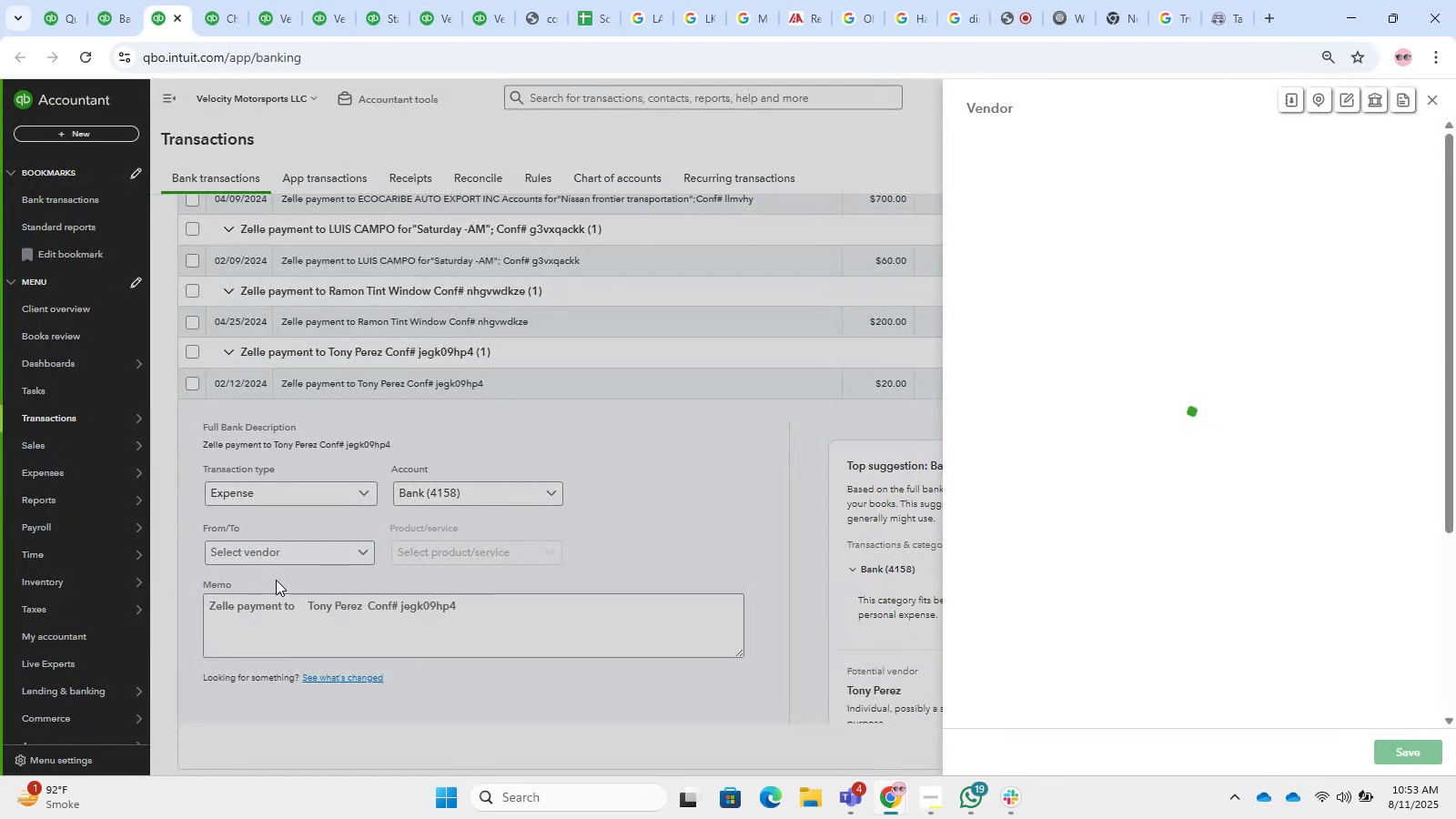 
type(toy )
key(Backspace)
key(Backspace)
key(Backspace)
key(Backspace)
type(\)
key(Backspace)
key(Backspace)
key(Backspace)
key(Backspace)
key(Backspace)
key(Backspace)
key(Backspace)
 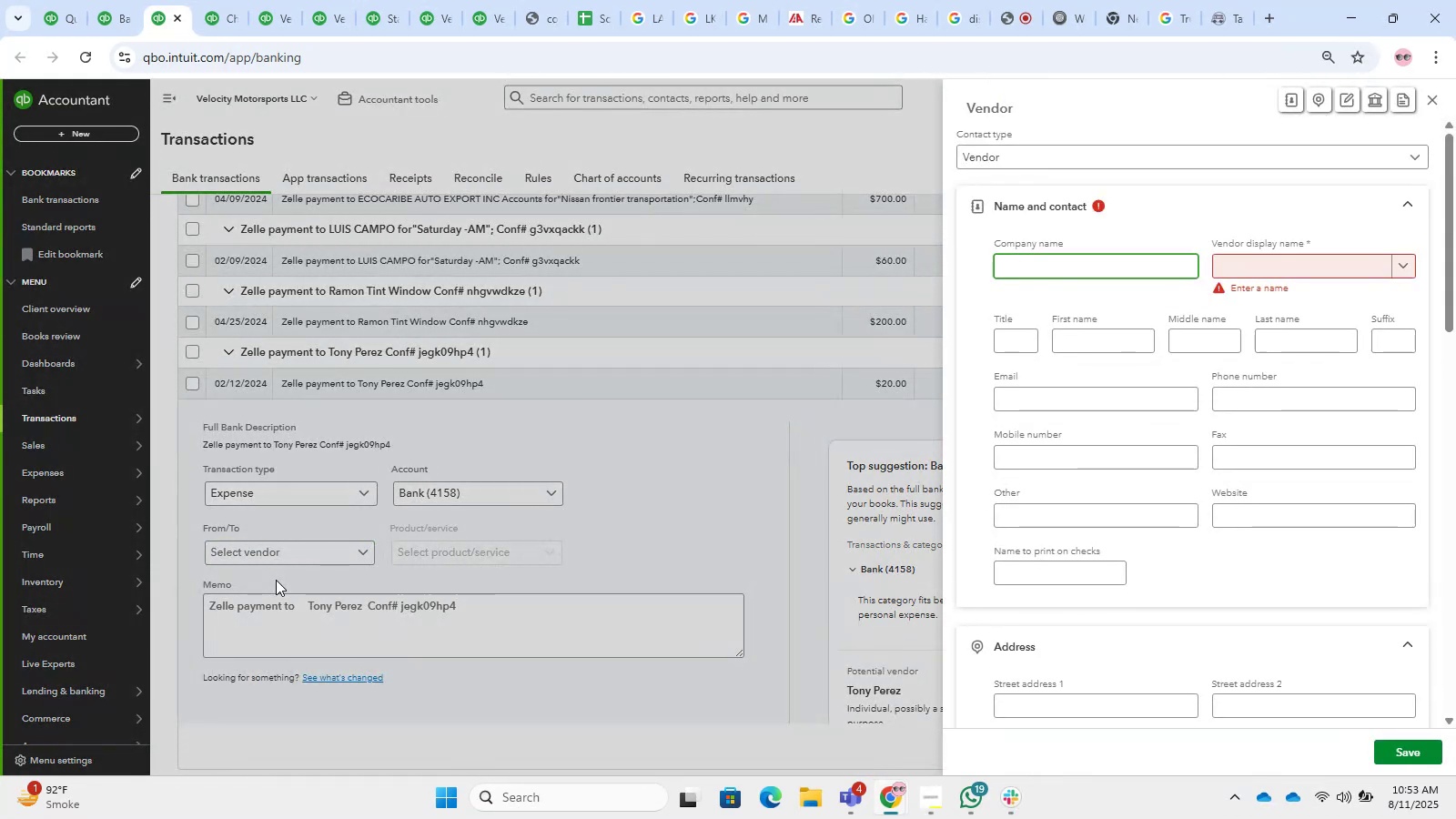 
left_click([827, 204])
 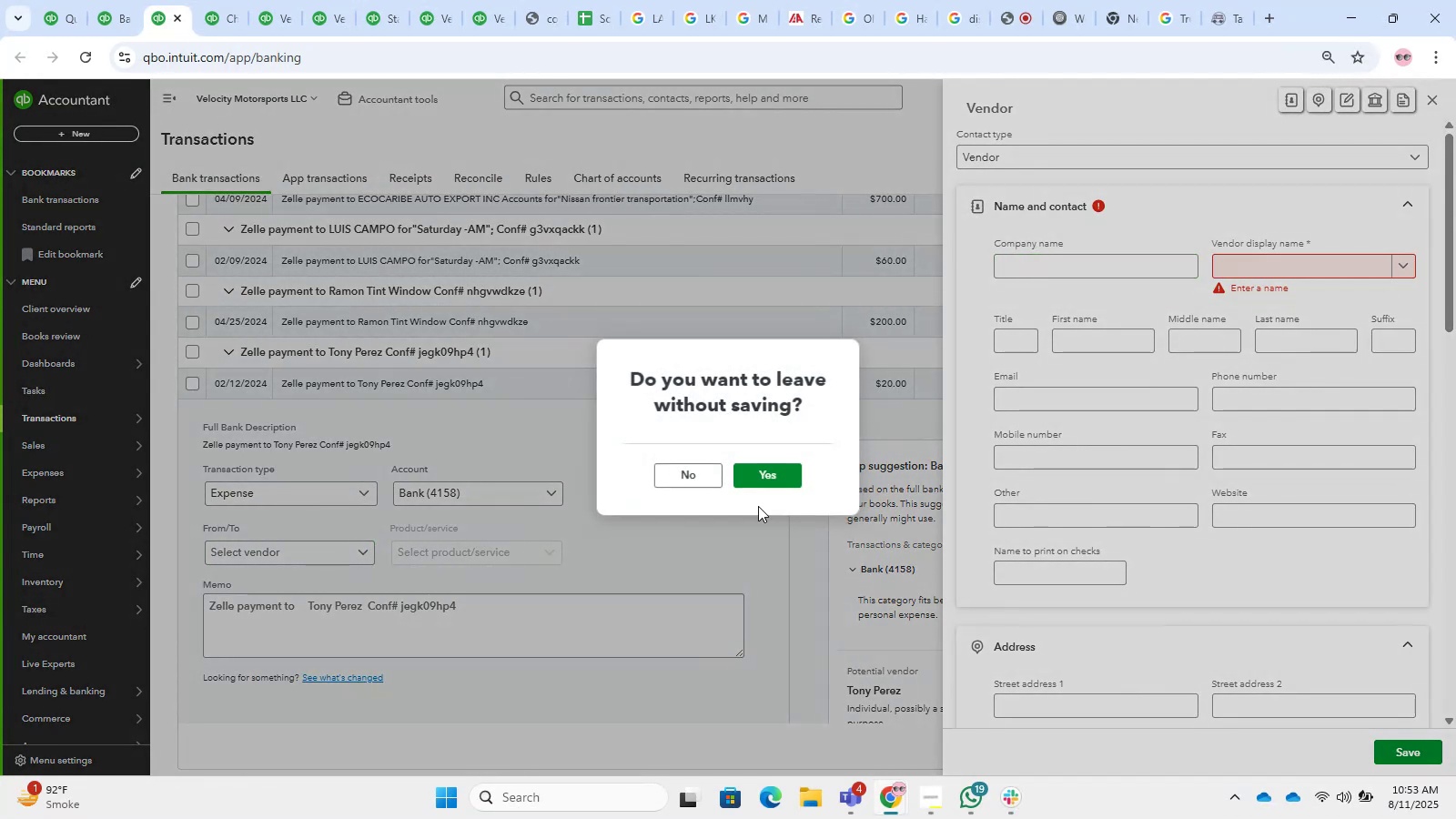 
left_click([761, 472])
 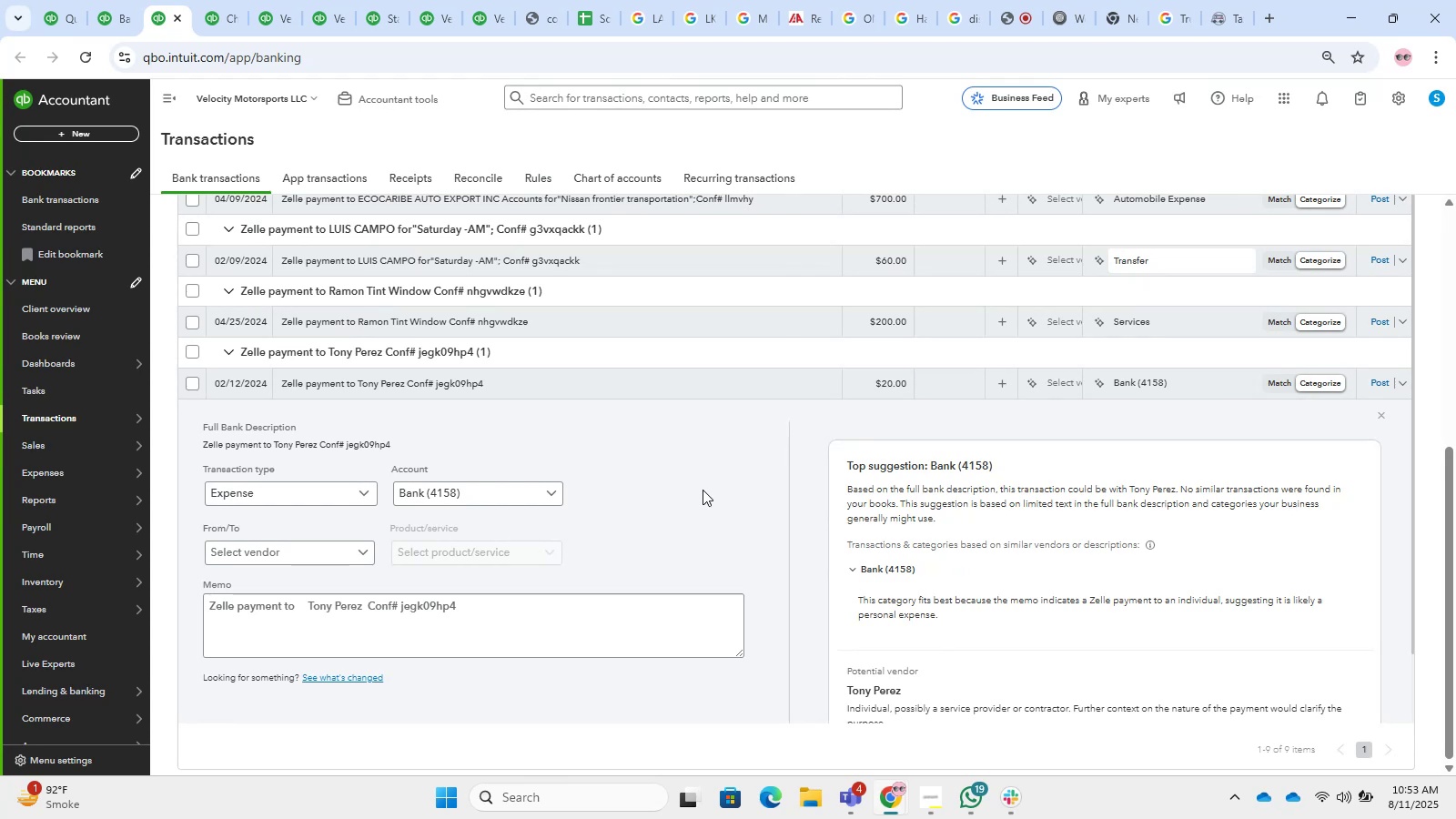 
wait(18.95)
 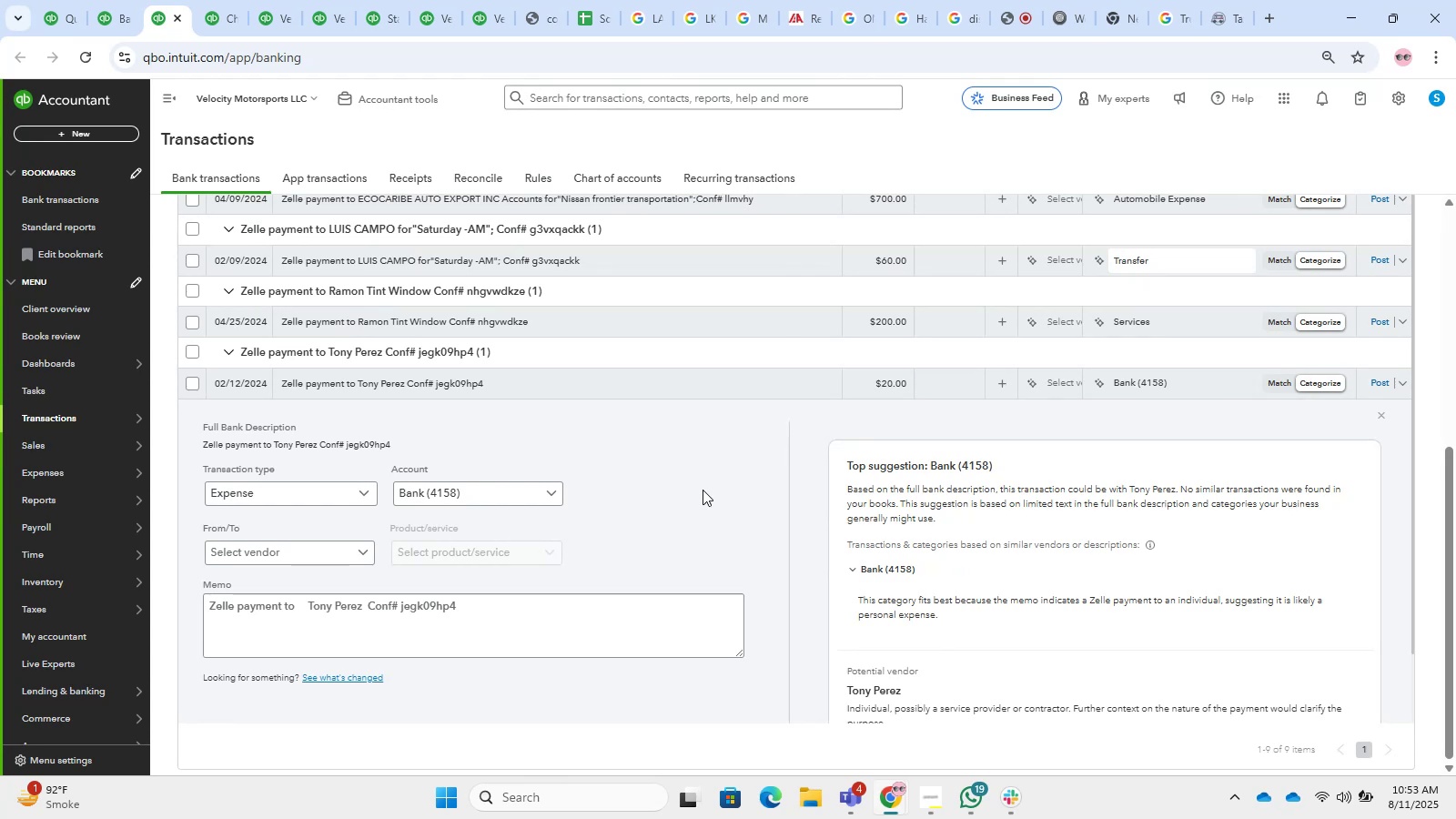 
left_click_drag(start_coordinate=[363, 606], to_coordinate=[308, 605])
 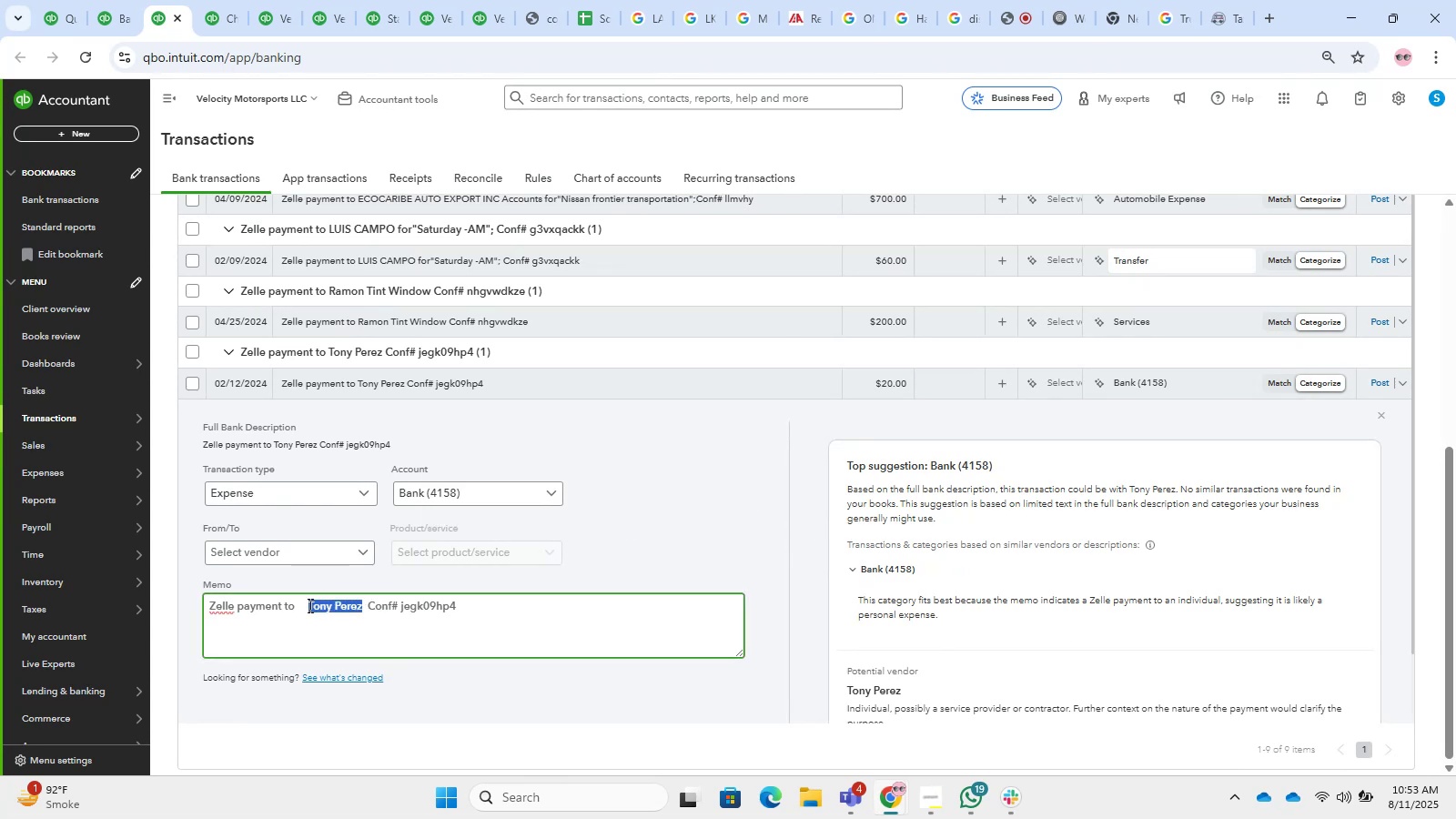 
key(Control+C)
 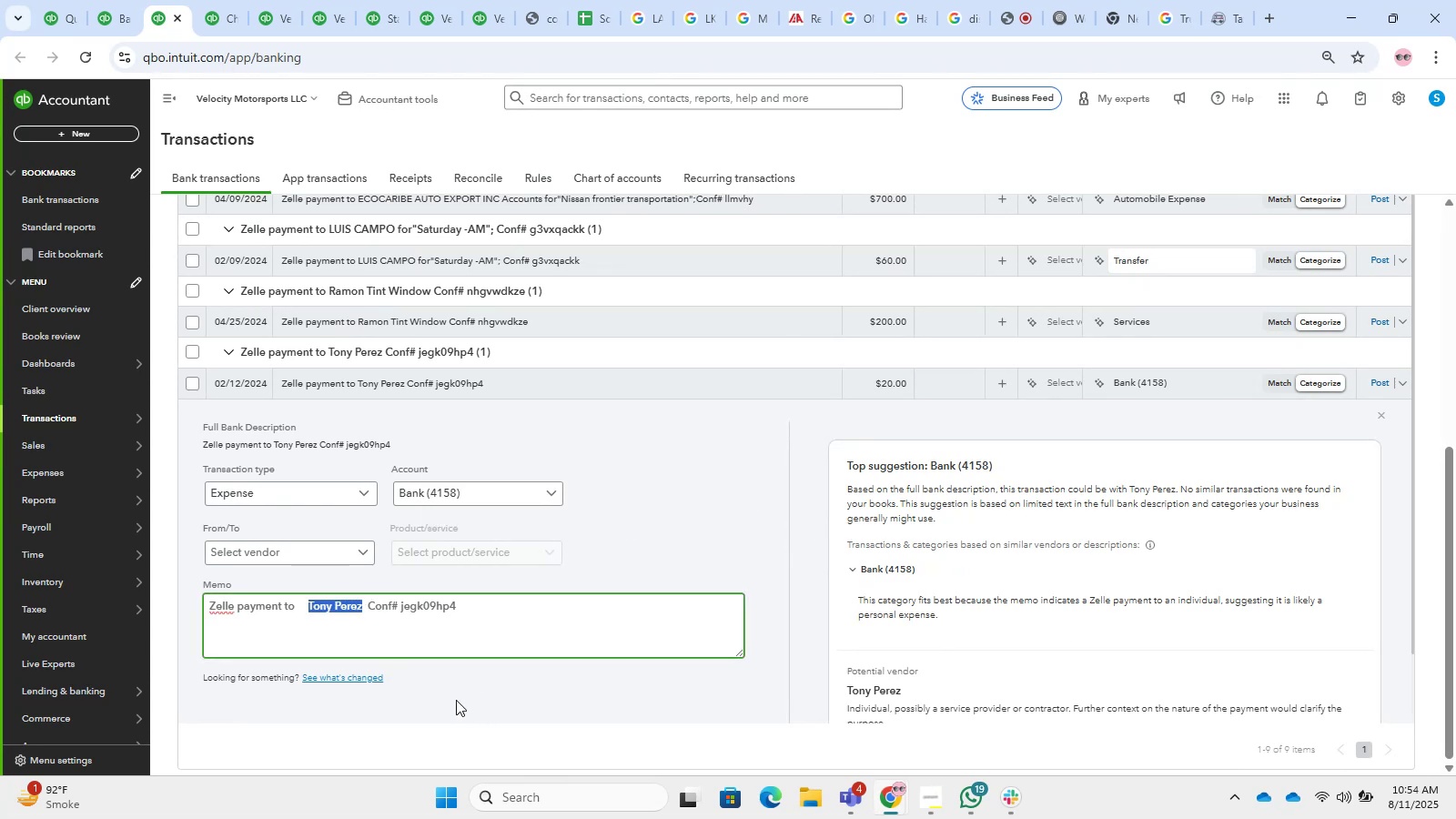 
key(Control+T)
 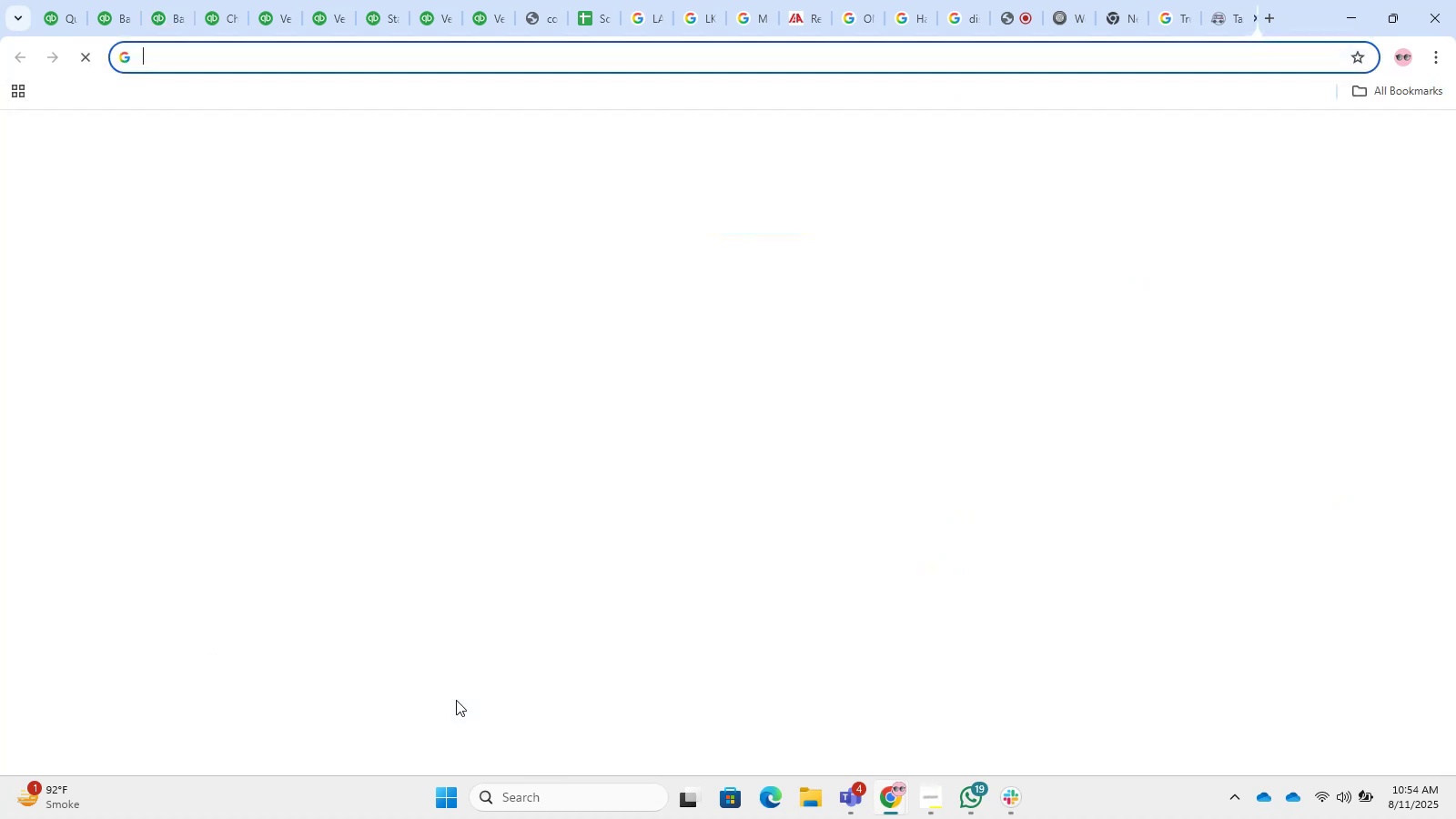 
key(Control+V)
 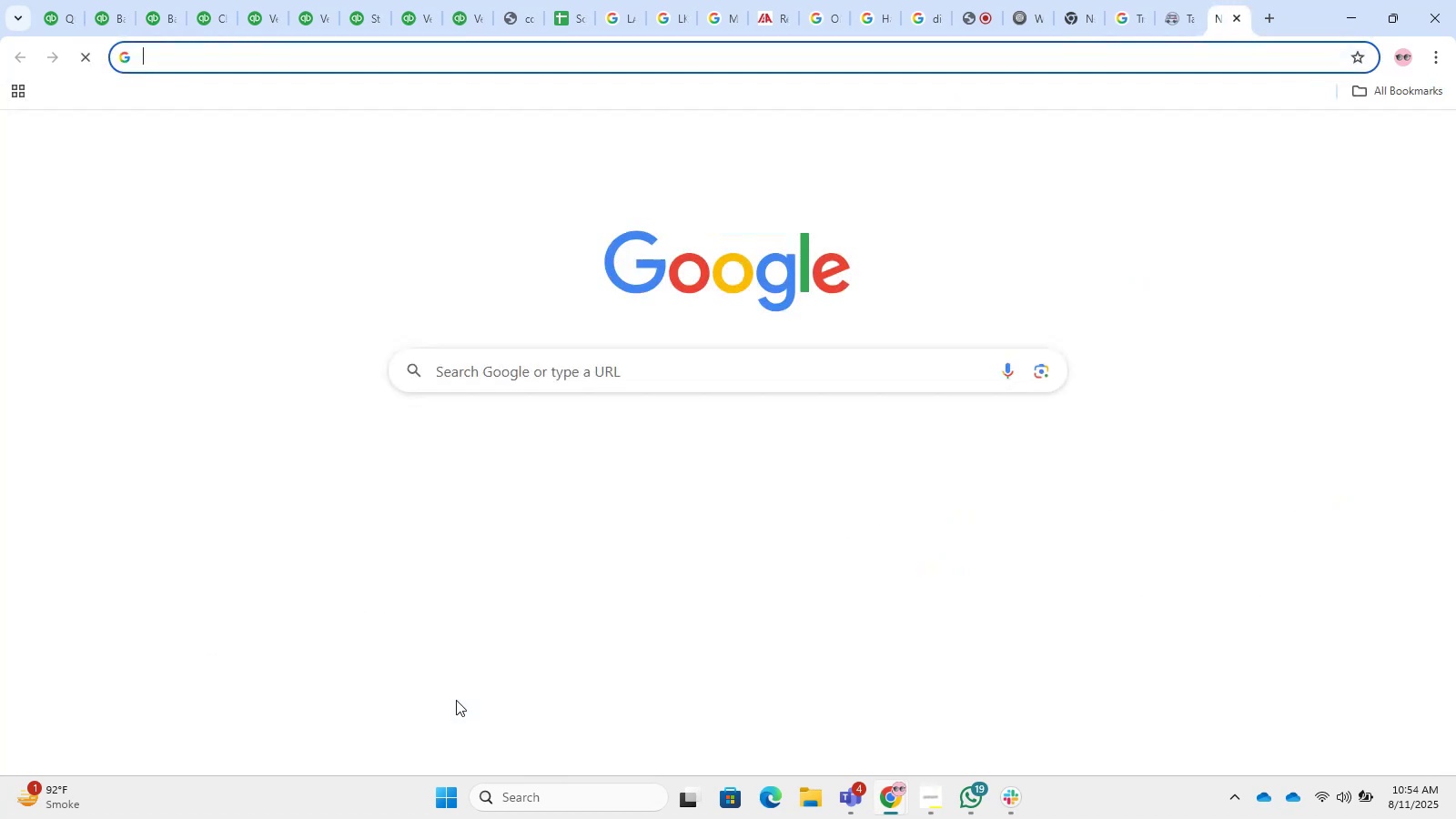 
key(Control+NumpadEnter)
 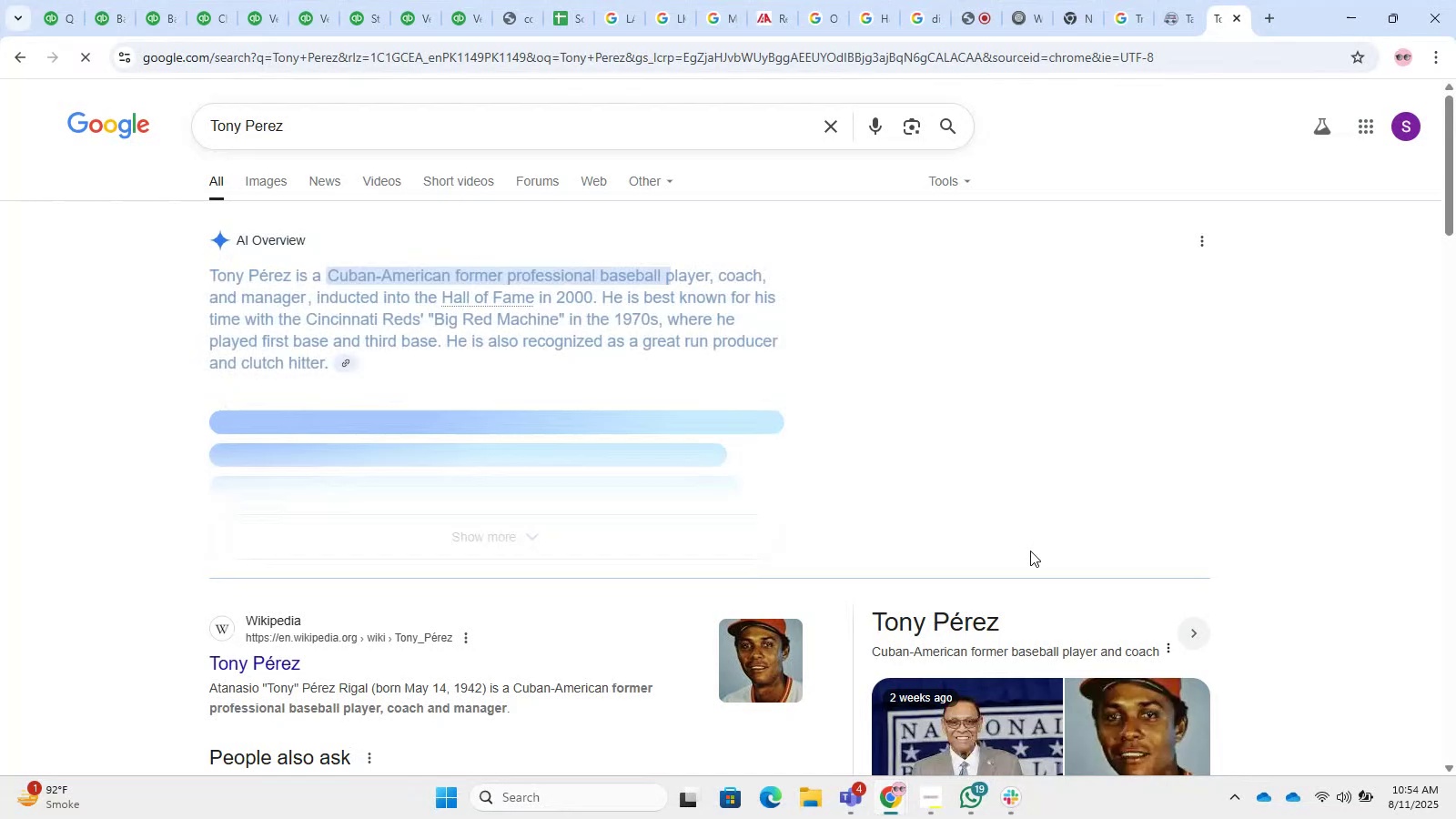 
left_click([460, 0])
 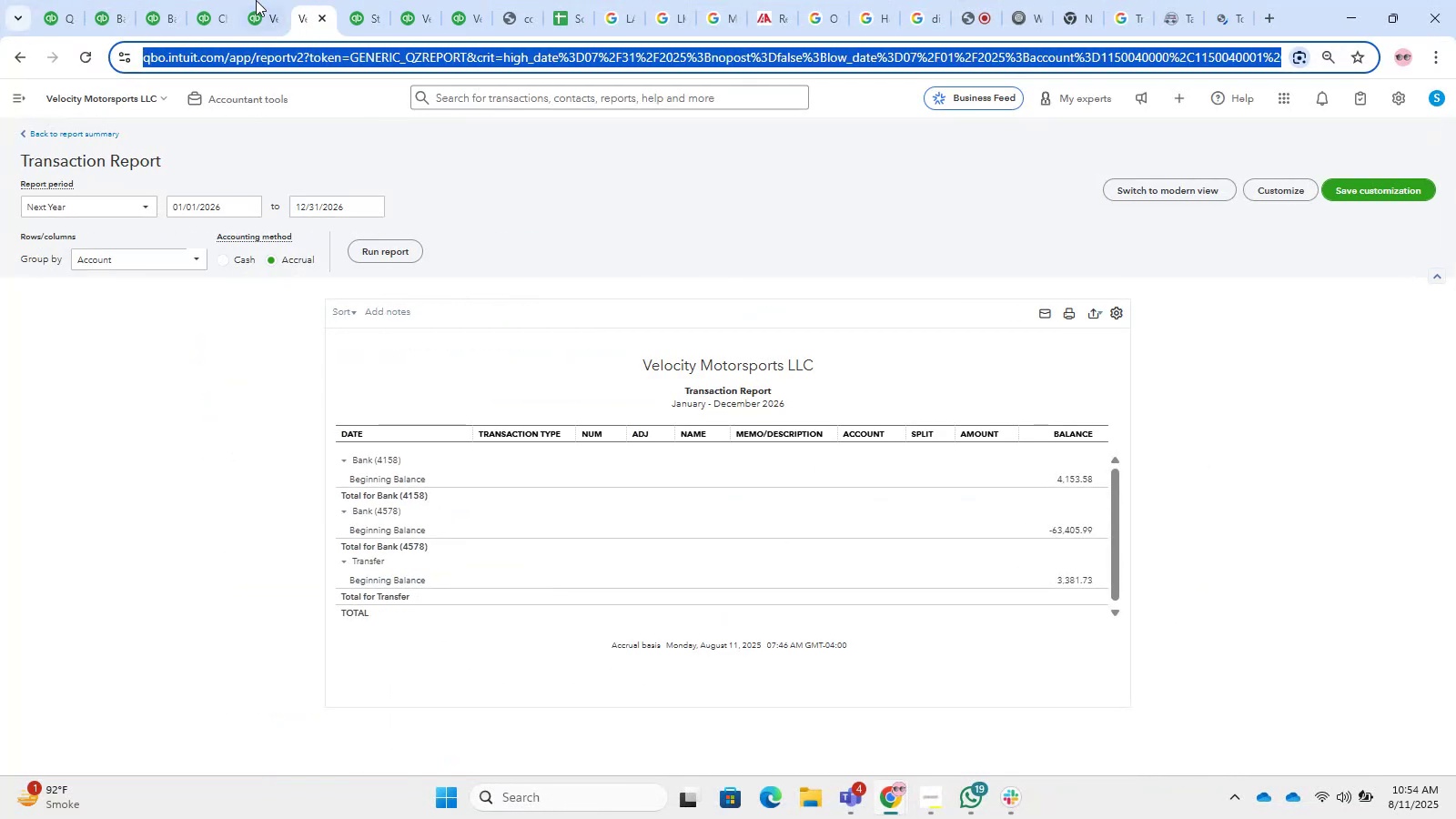 
double_click([224, 0])
 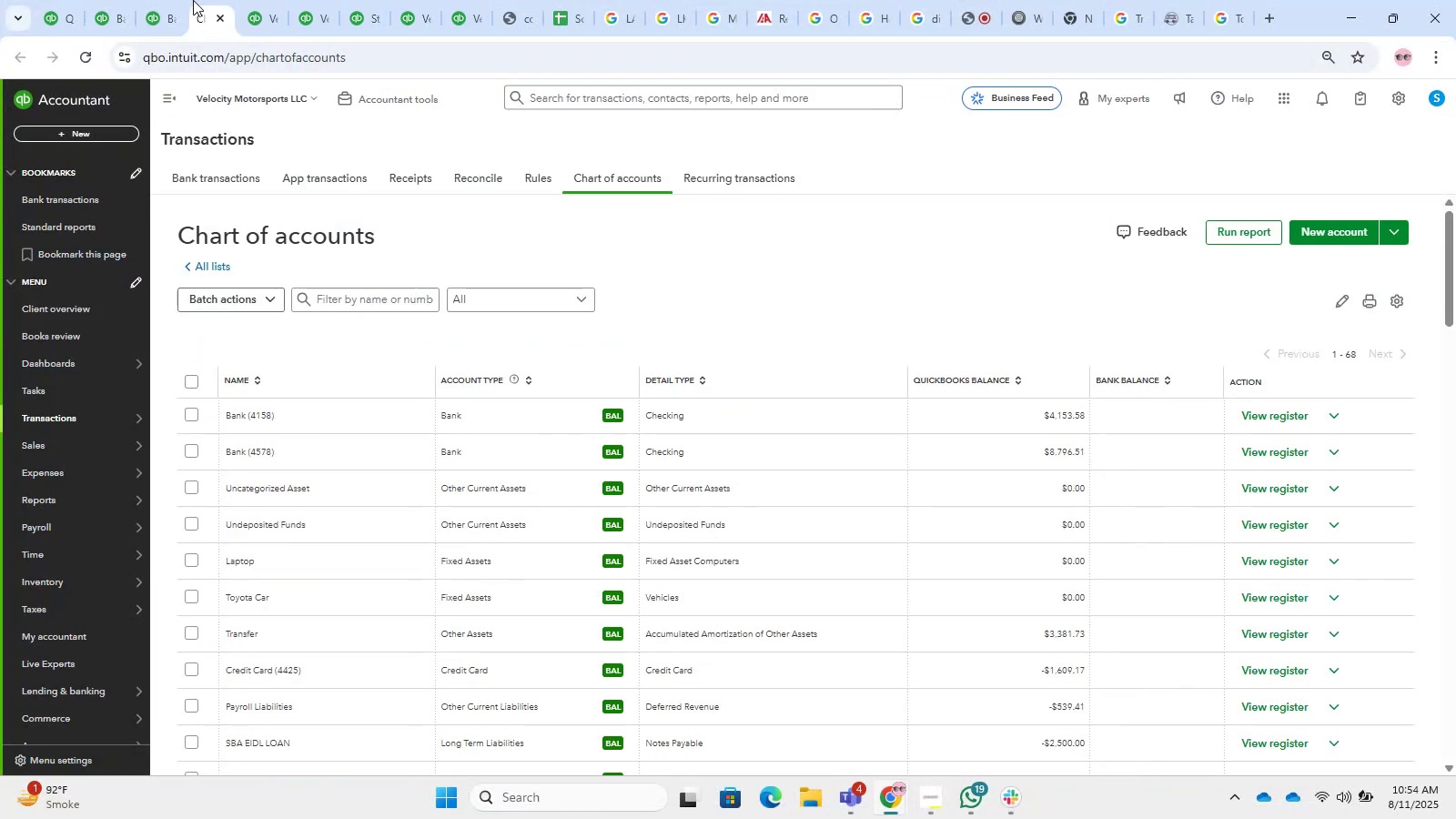 
double_click([162, 0])
 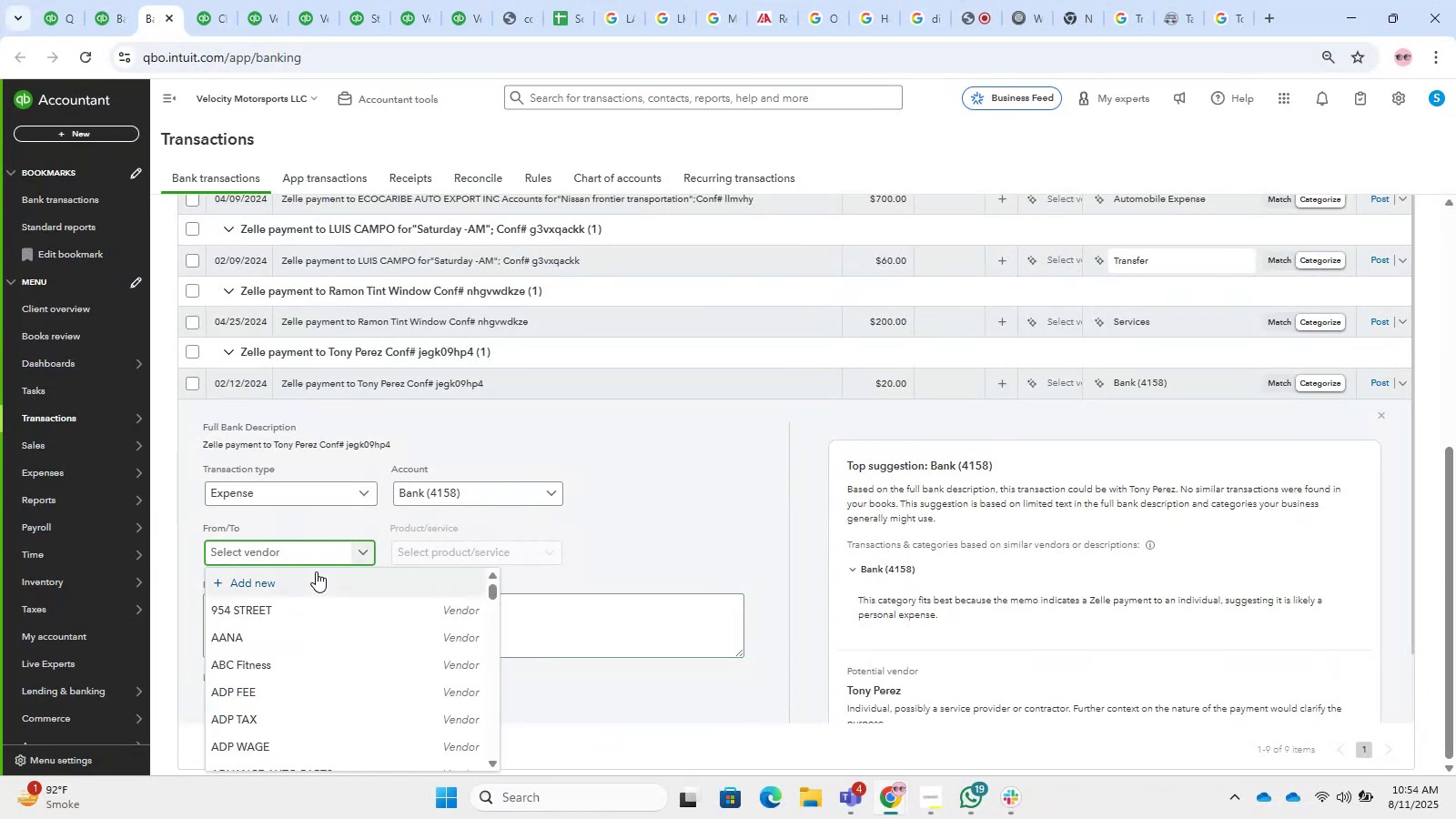 
left_click([694, 548])
 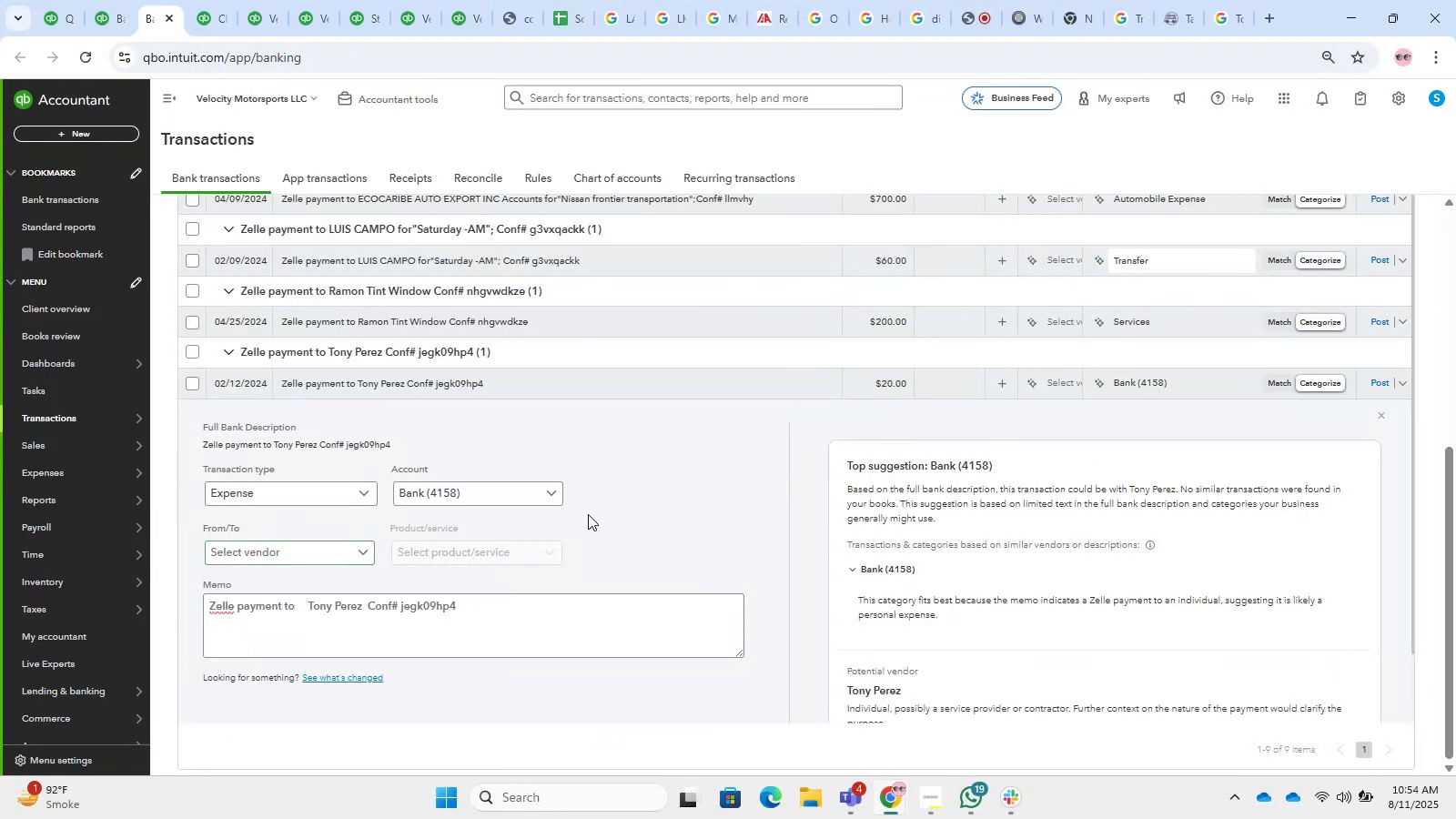 
left_click_drag(start_coordinate=[518, 495], to_coordinate=[513, 497])
 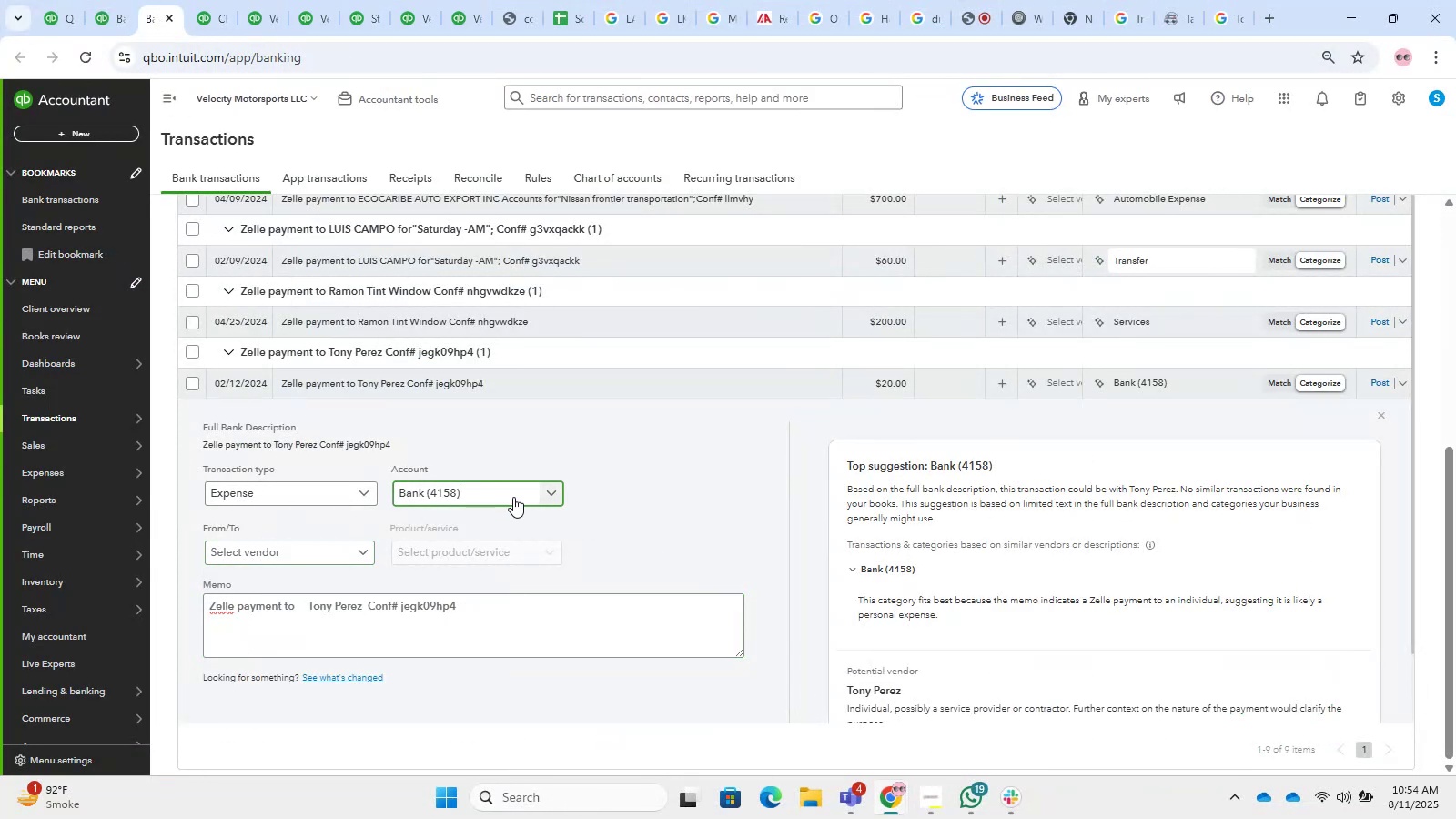 
type(s)
key(Backspace)
key(Backspace)
type(sk)
 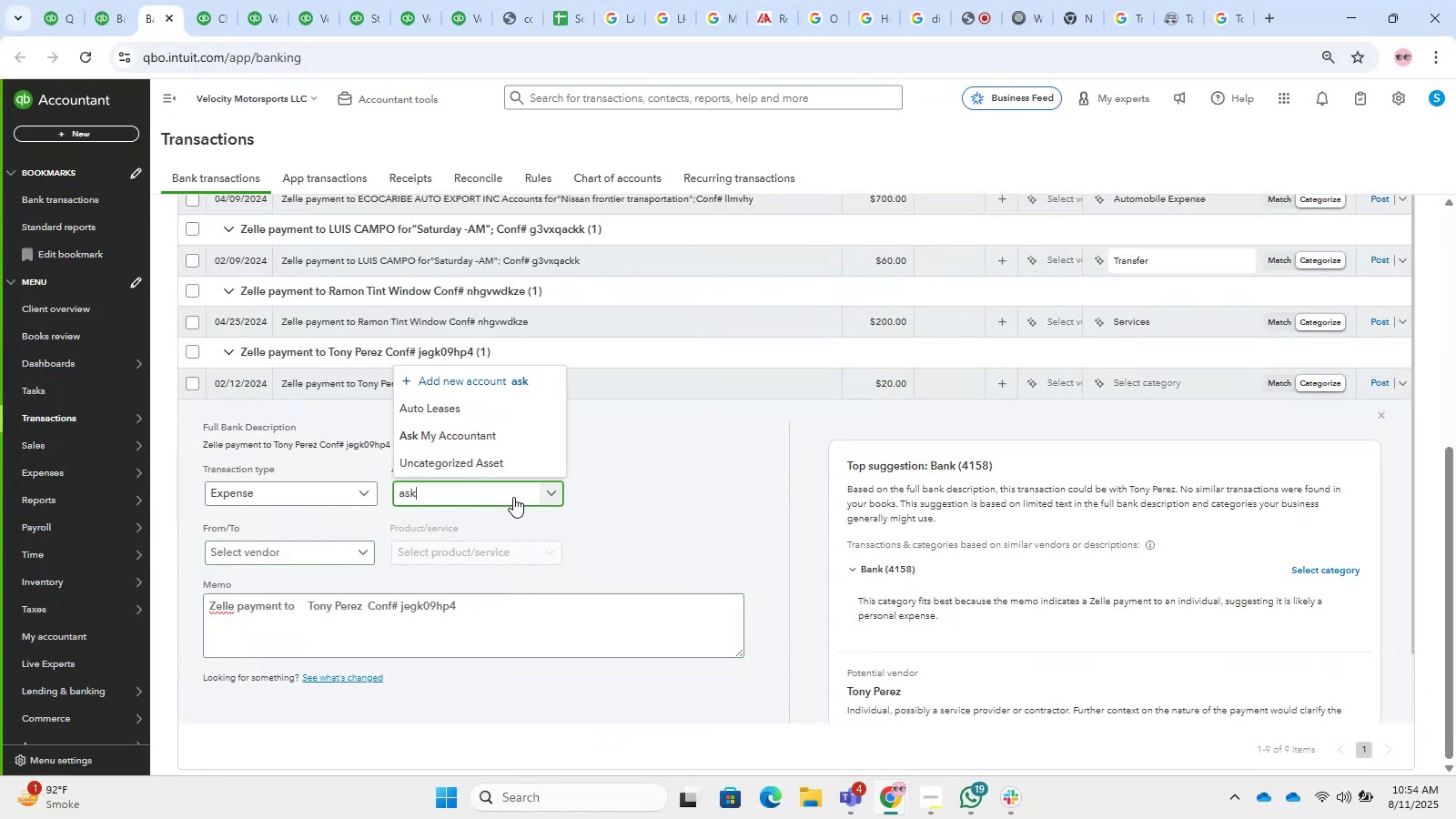 
hold_key(key=A, duration=0.31)
 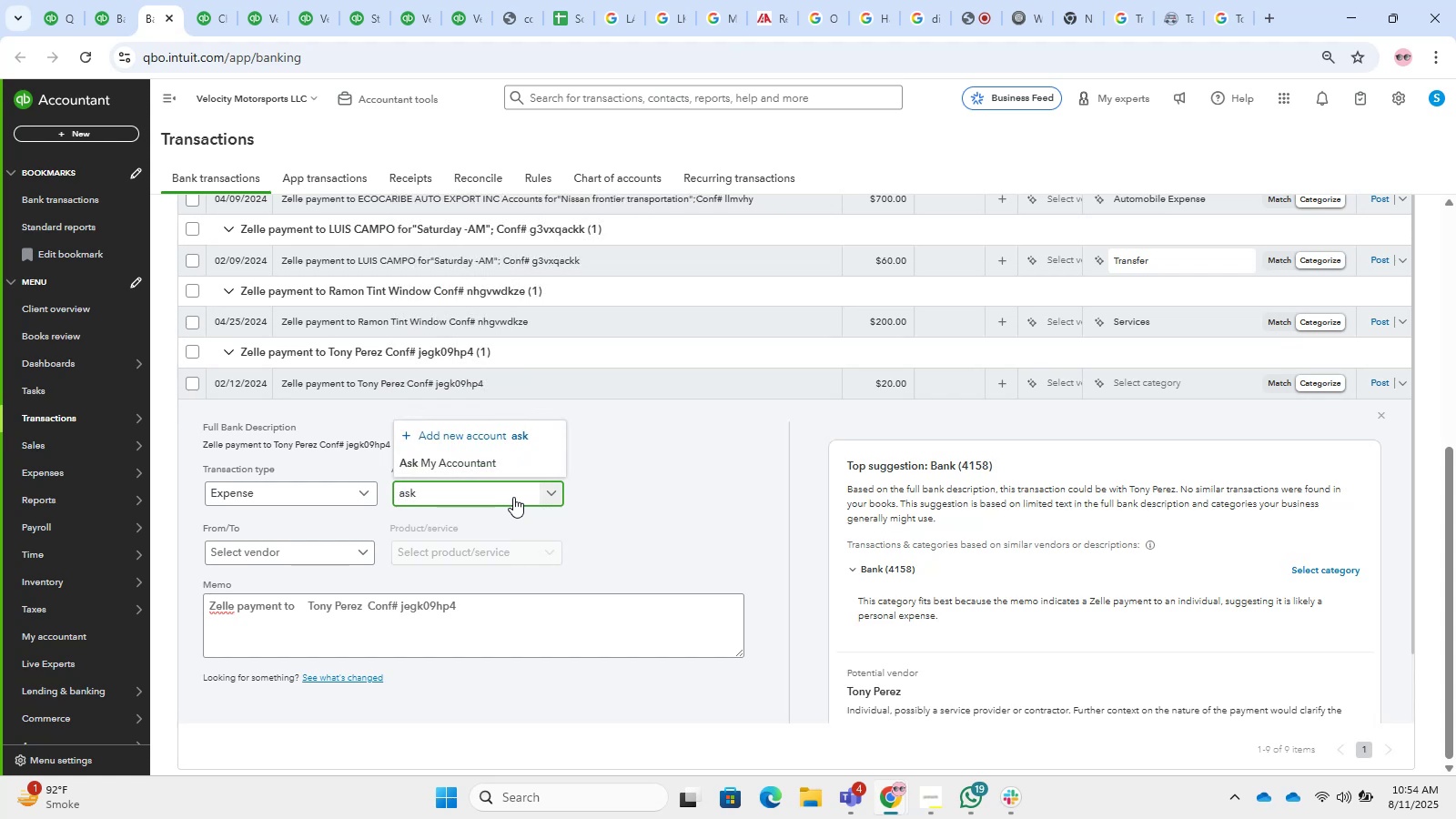 
left_click([507, 470])
 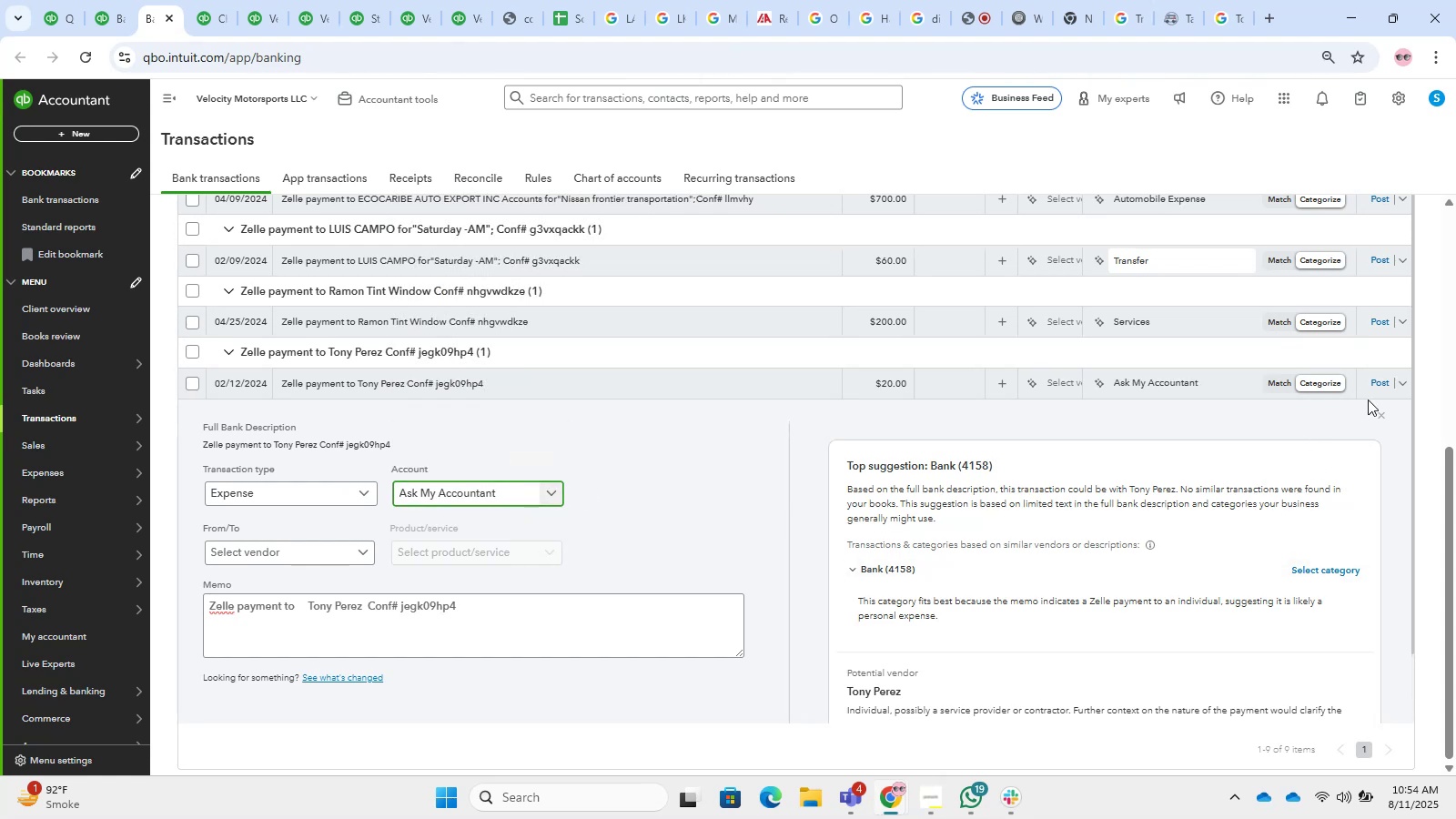 
left_click([1373, 382])
 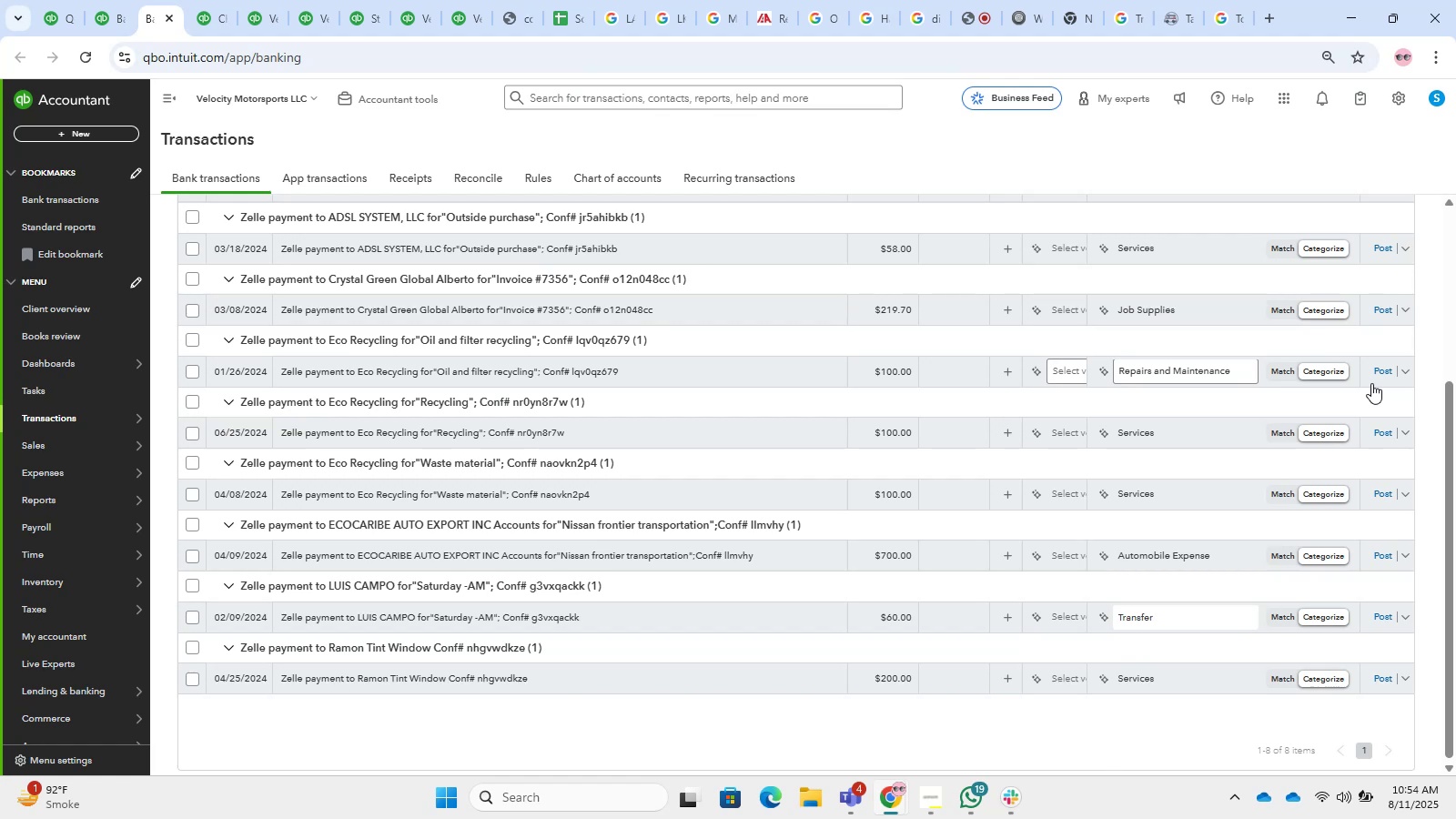 
wait(16.93)
 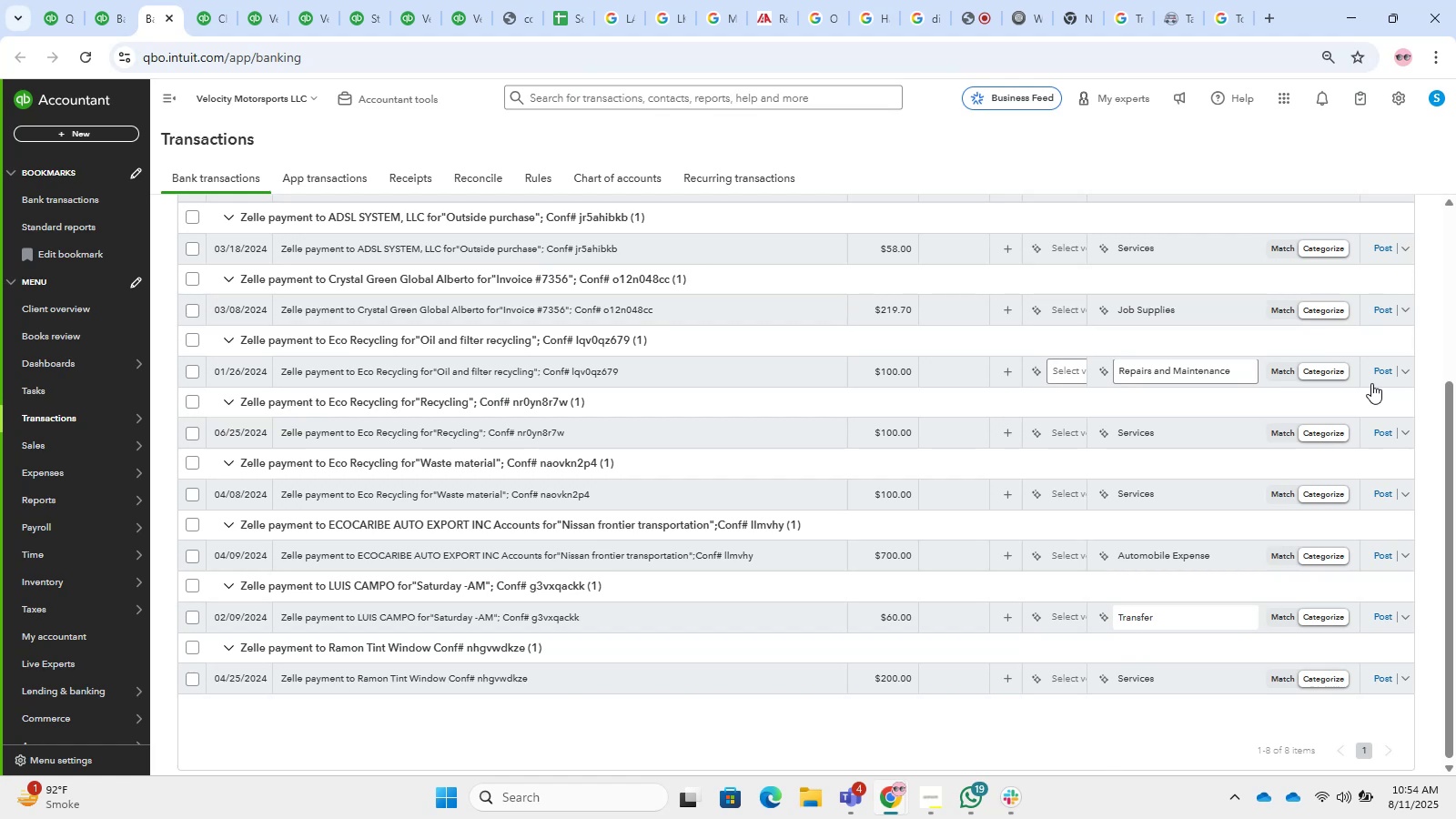 
scroll: coordinate [510, 516], scroll_direction: up, amount: 1.0
 